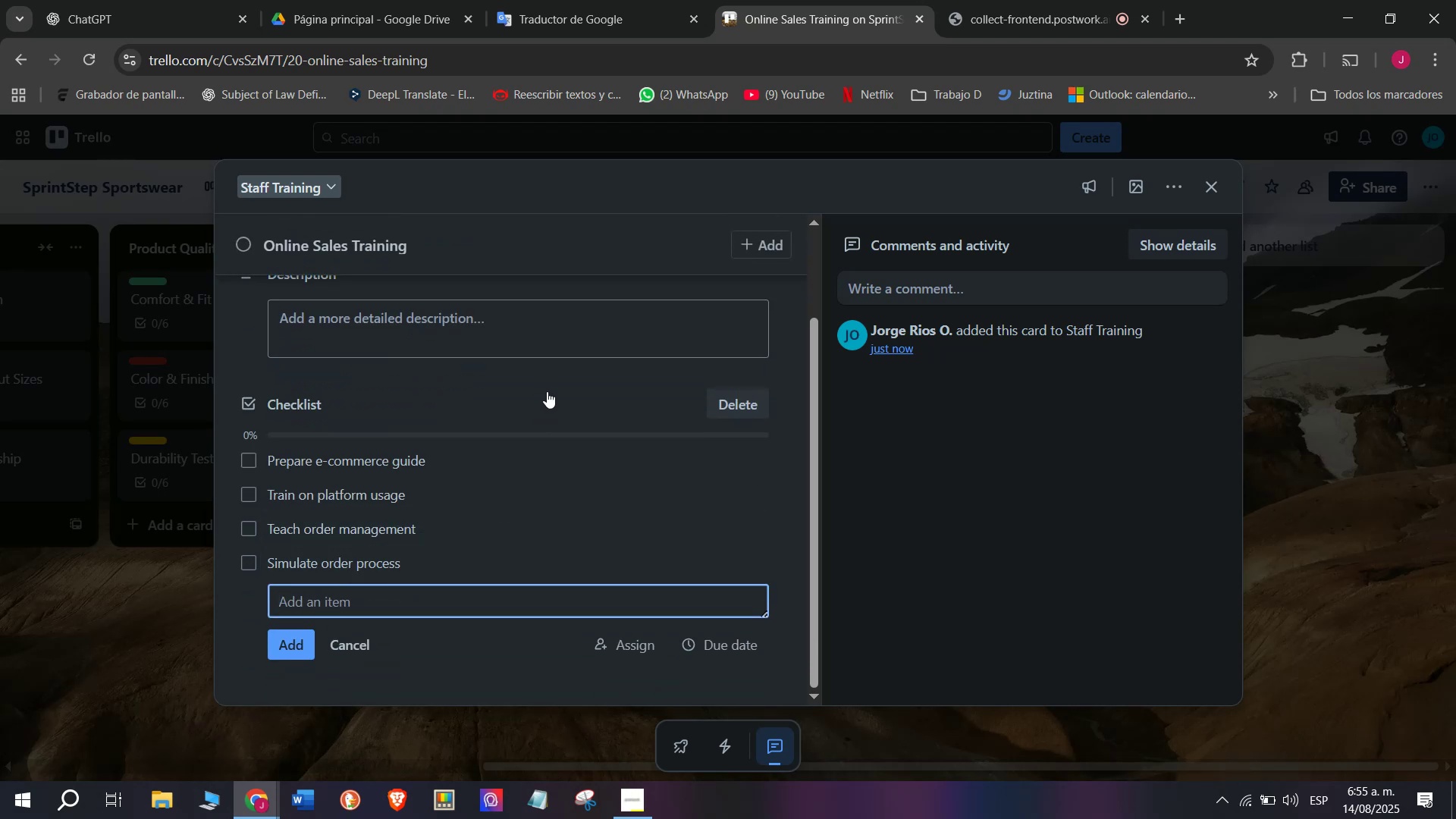 
wait(10.55)
 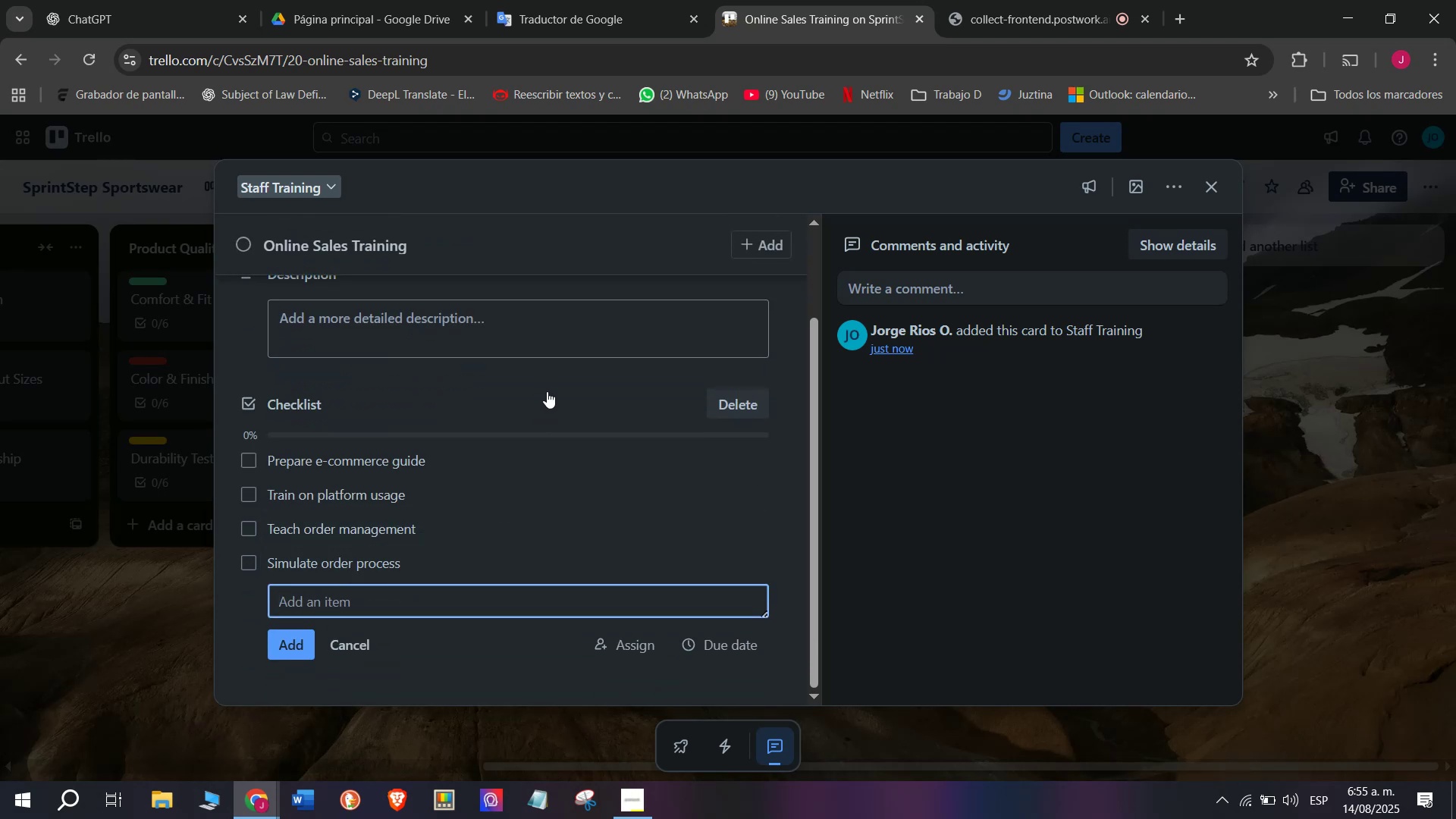 
key(CapsLock)
 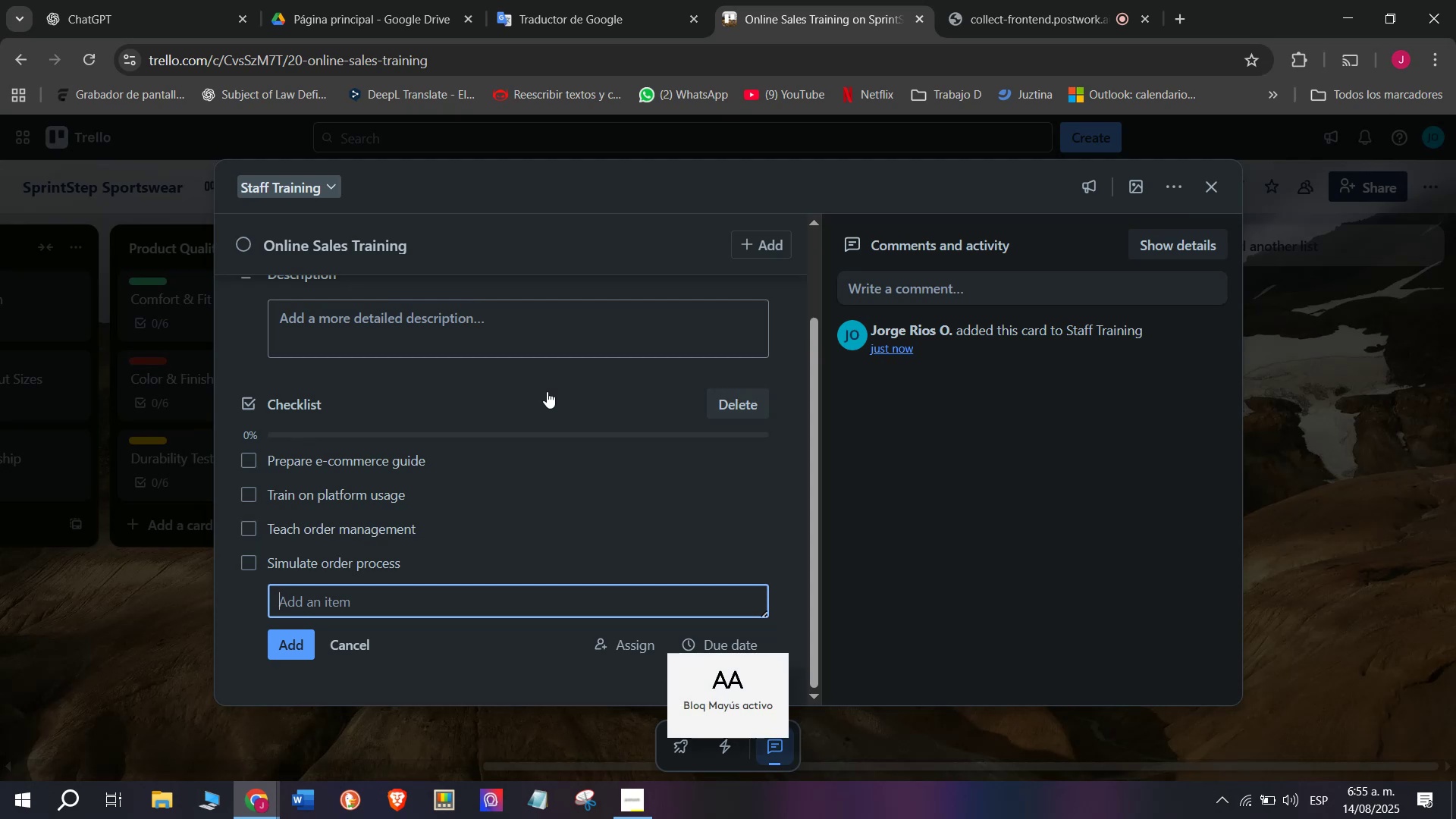 
key(E)
 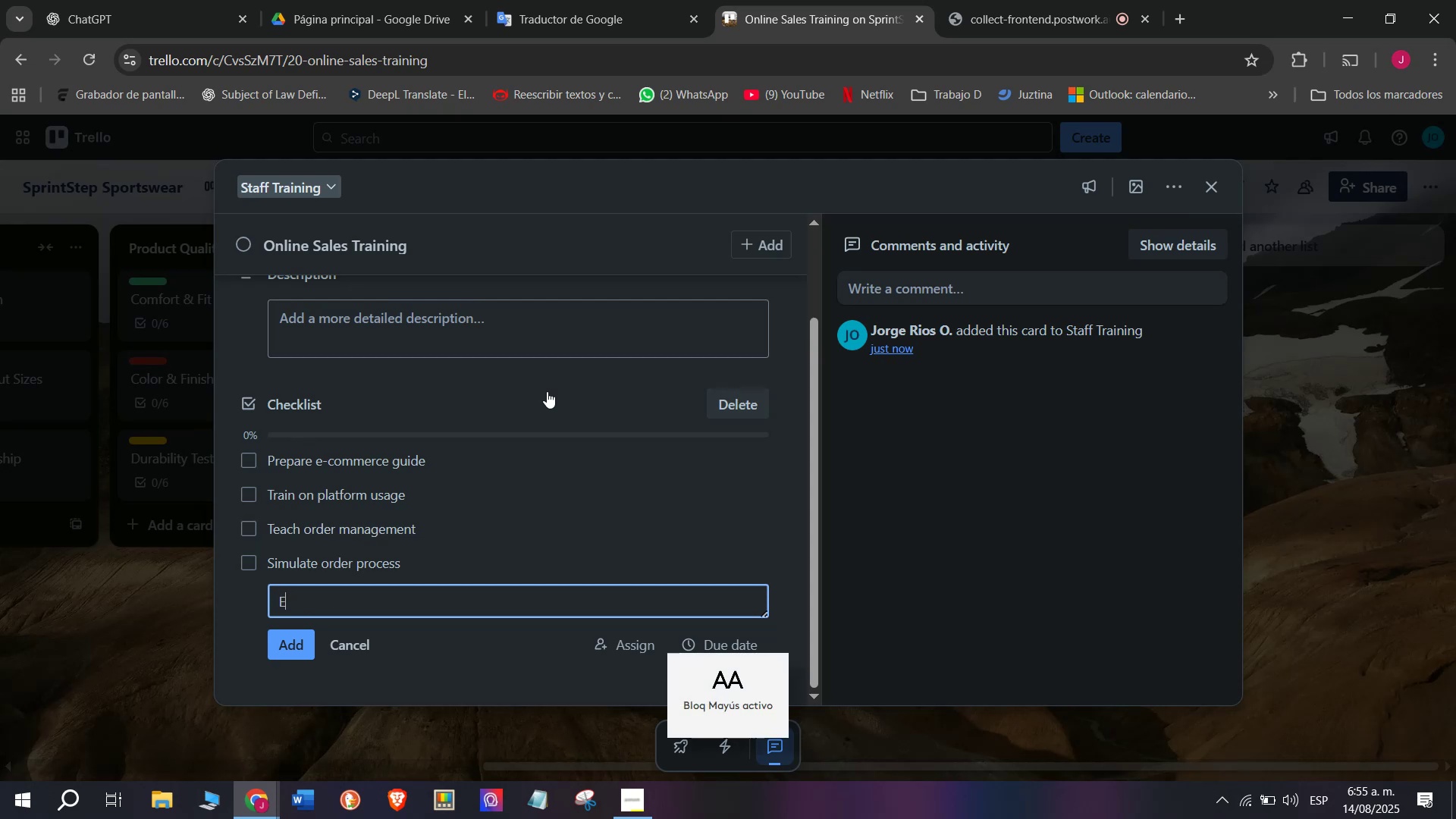 
key(CapsLock)
 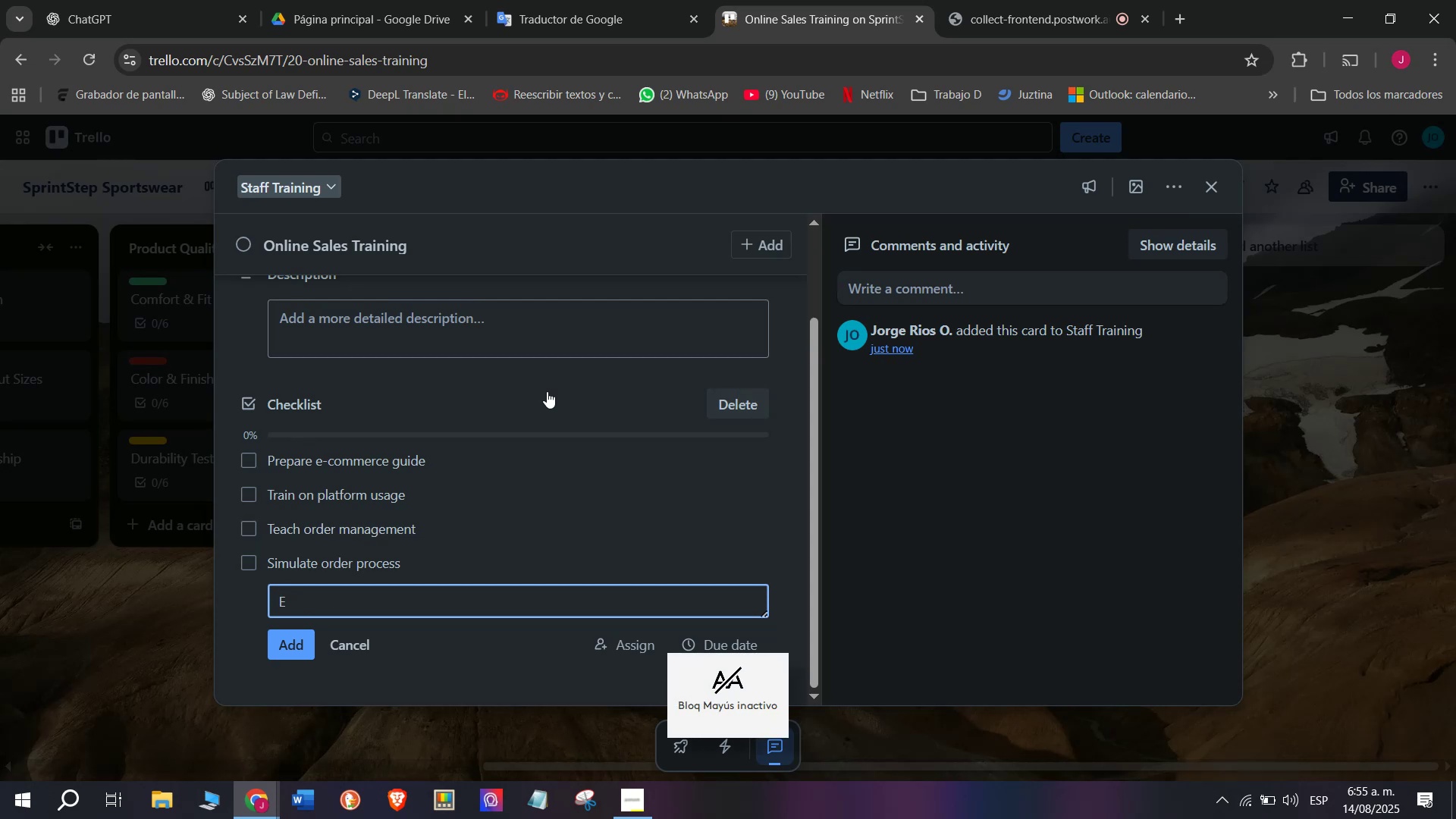 
key(C)
 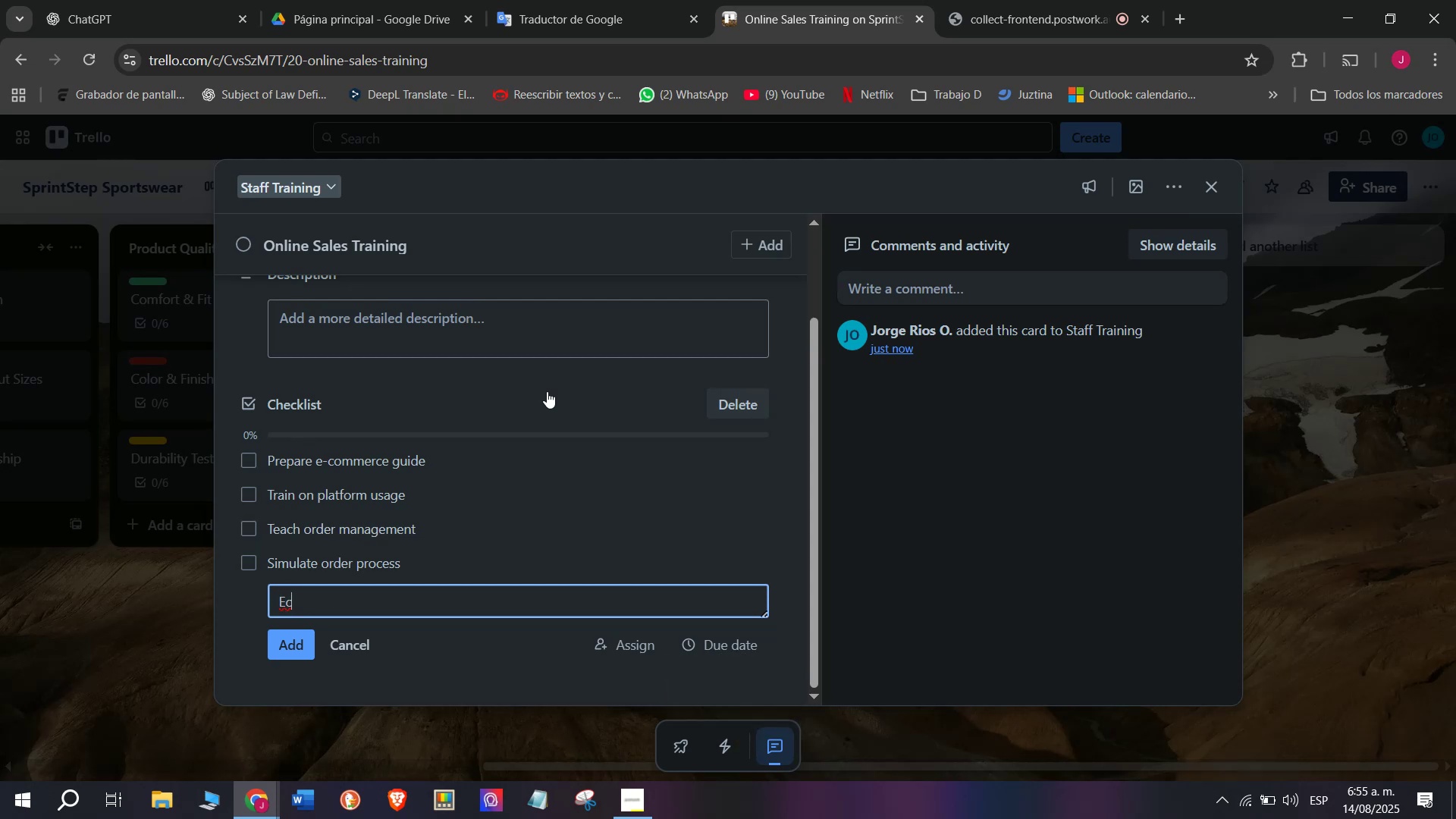 
key(Backspace)
type(valuate perfe)
 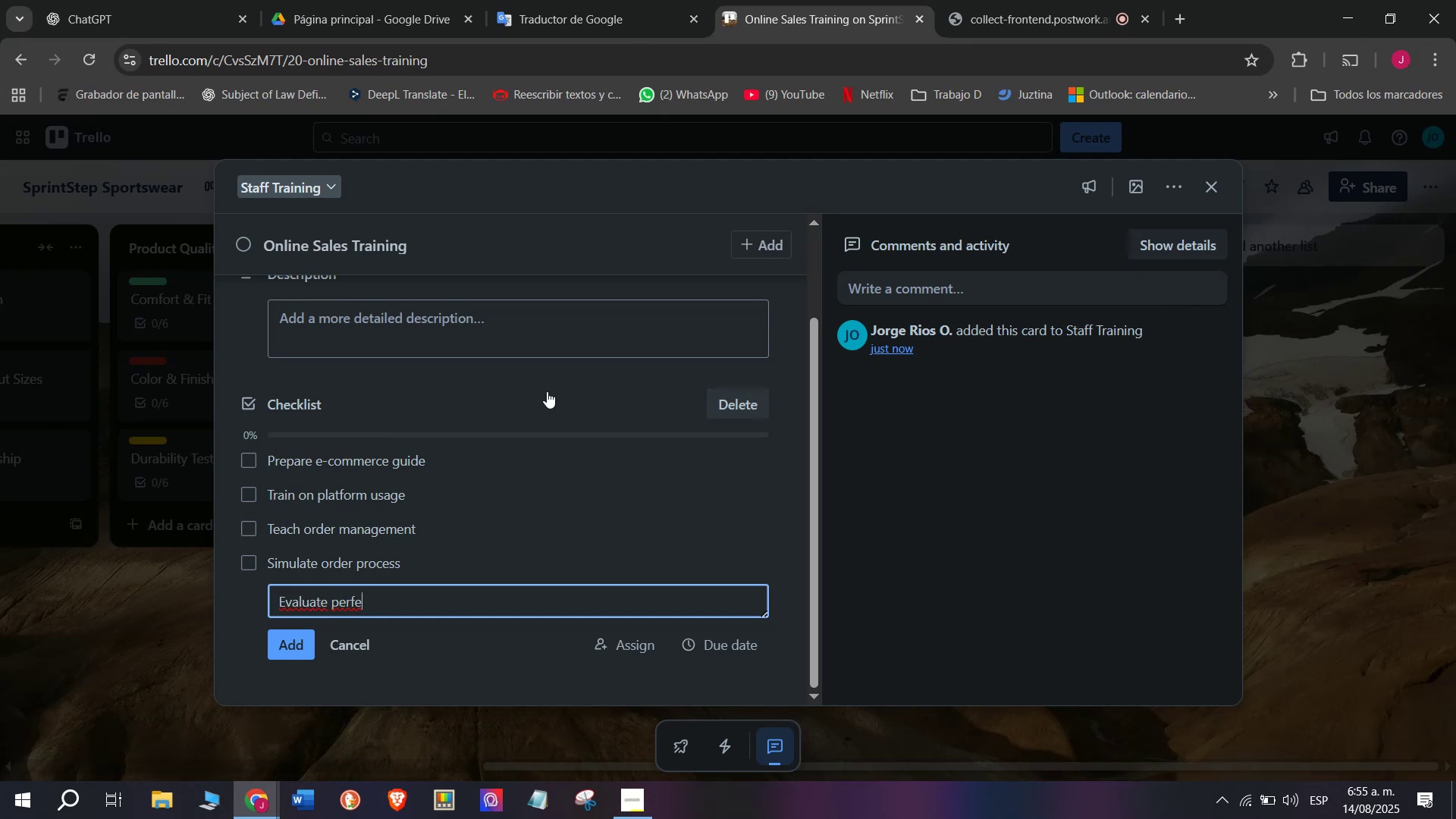 
key(Backspace)
type(ormance)
 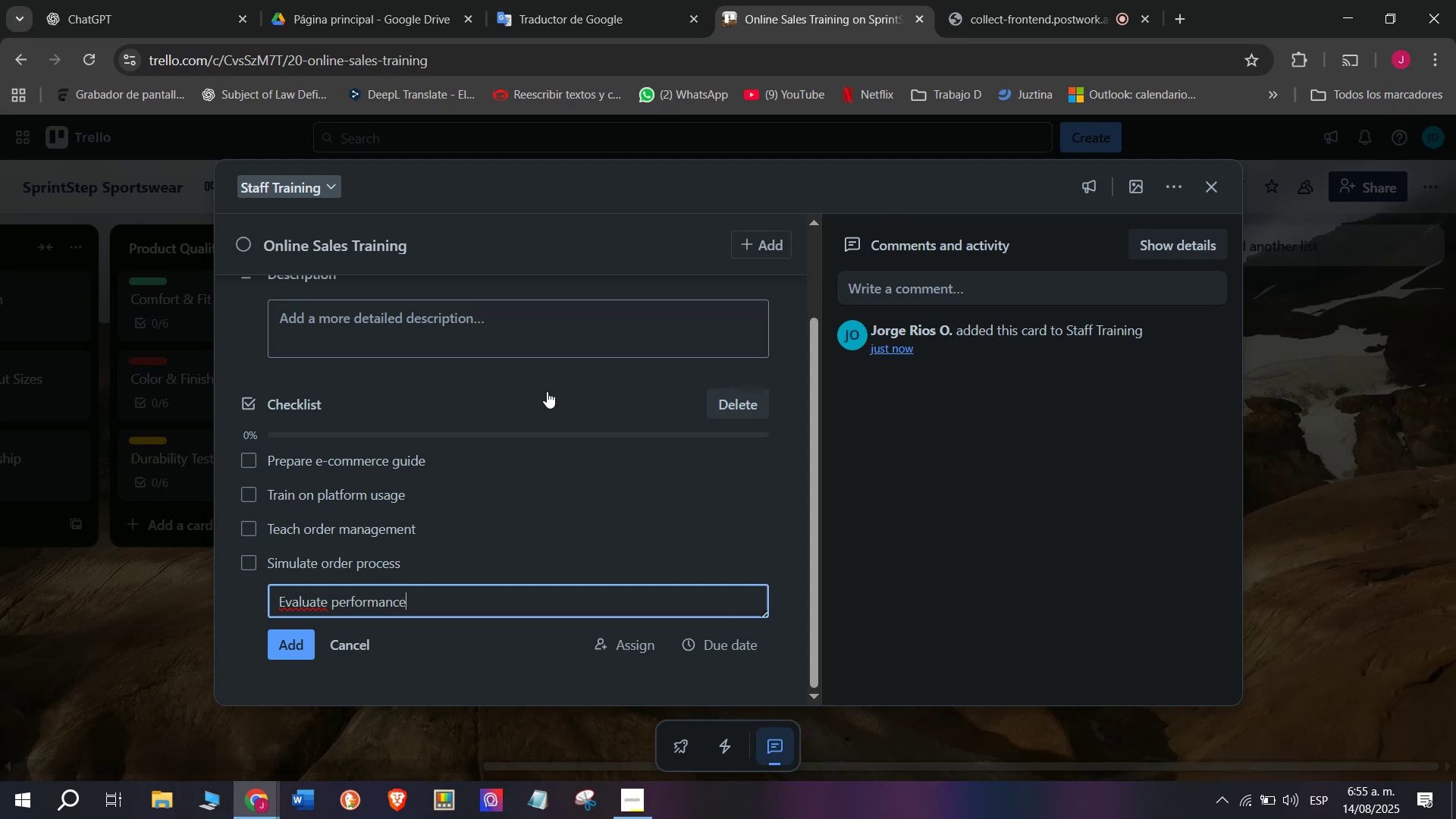 
key(Enter)
 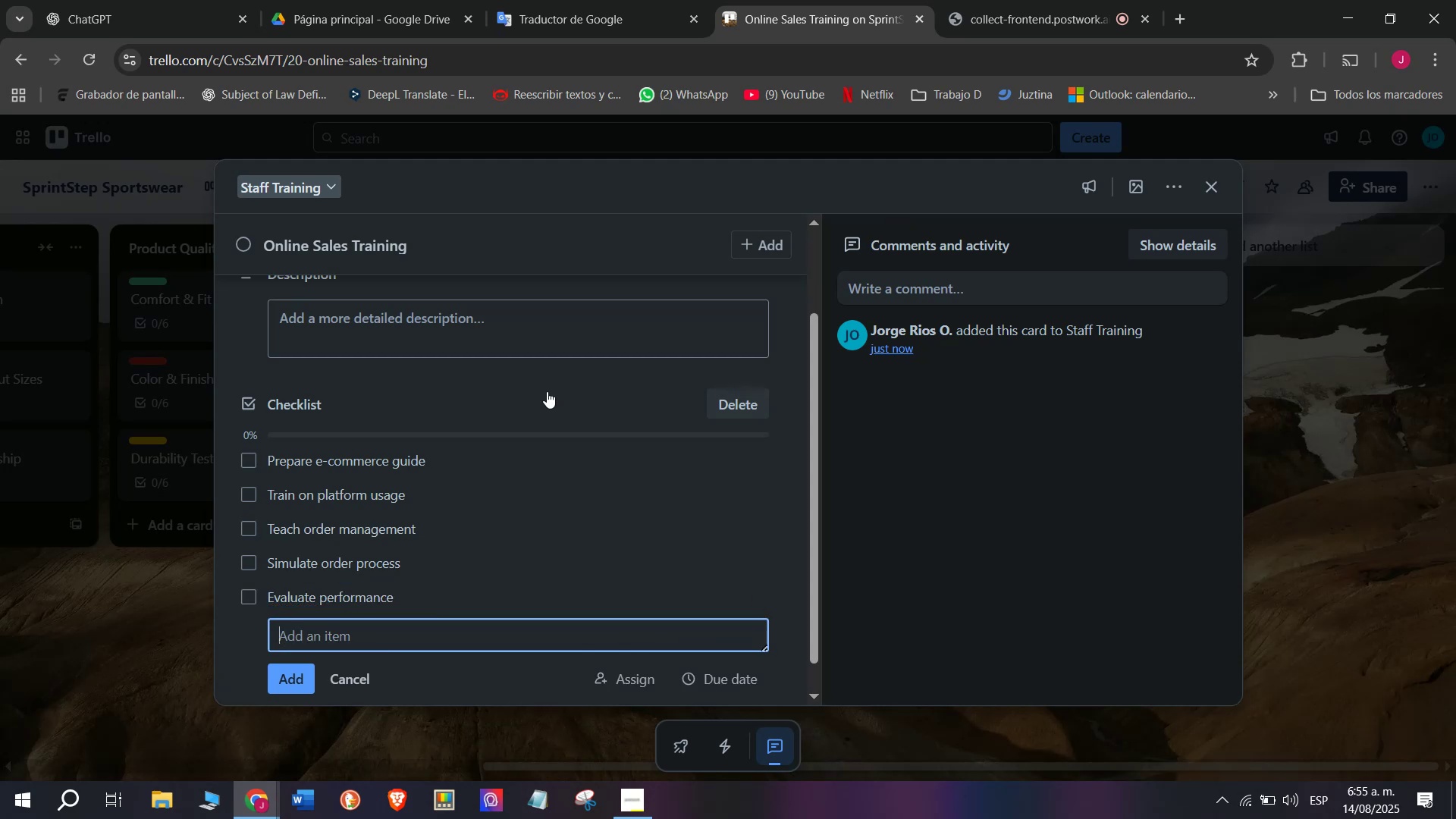 
type(Apr)
key(Backspace)
type(prove access)
 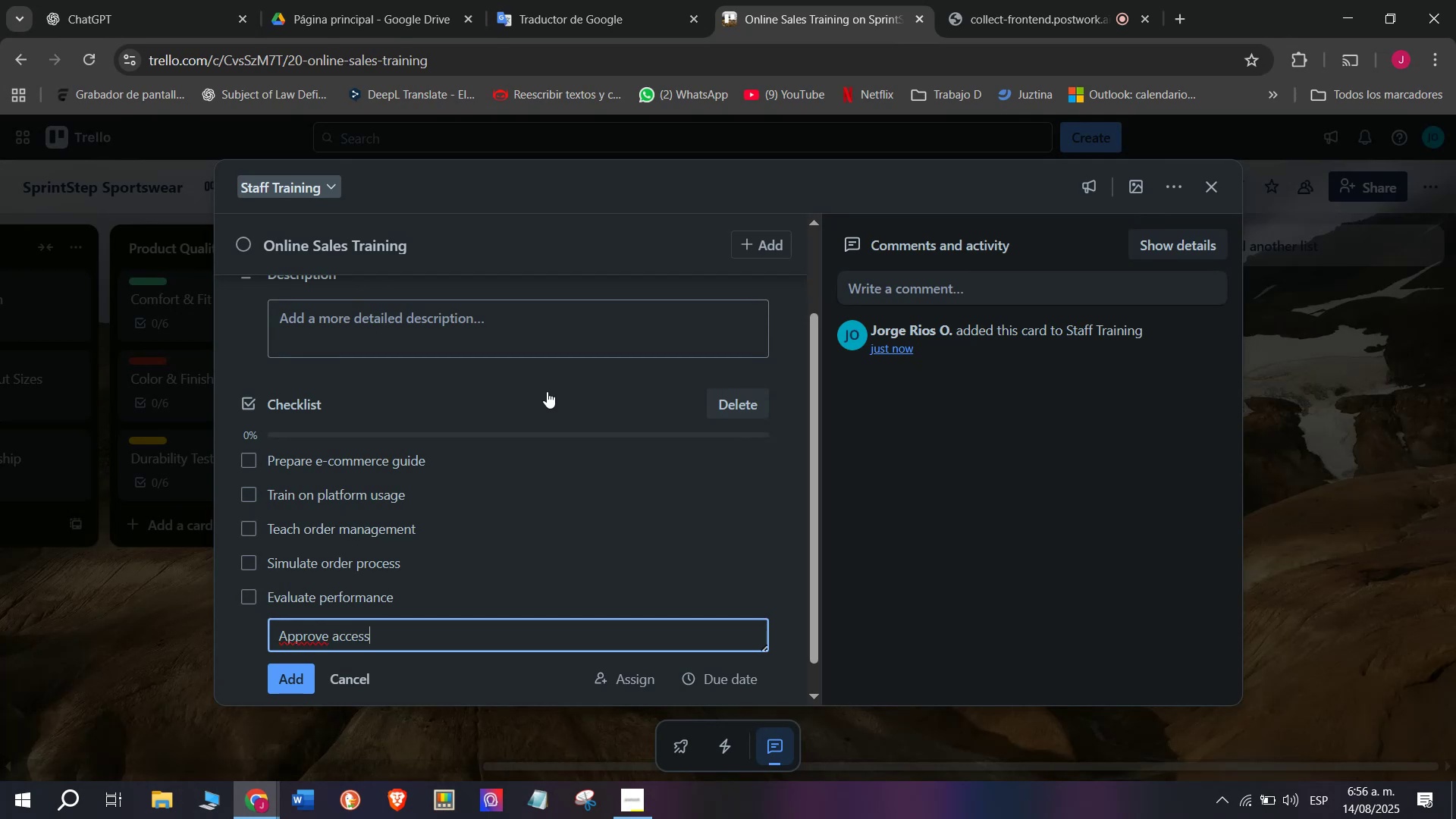 
key(Enter)
 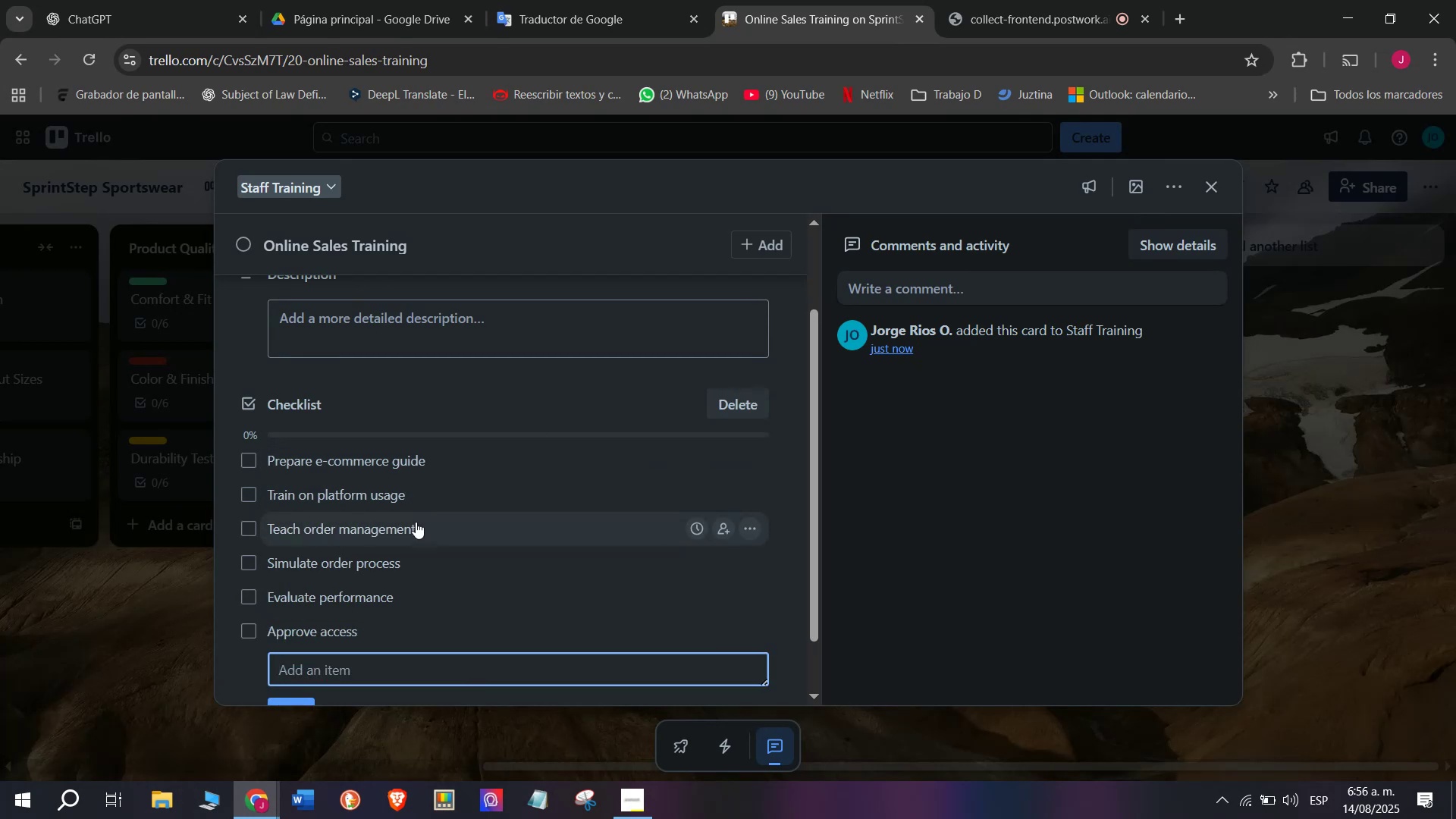 
scroll: coordinate [432, 476], scroll_direction: up, amount: 3.0
 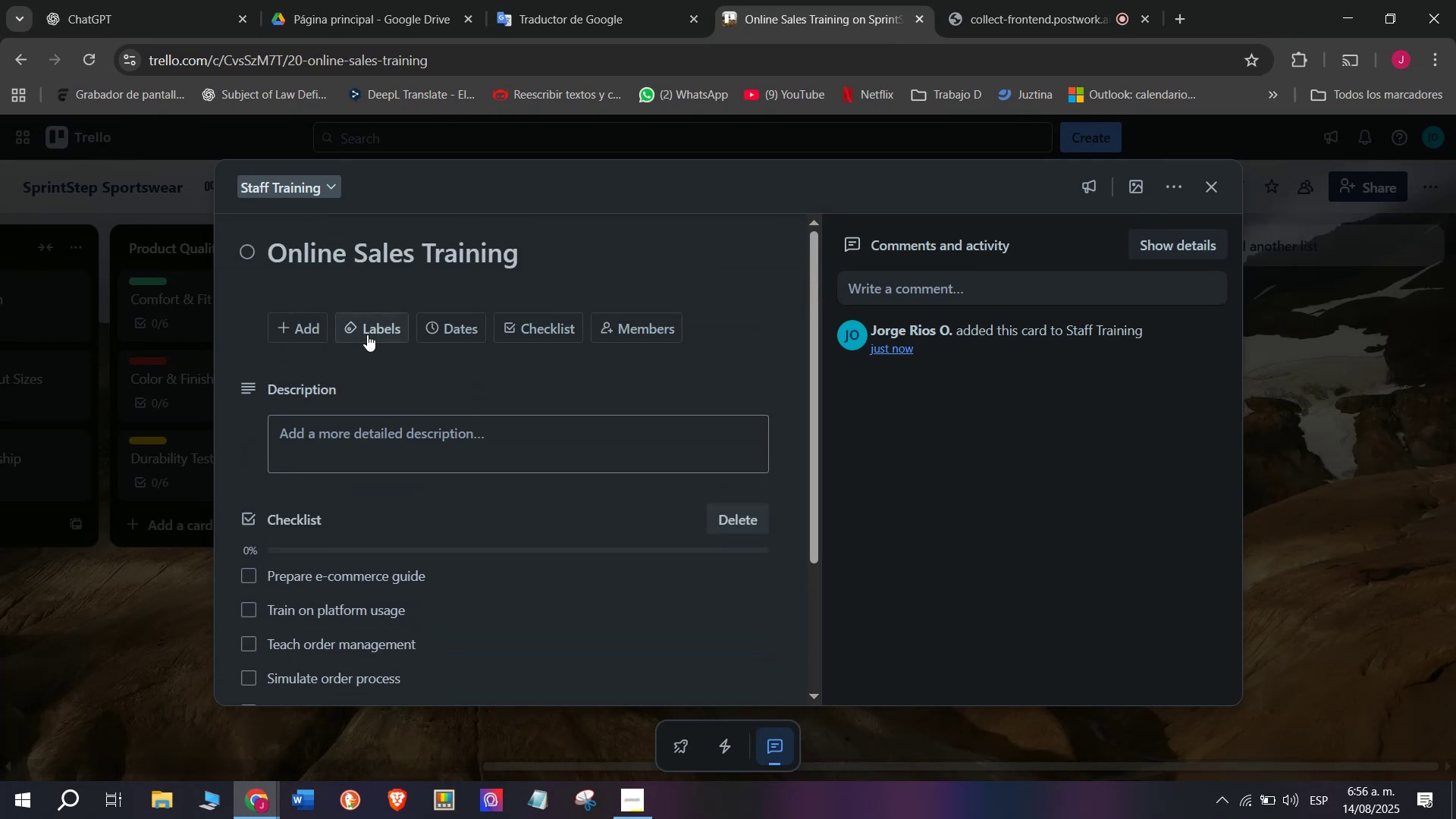 
mouse_move([368, 347])
 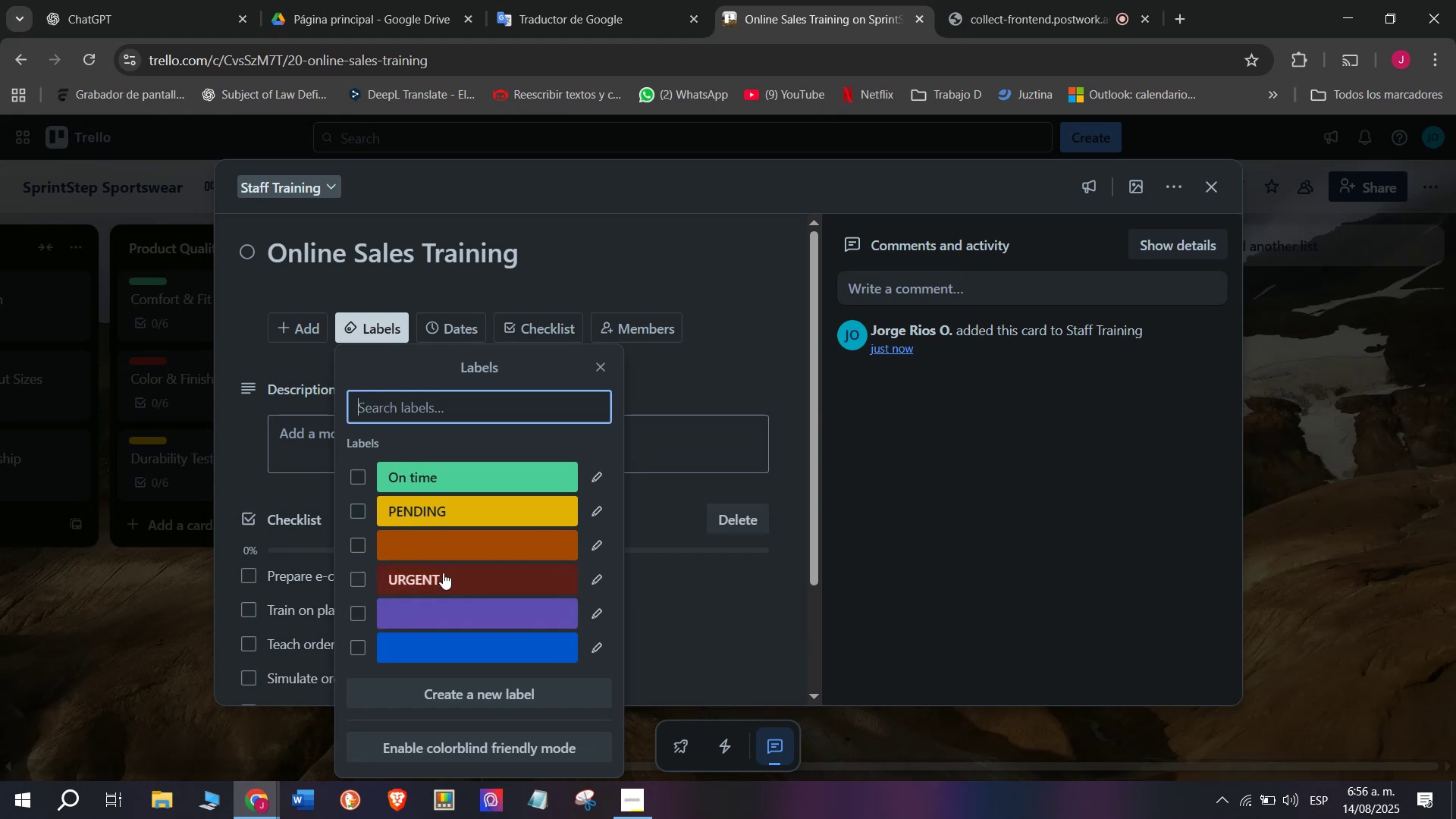 
left_click([443, 569])
 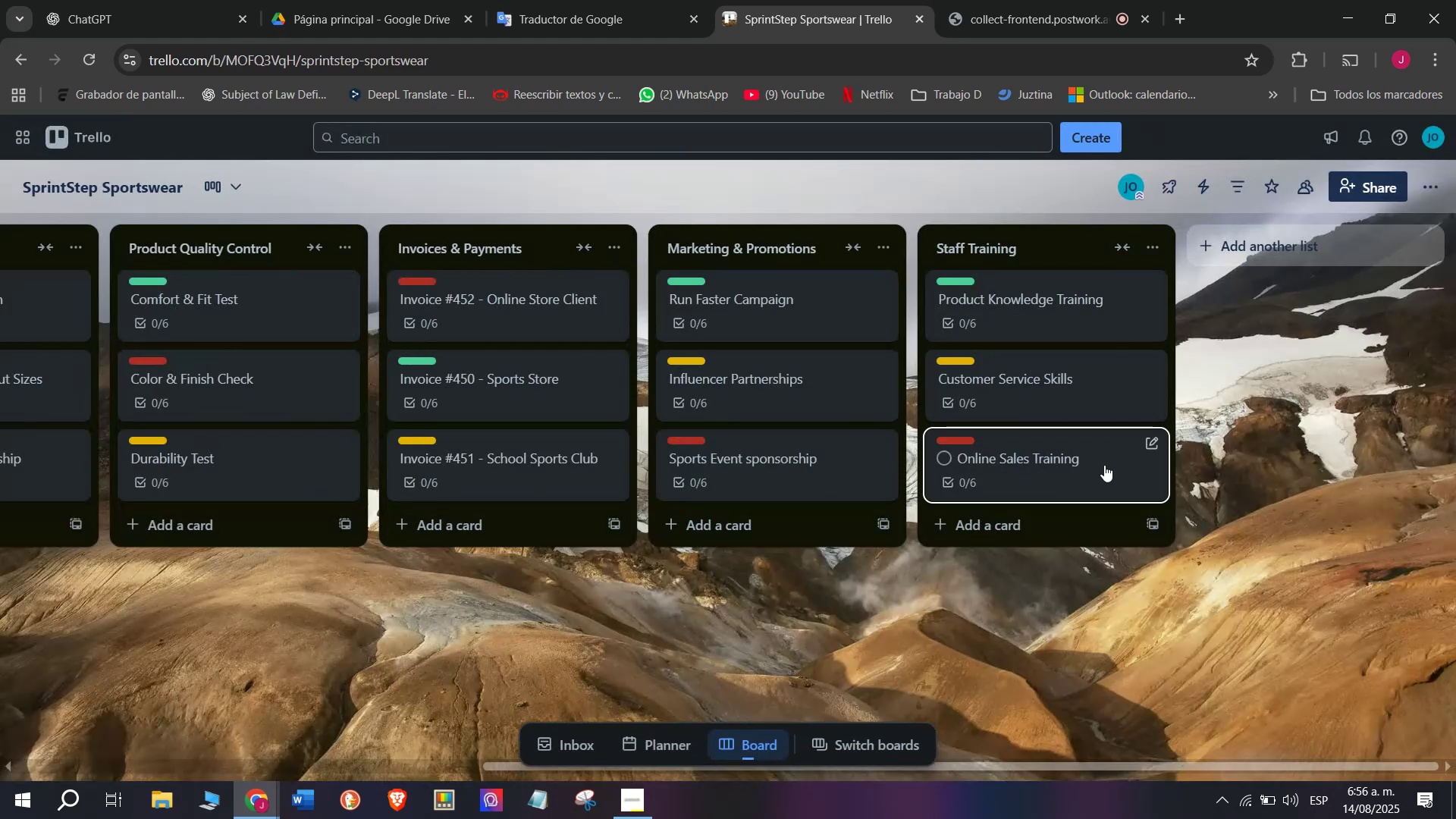 
scroll: coordinate [1197, 264], scroll_direction: down, amount: 4.0
 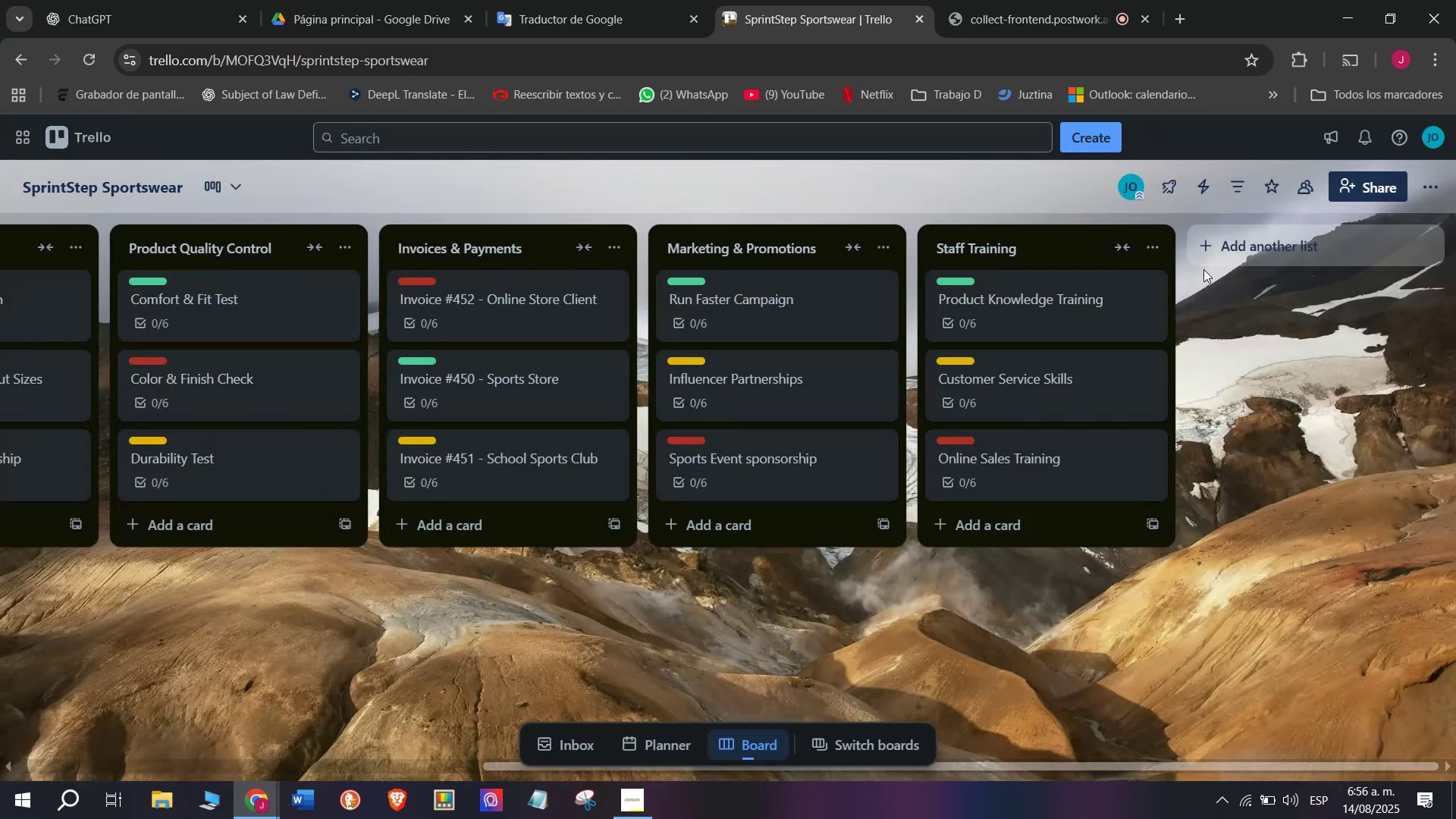 
wait(5.47)
 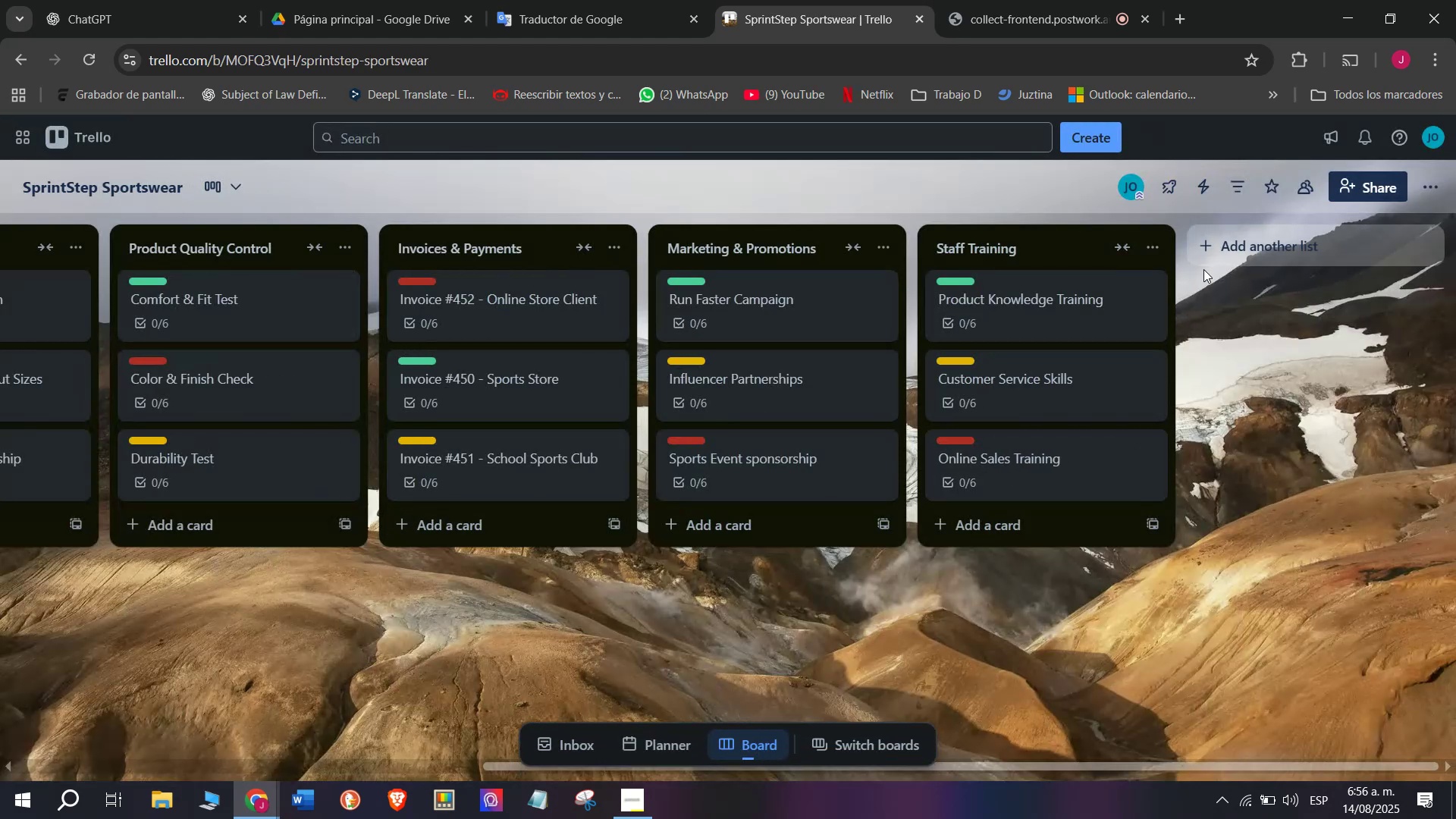 
left_click([1300, 240])
 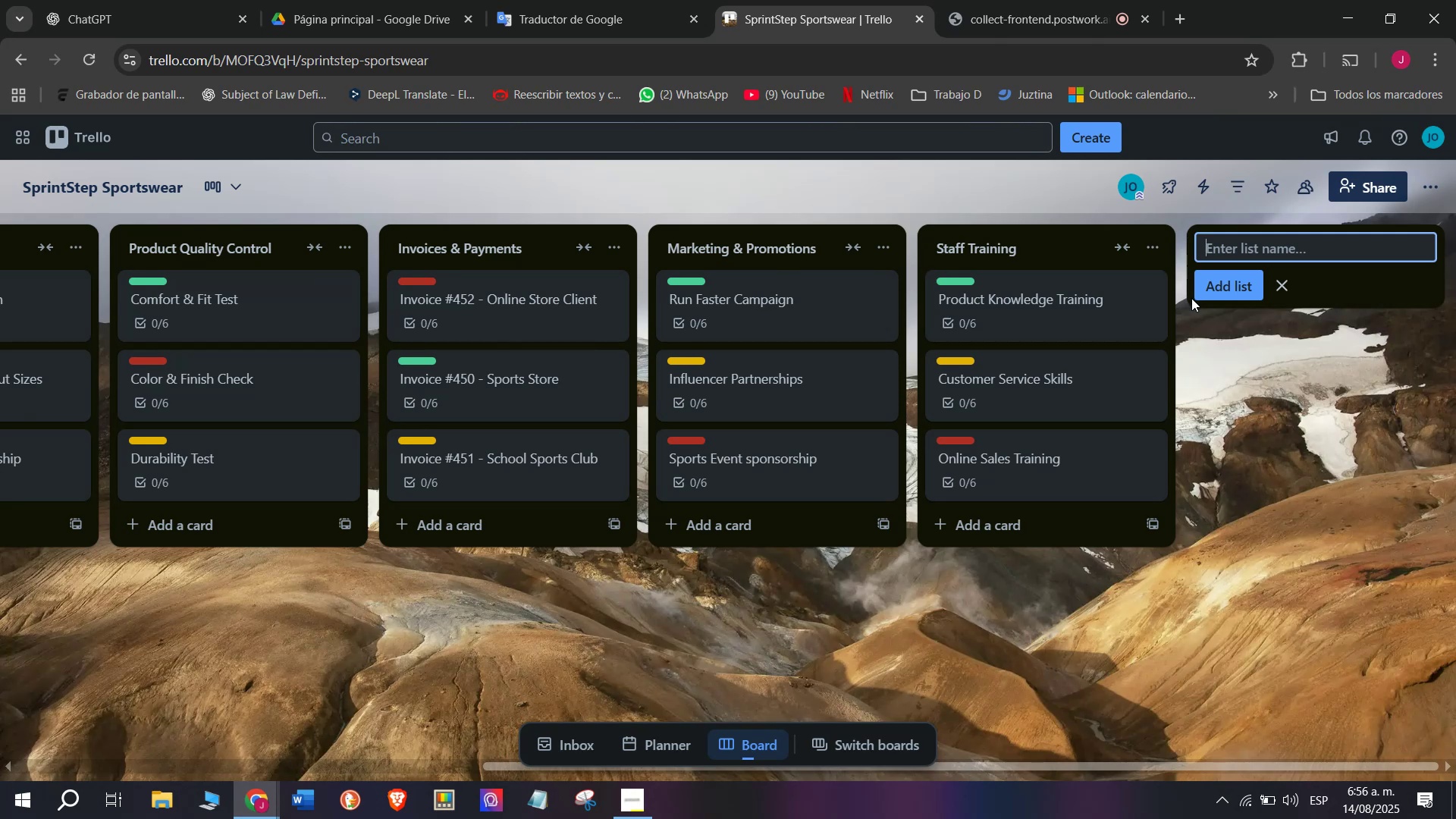 
type(Logistv)
key(Backspace)
type(cs ^ Transpoer)
key(Backspace)
key(Backspace)
type(rtation)
 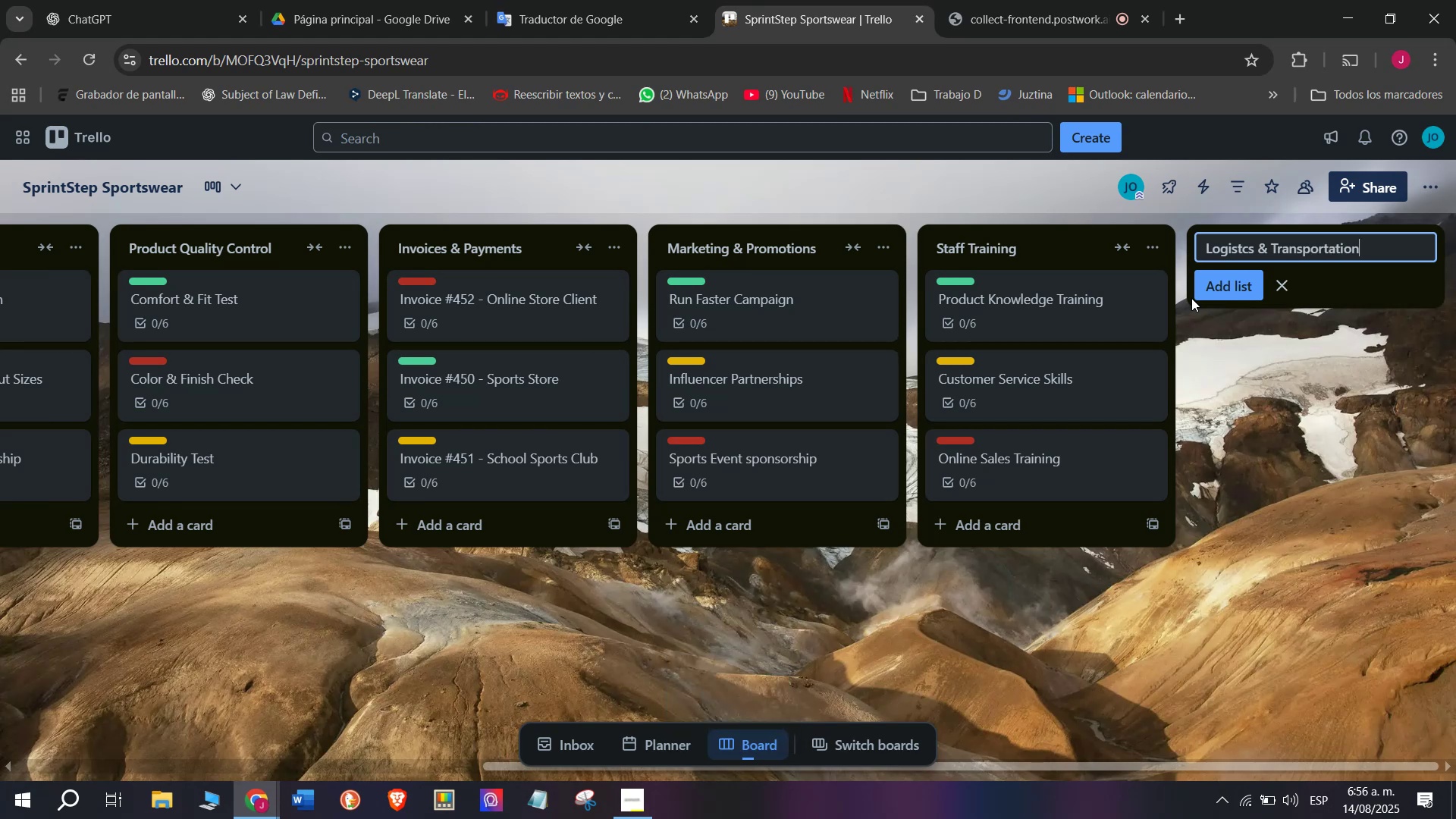 
key(Enter)
 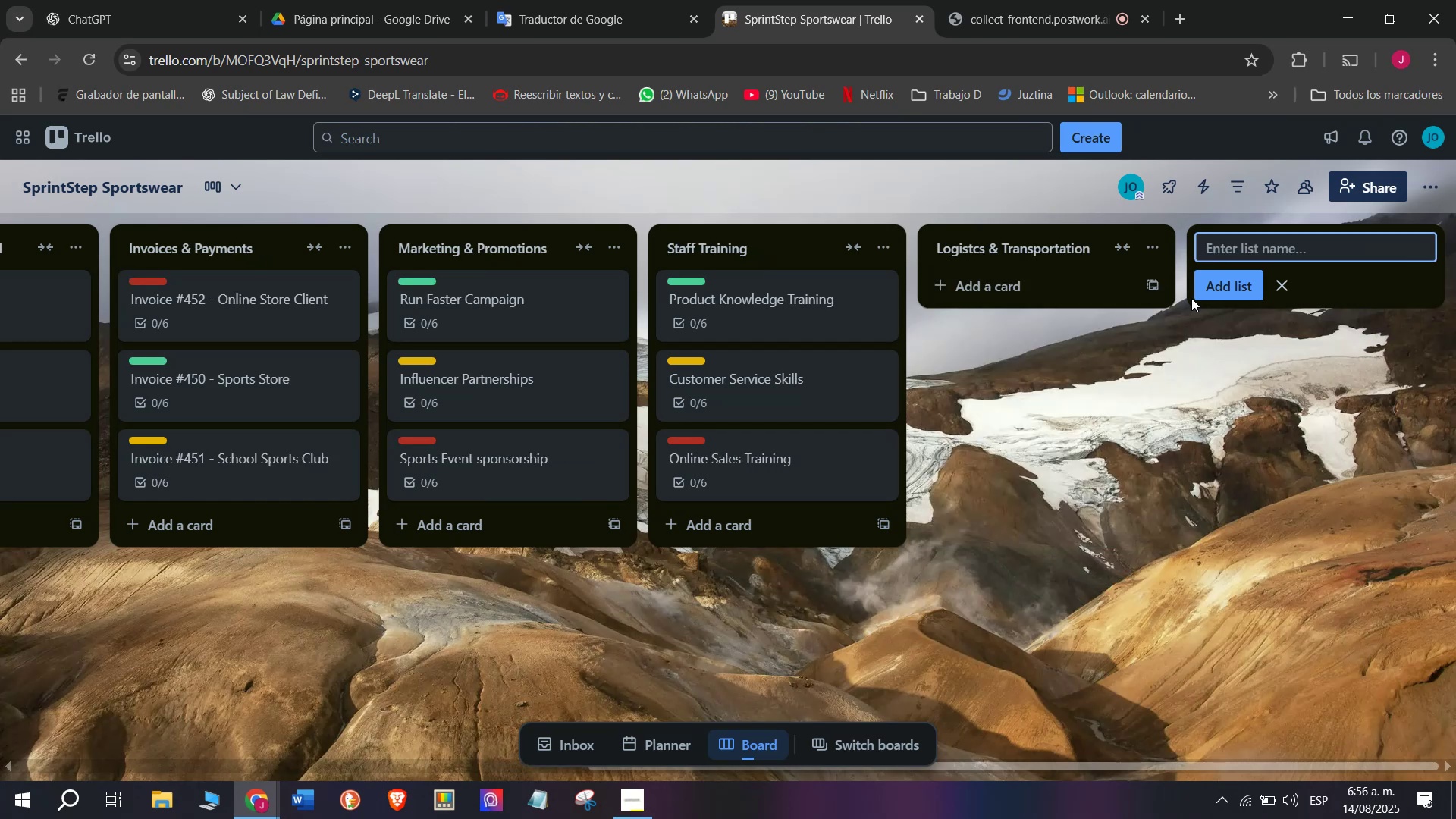 
wait(7.01)
 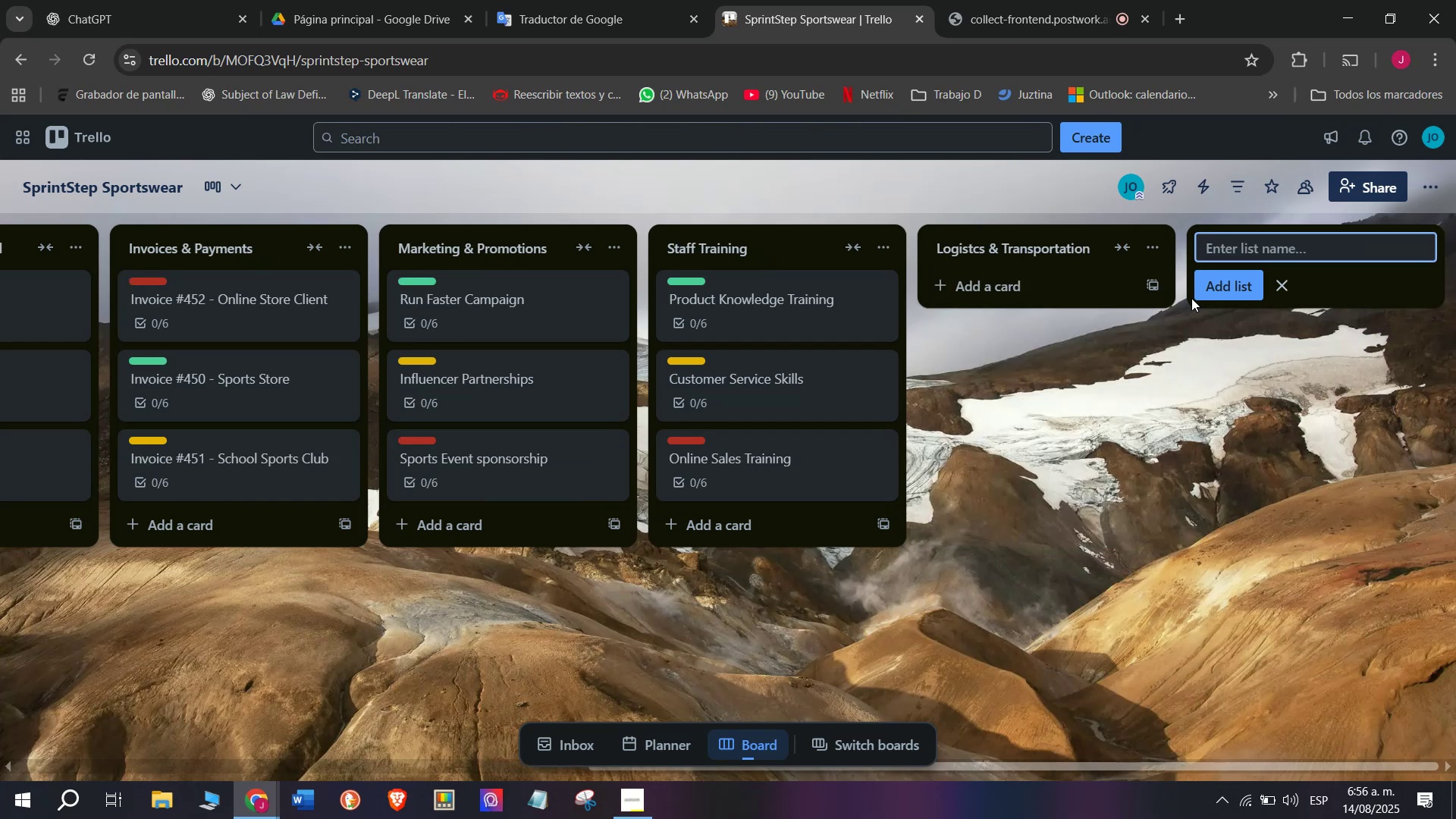 
left_click([1056, 296])
 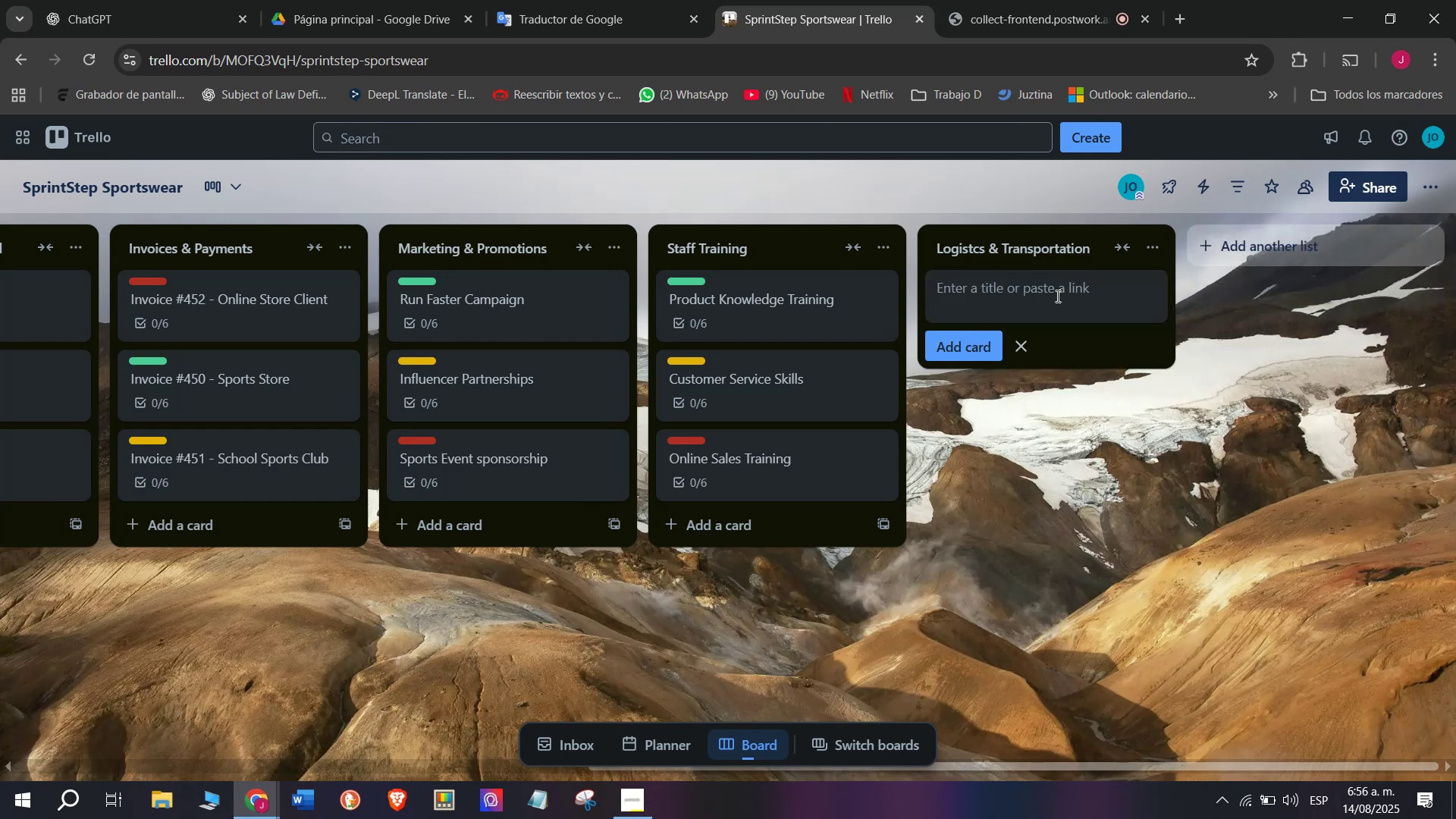 
wait(5.48)
 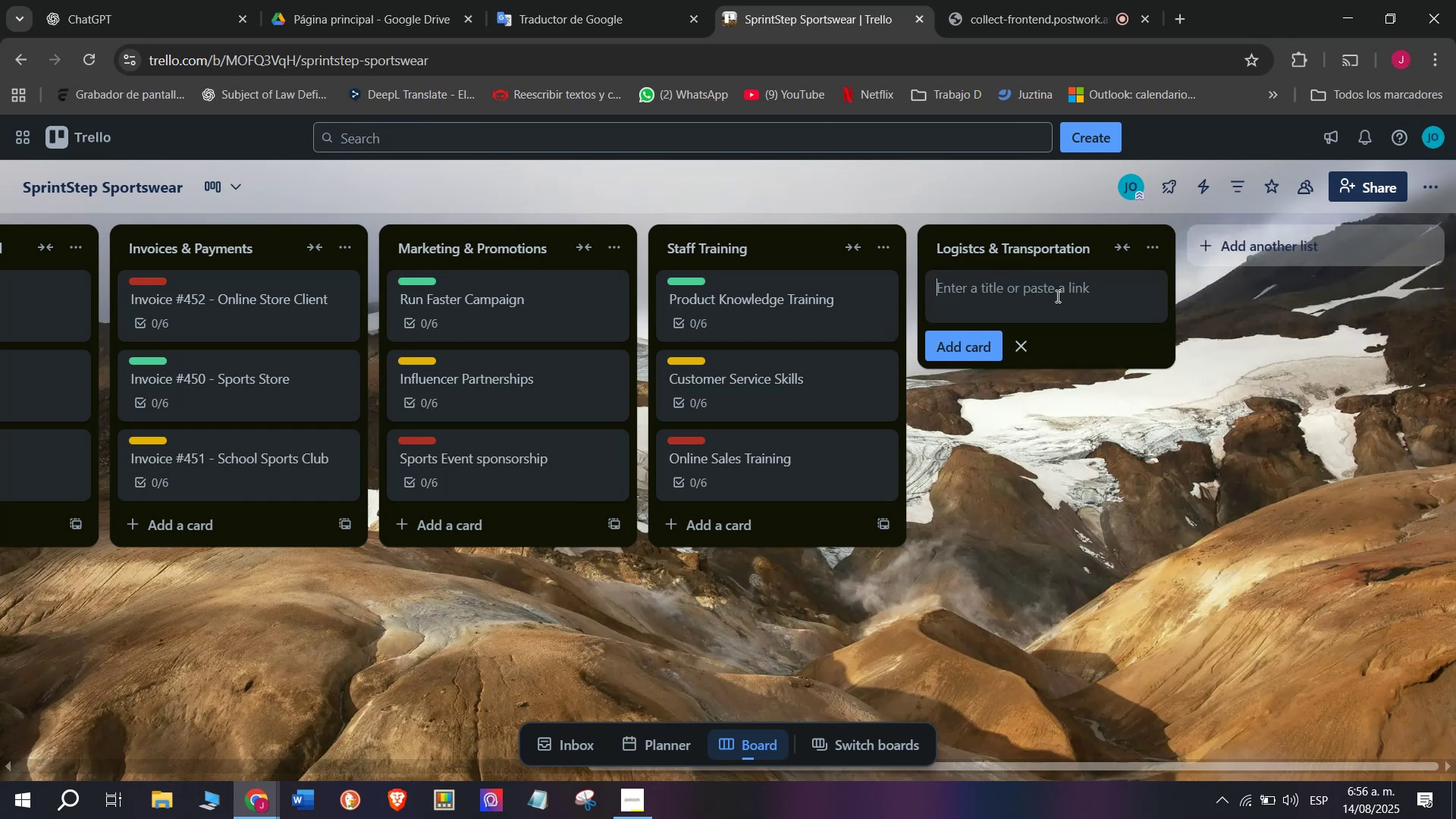 
type(Local Deliveries- bogot;a)
 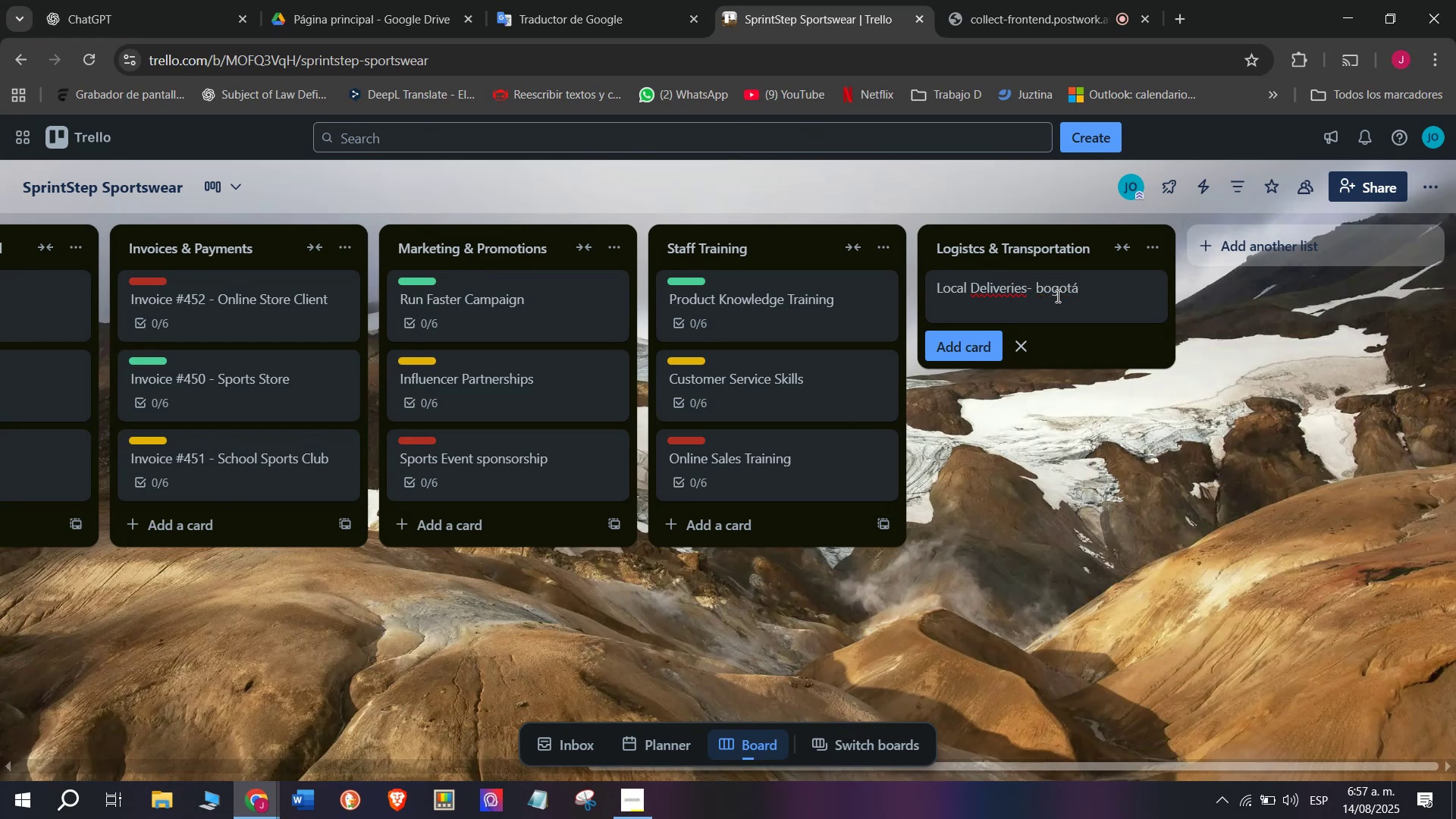 
key(Enter)
 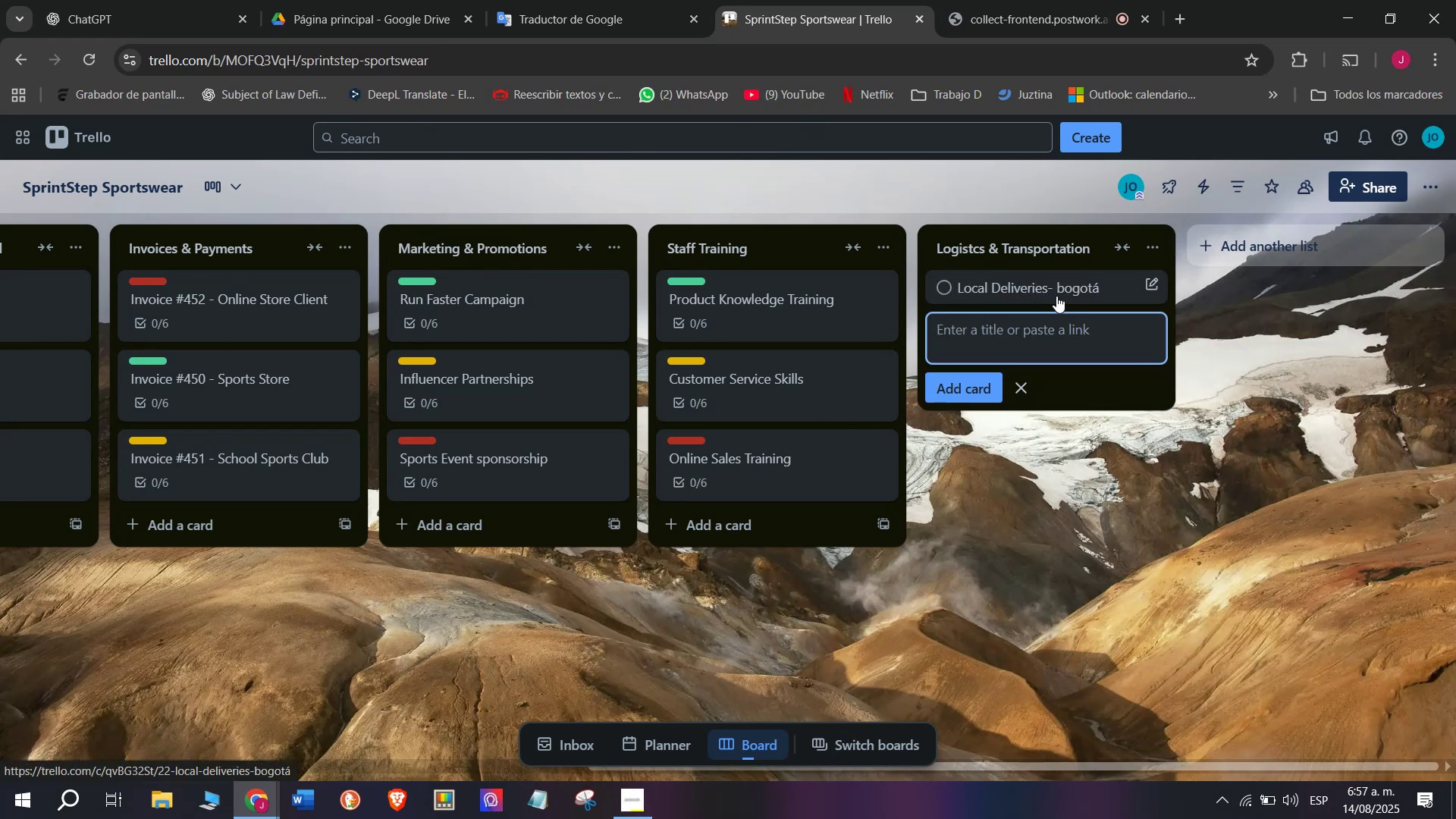 
left_click([1056, 296])
 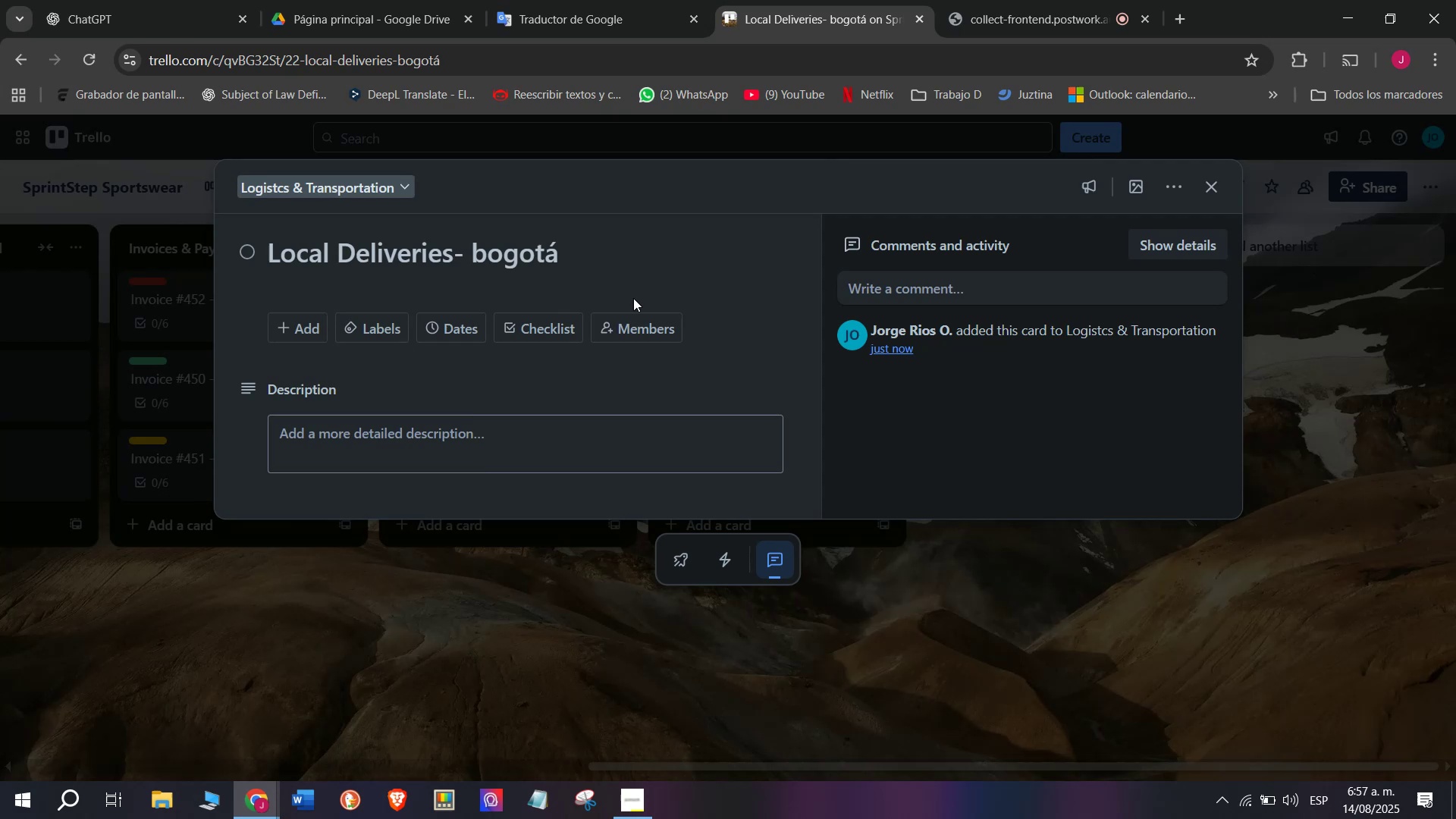 
mouse_move([560, 347])
 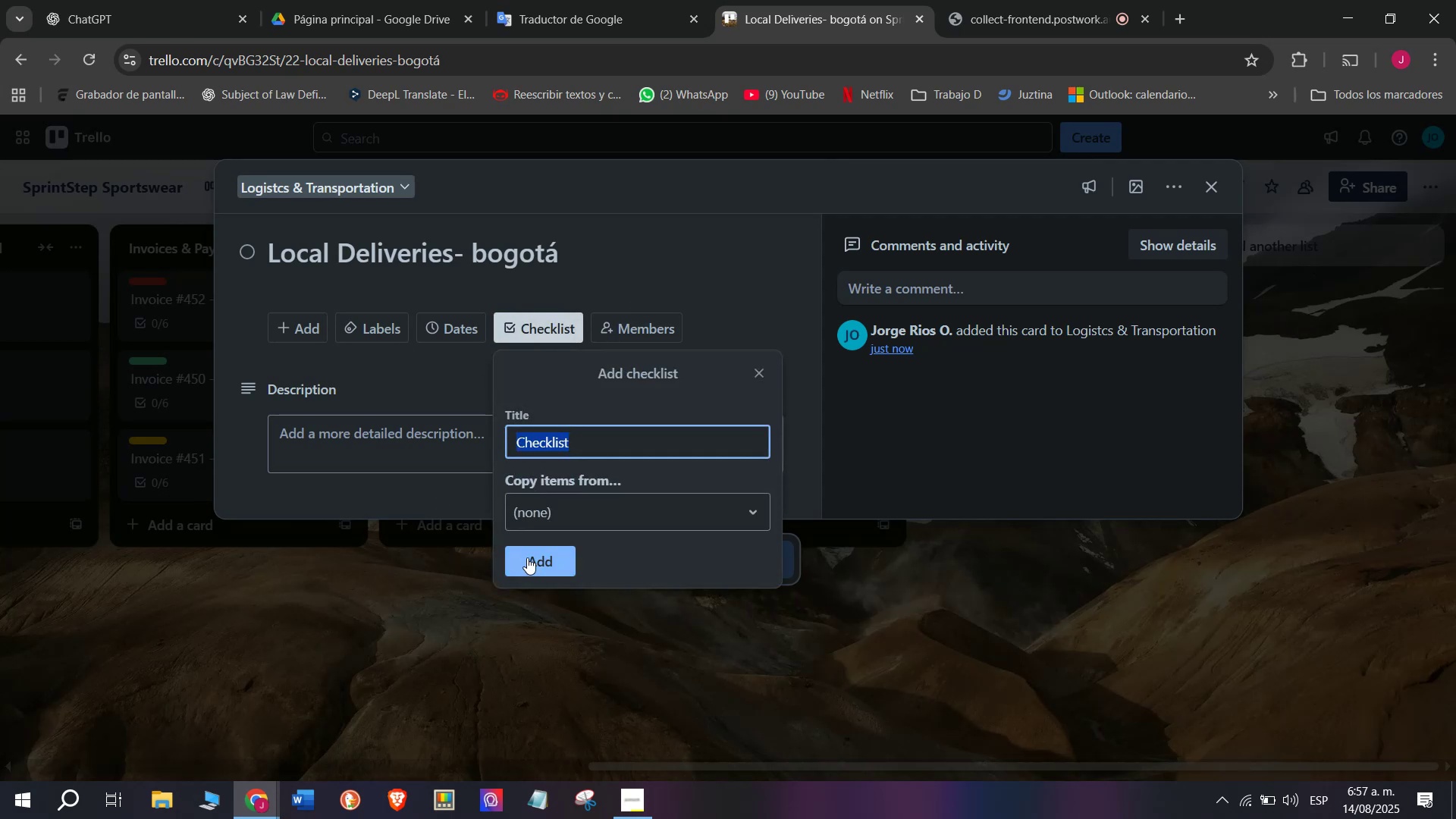 
left_click([551, 563])
 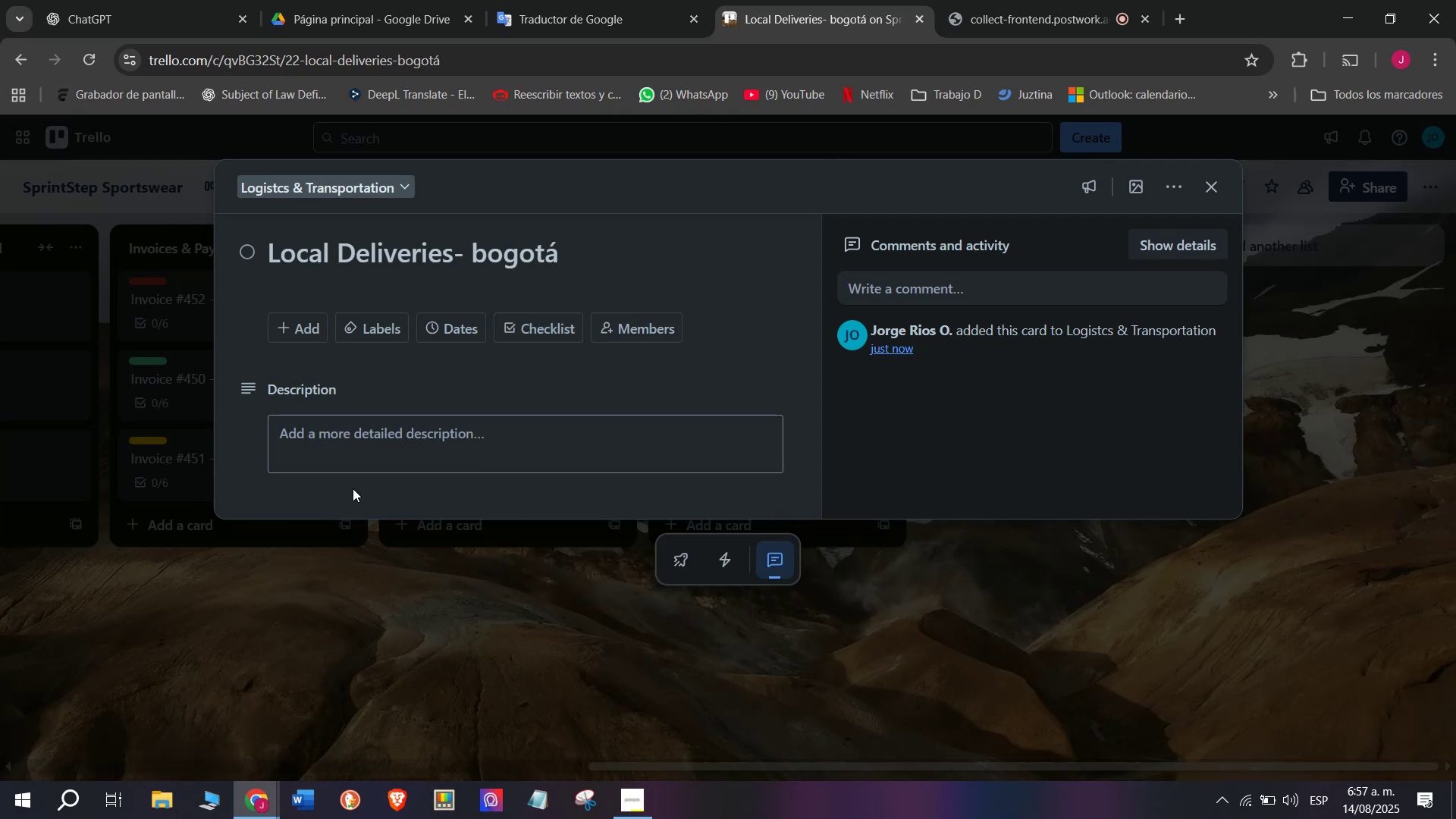 
scroll: coordinate [353, 488], scroll_direction: down, amount: 3.0
 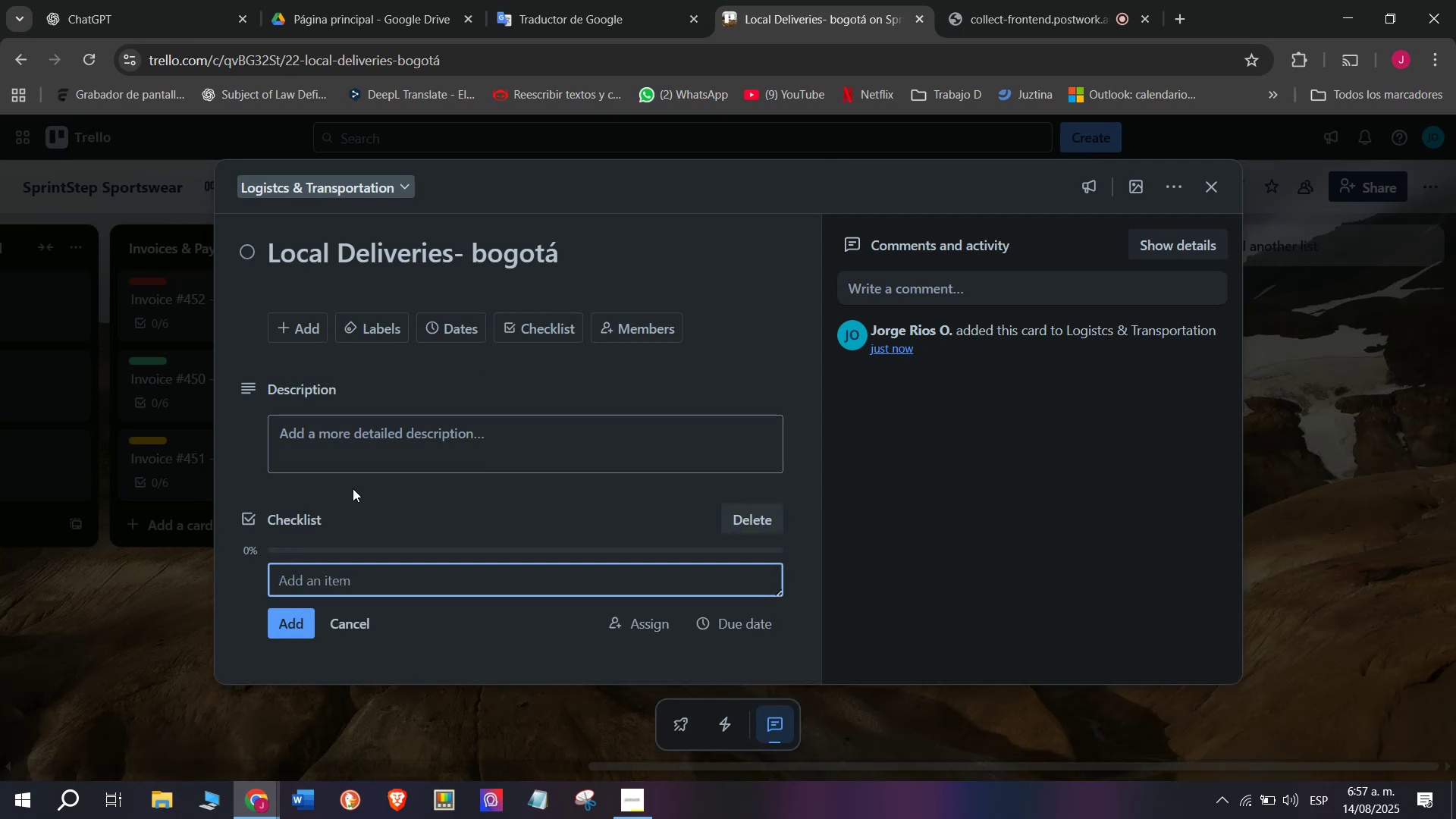 
type(Assign )
 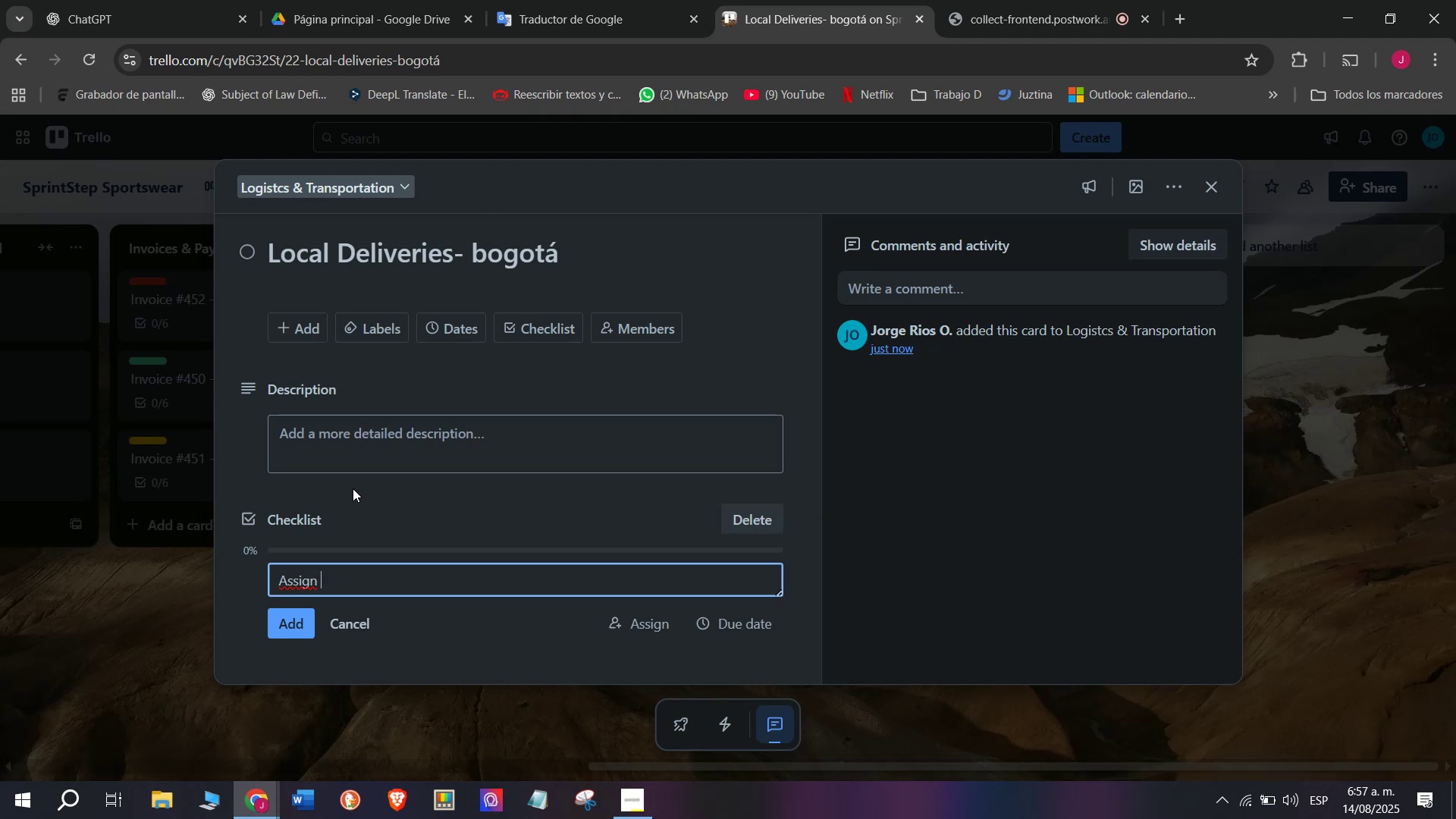 
type(courier)
 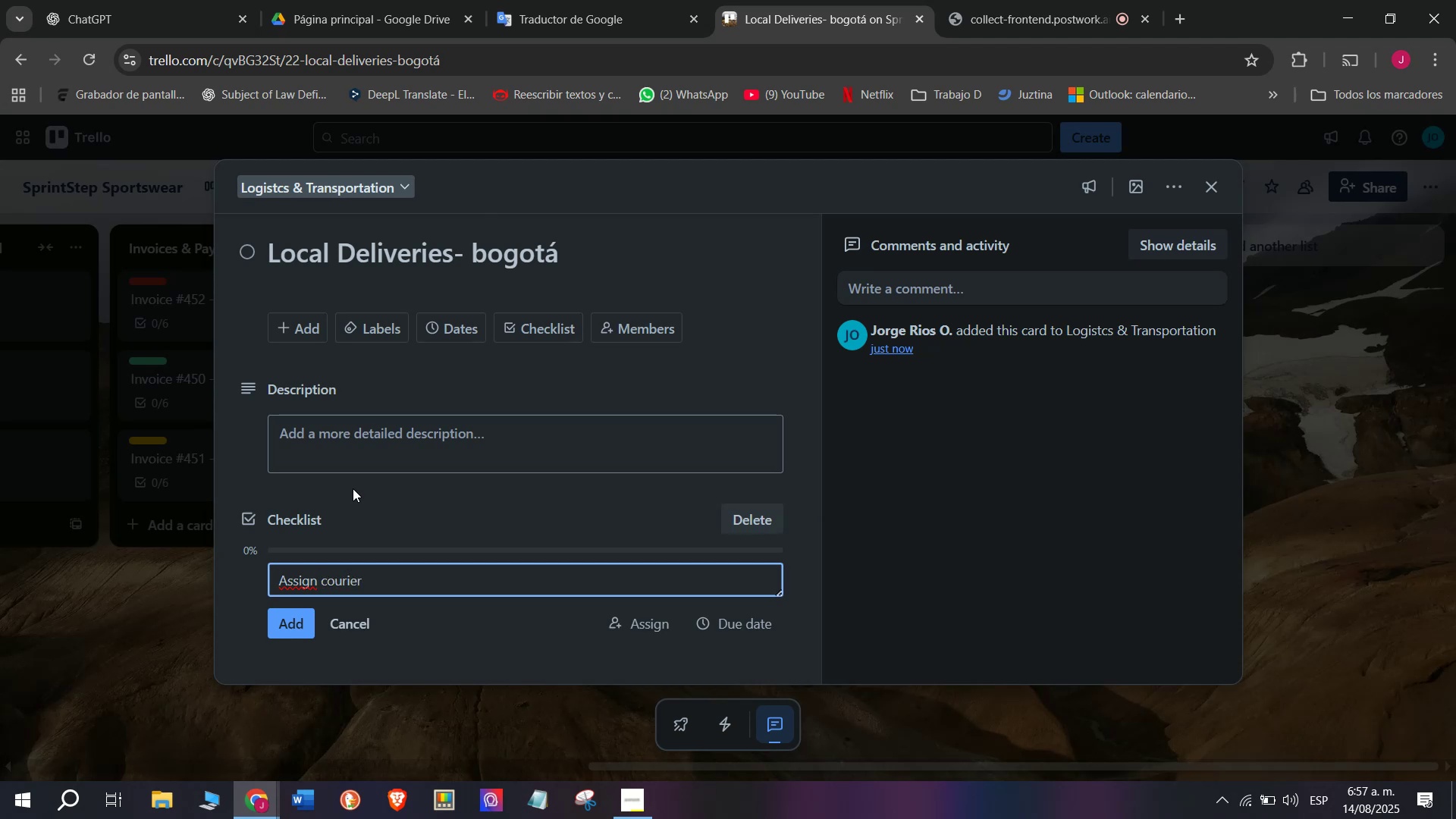 
key(Enter)
 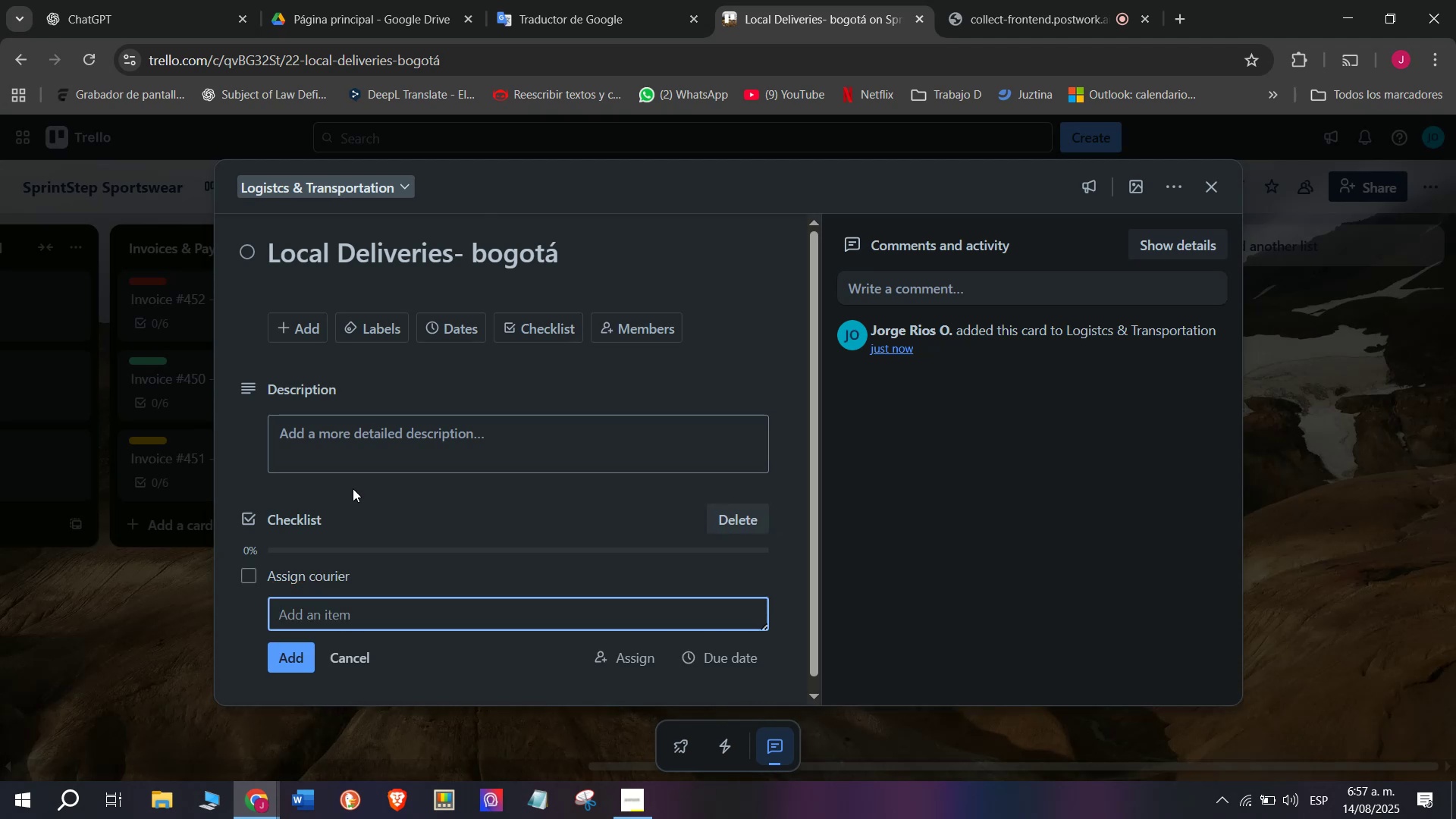 
type(Prepare packages)
 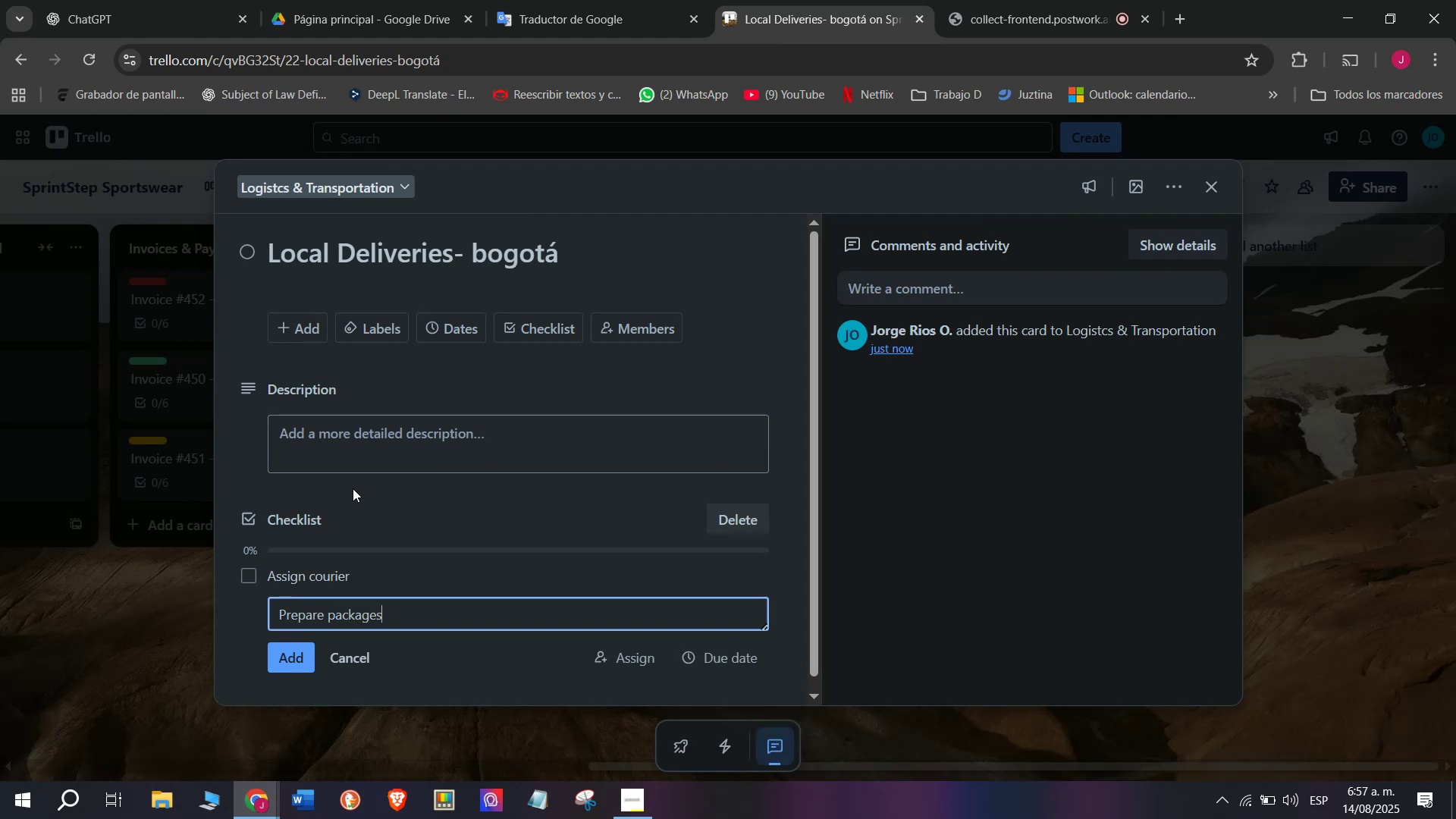 
key(Enter)
 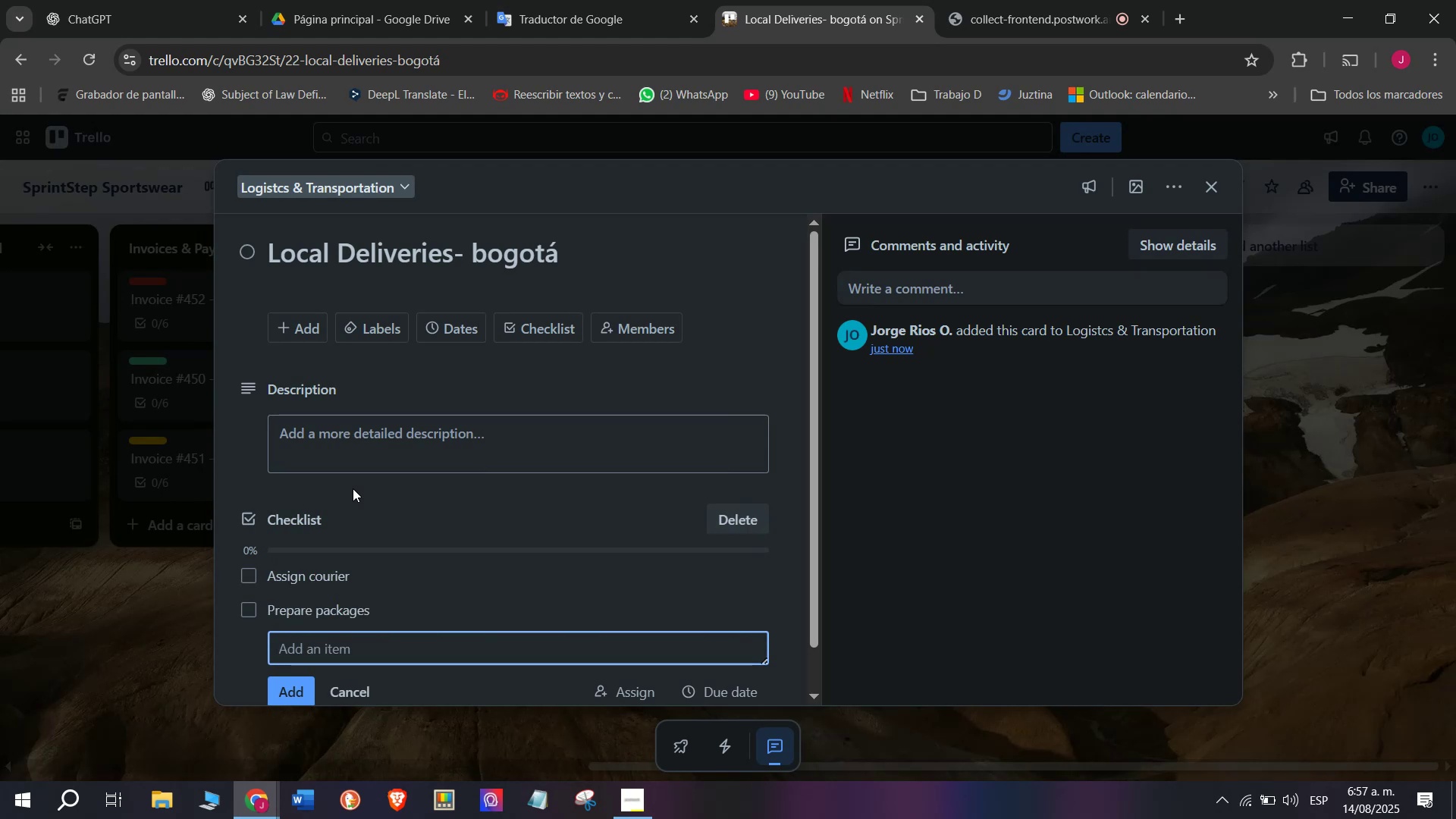 
type(Load vehicule)
key(Backspace)
key(Backspace)
key(Backspace)
type(le)
 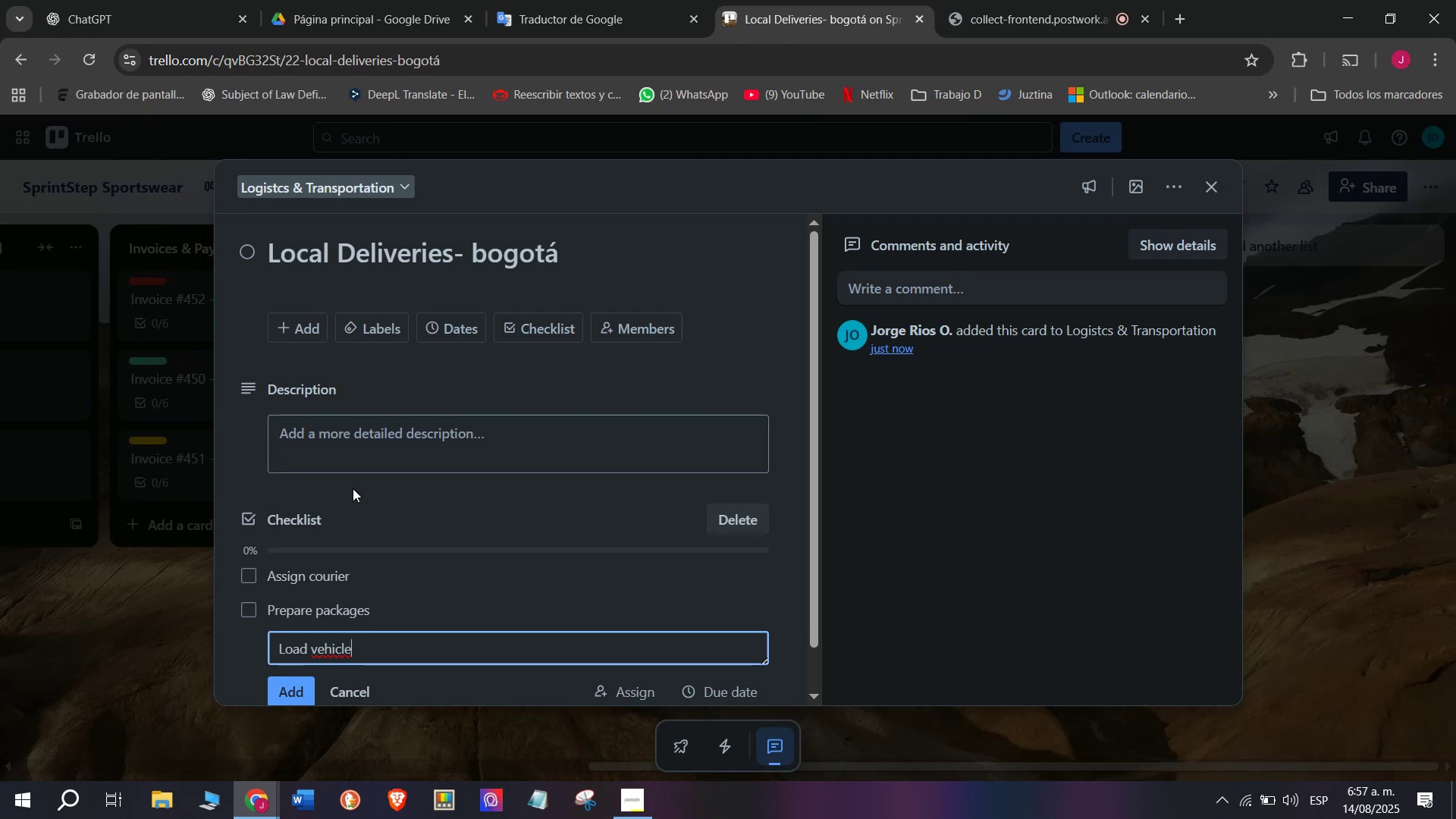 
key(Enter)
 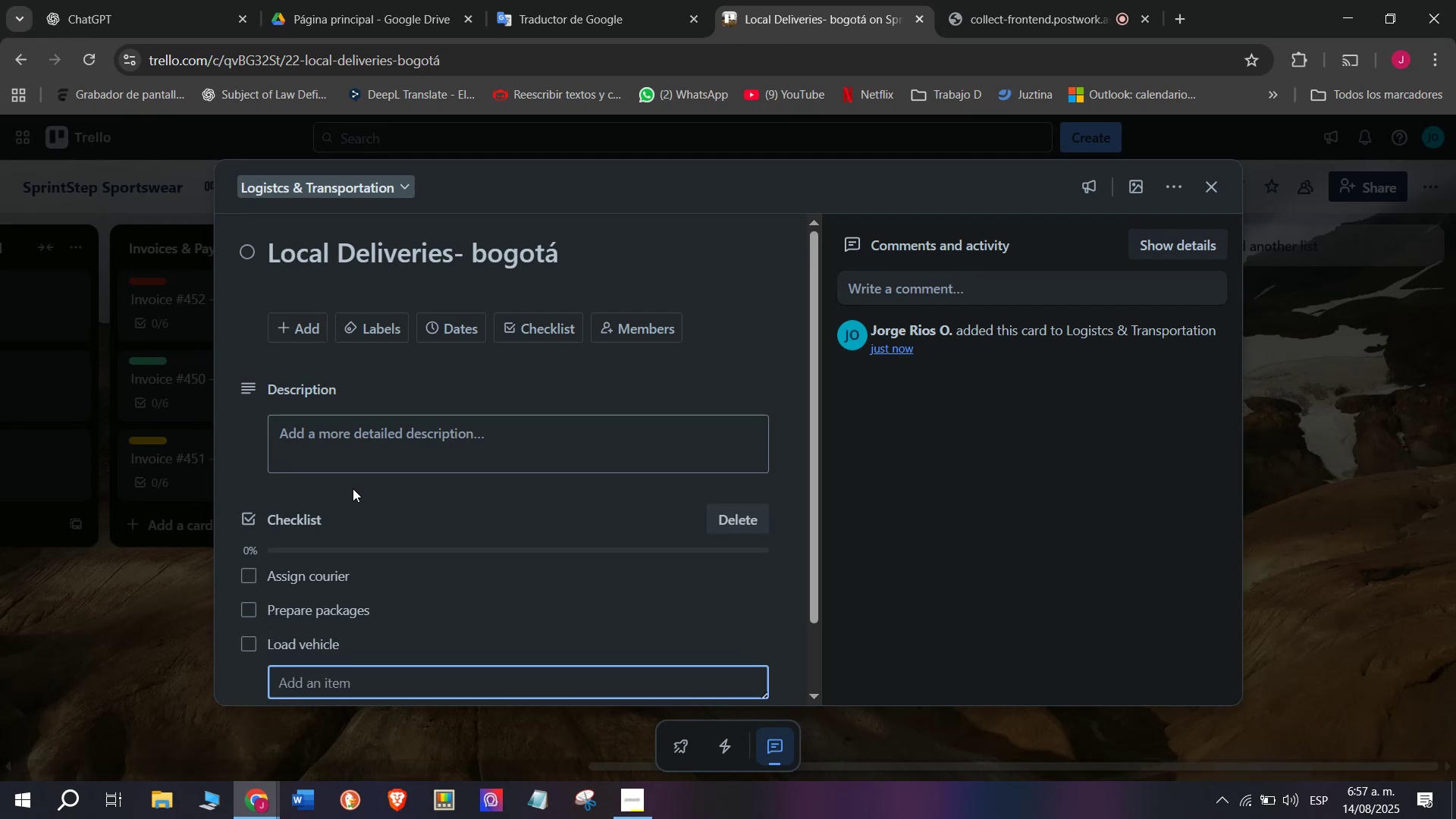 
type(Deliver to clients)
 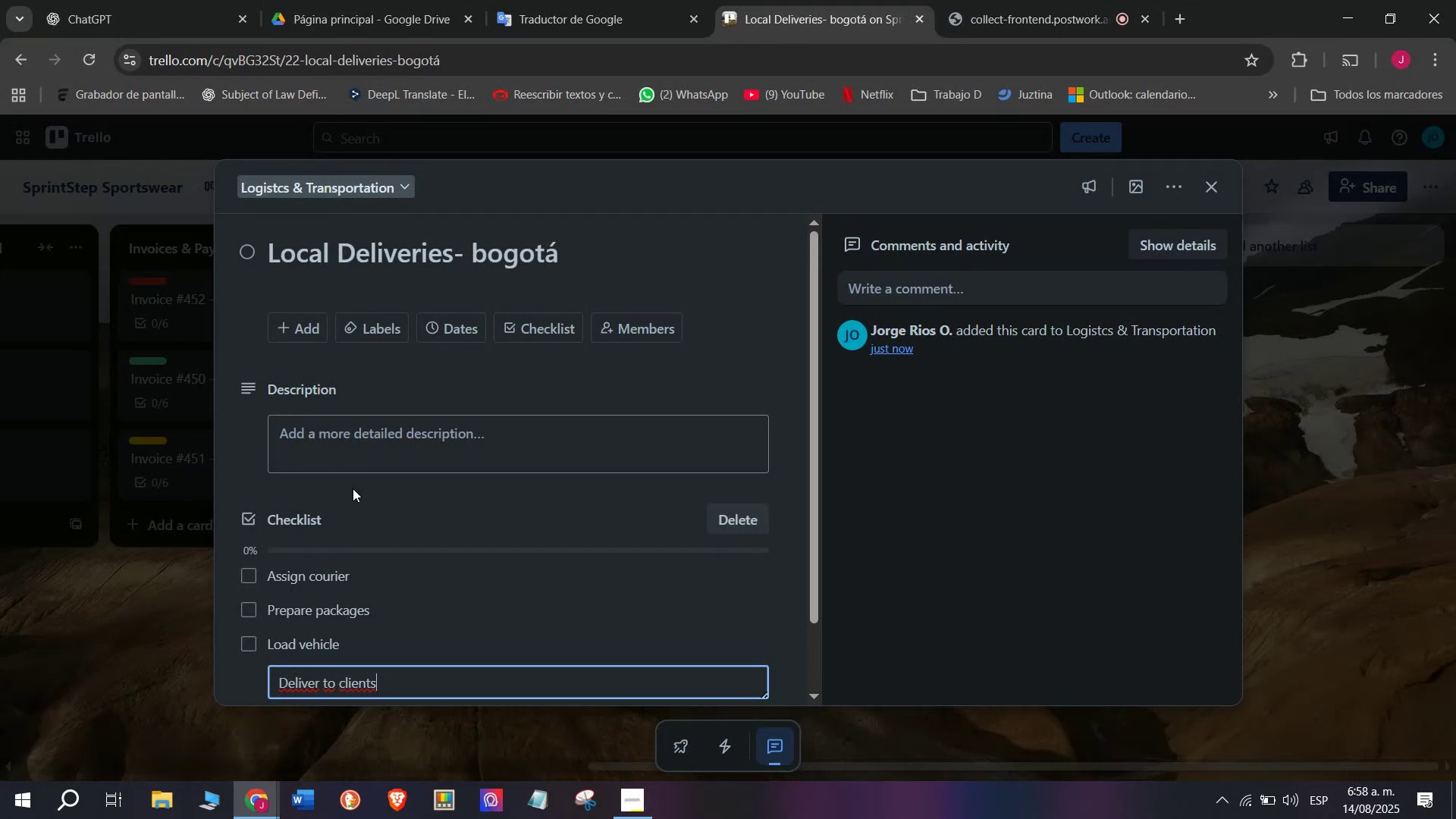 
key(Enter)
 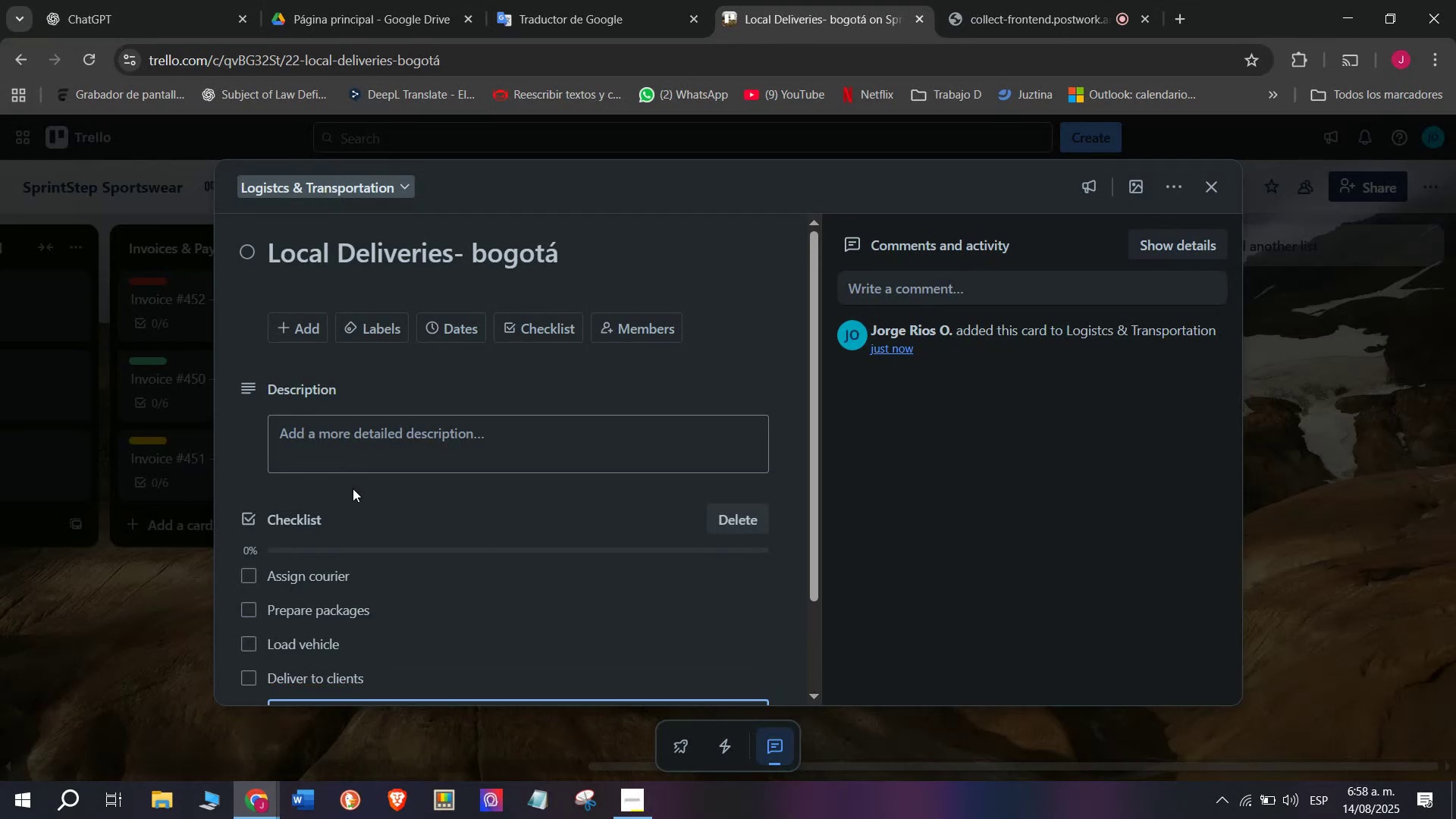 
type(Obtain Signaturwe)
key(Backspace)
key(Backspace)
type(es )
 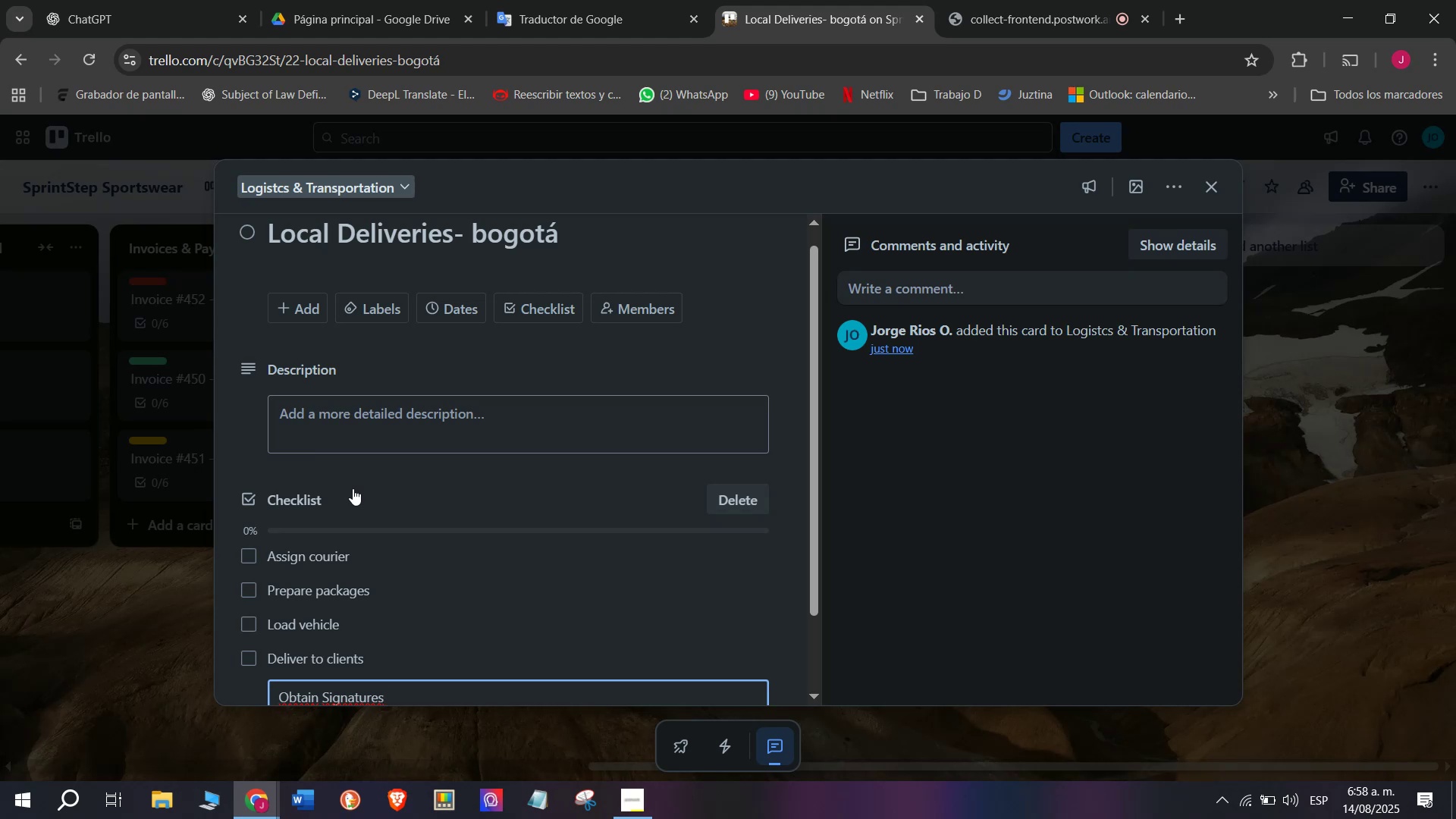 
key(Enter)
 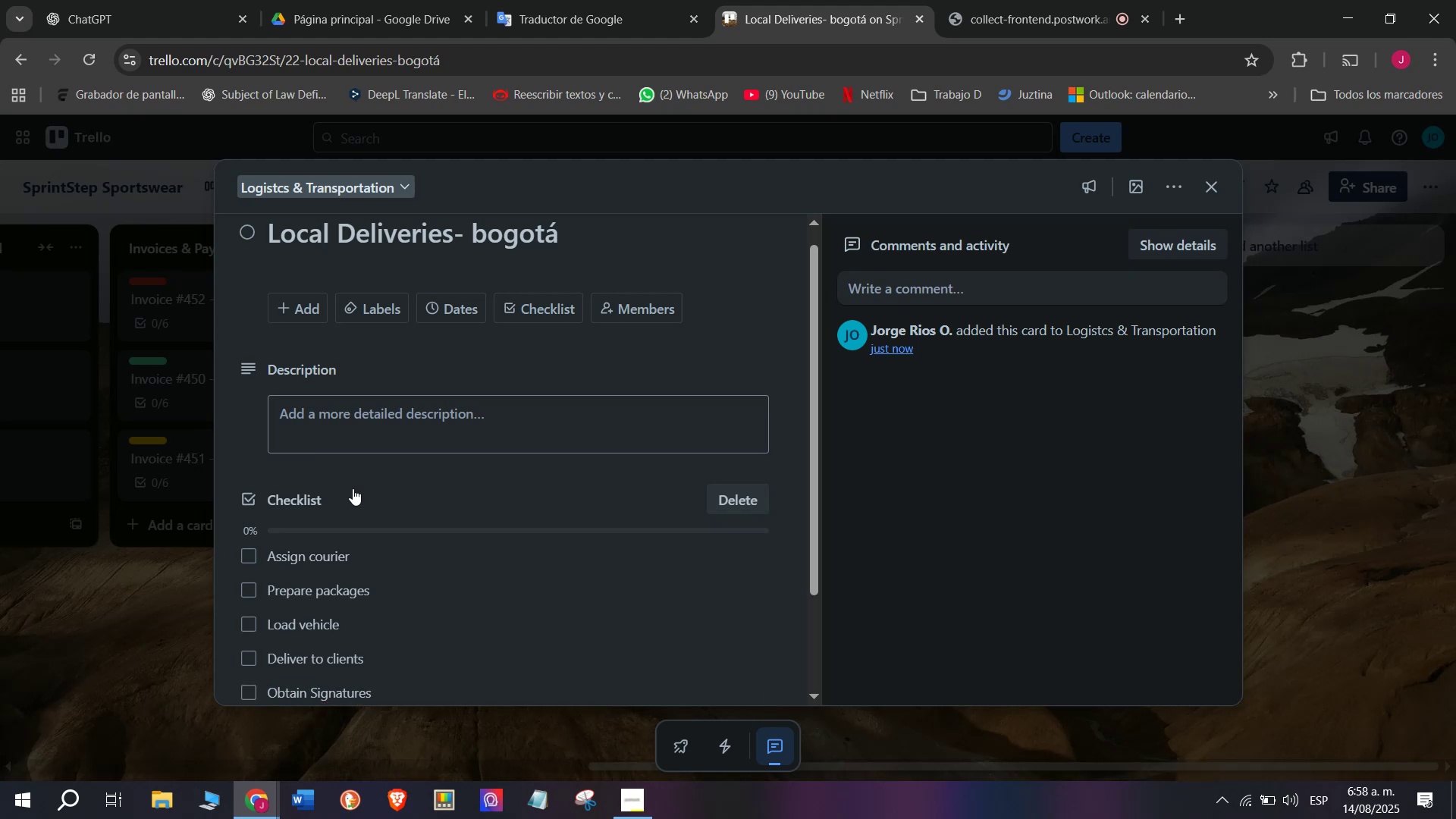 
type(Update system)
 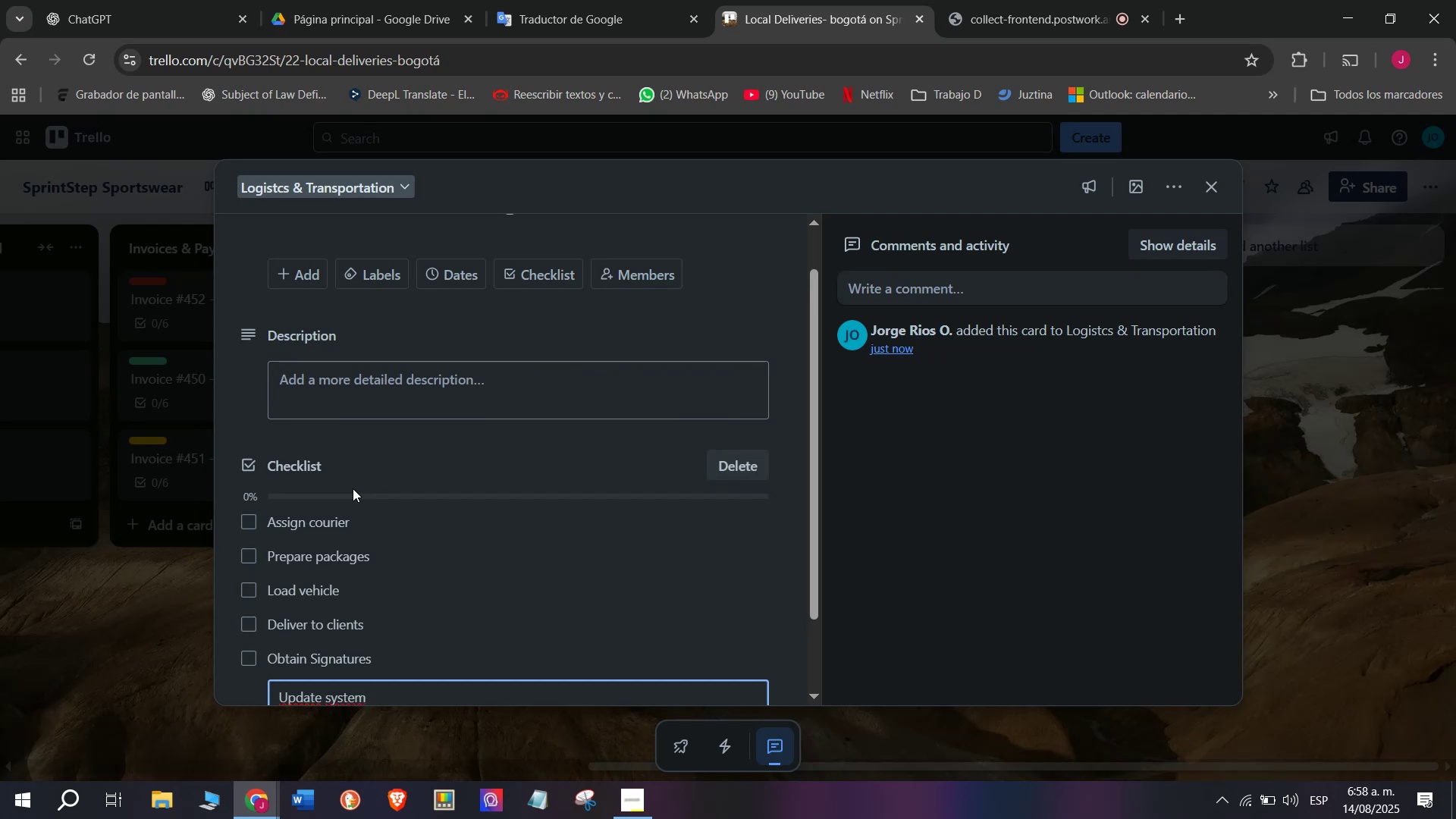 
key(Enter)
 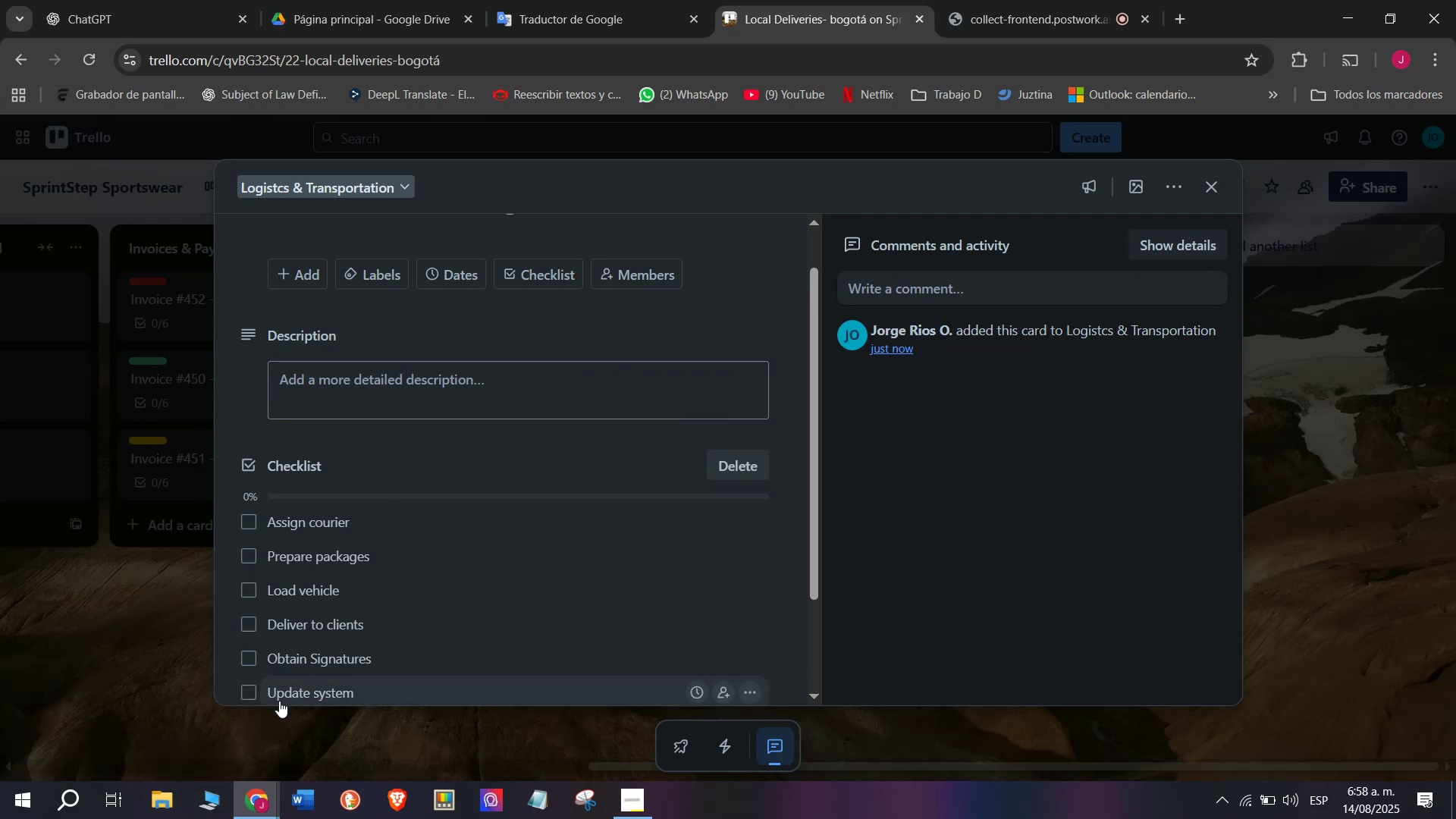 
scroll: coordinate [293, 619], scroll_direction: down, amount: 1.0
 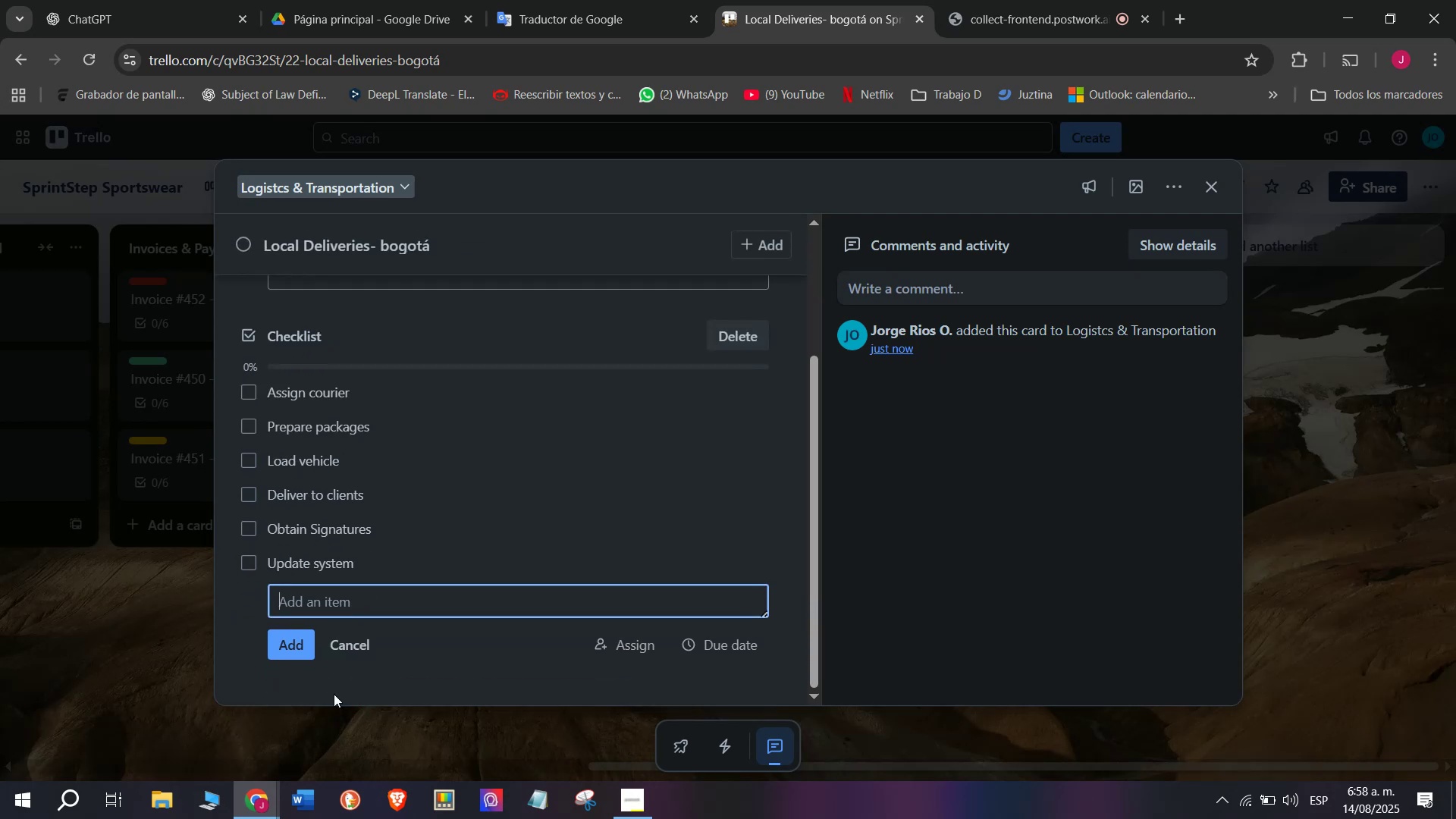 
scroll: coordinate [359, 630], scroll_direction: up, amount: 3.0
 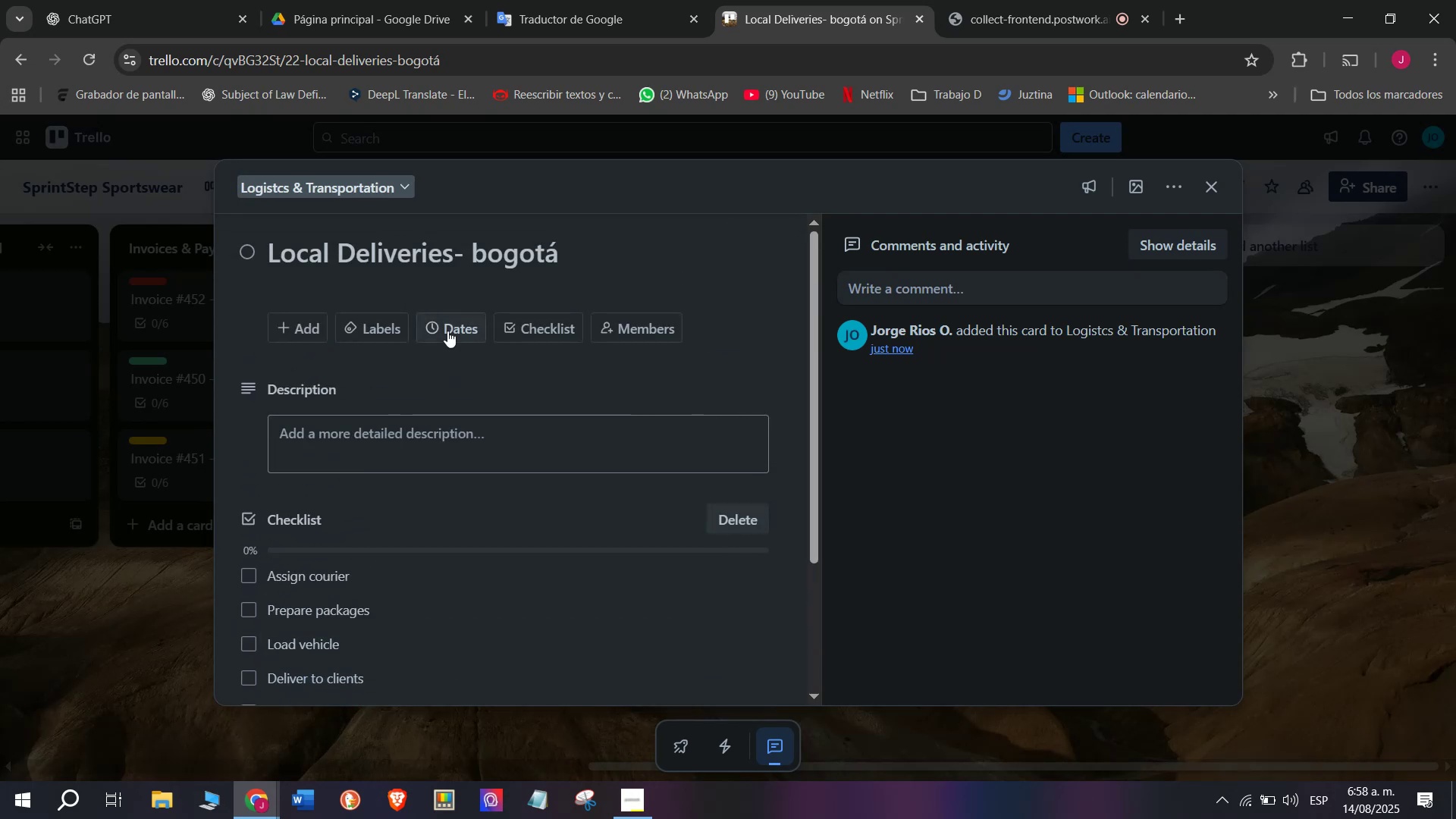 
mouse_move([526, 331])
 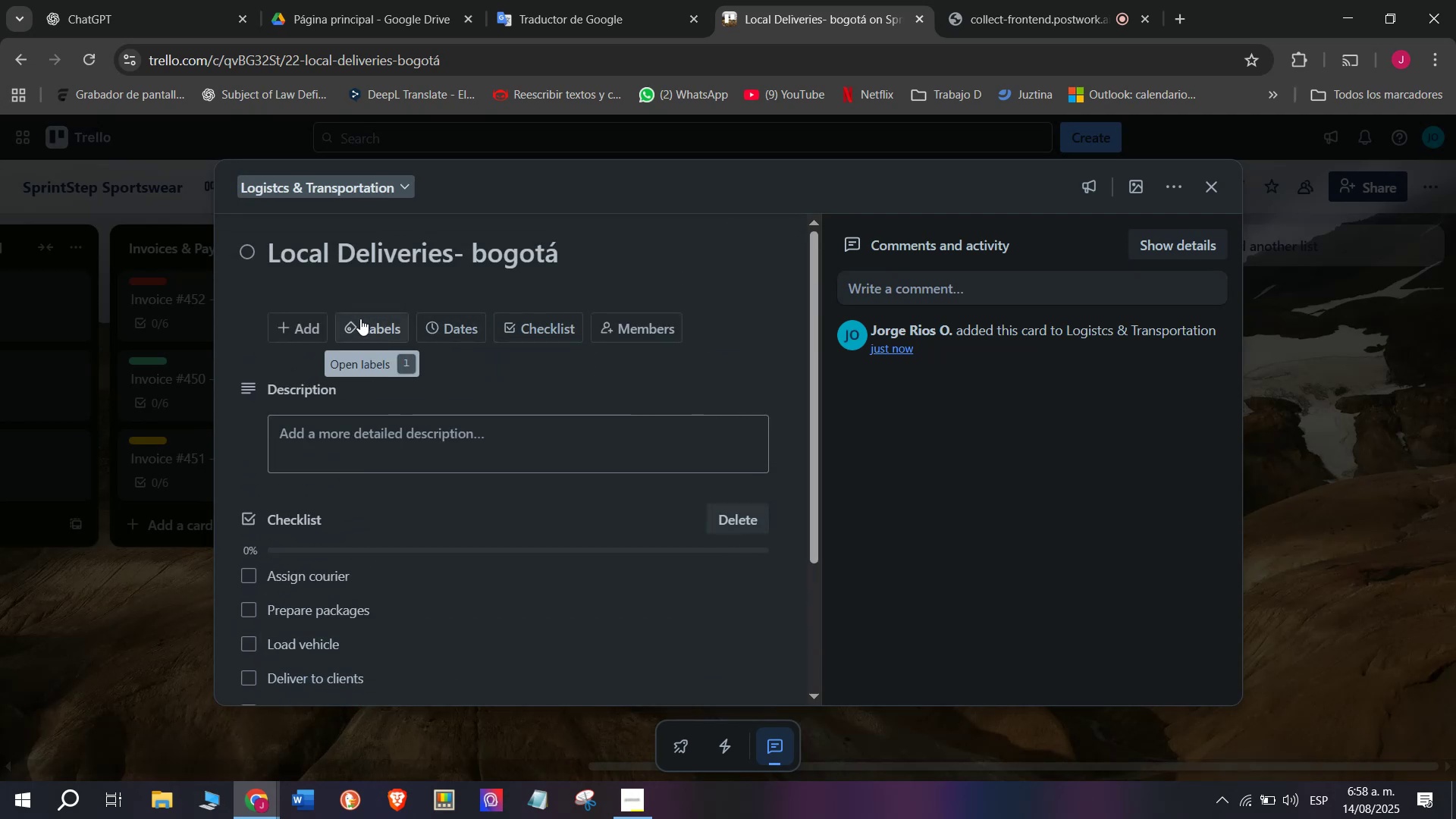 
left_click([360, 318])
 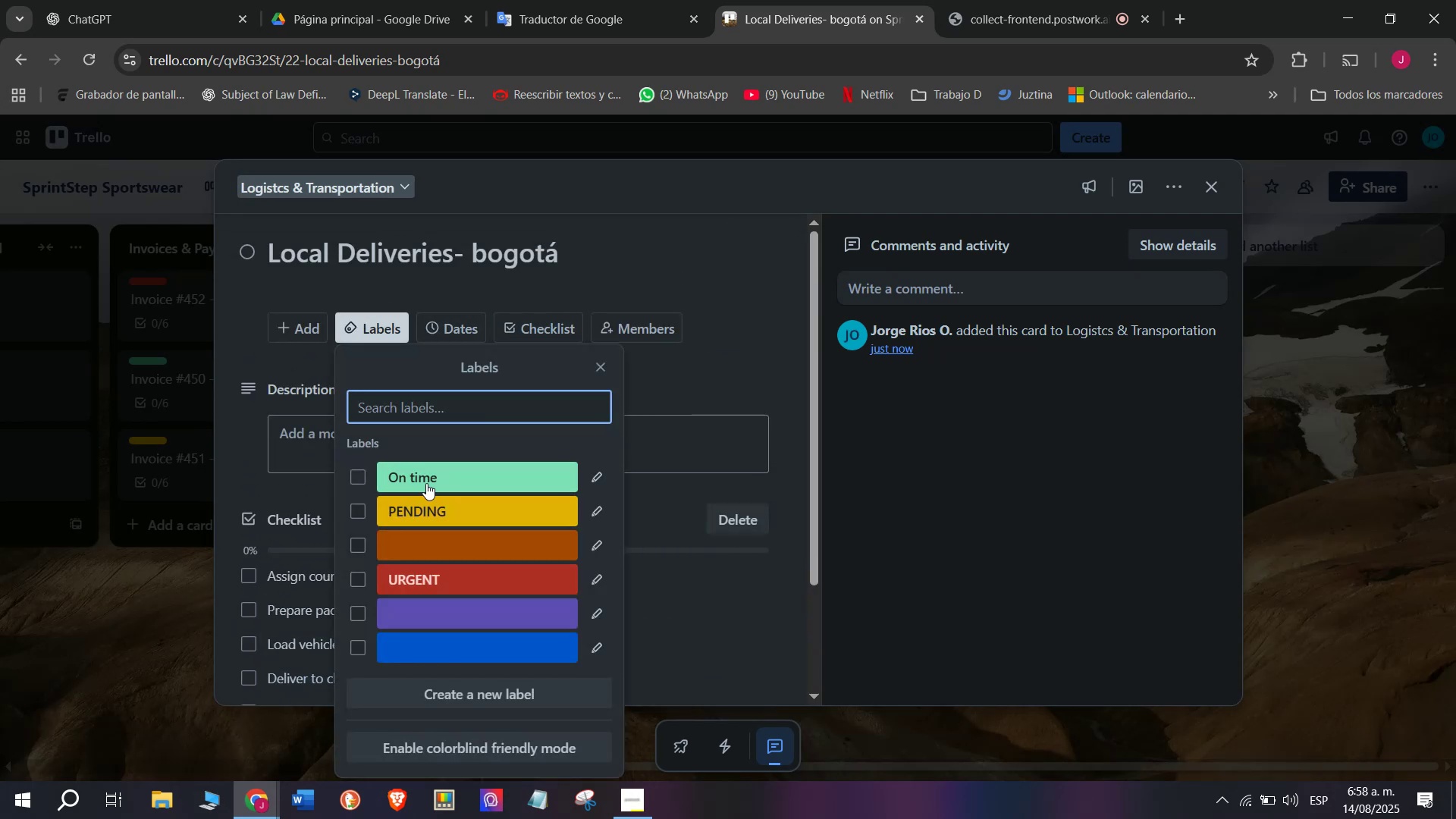 
left_click([431, 470])
 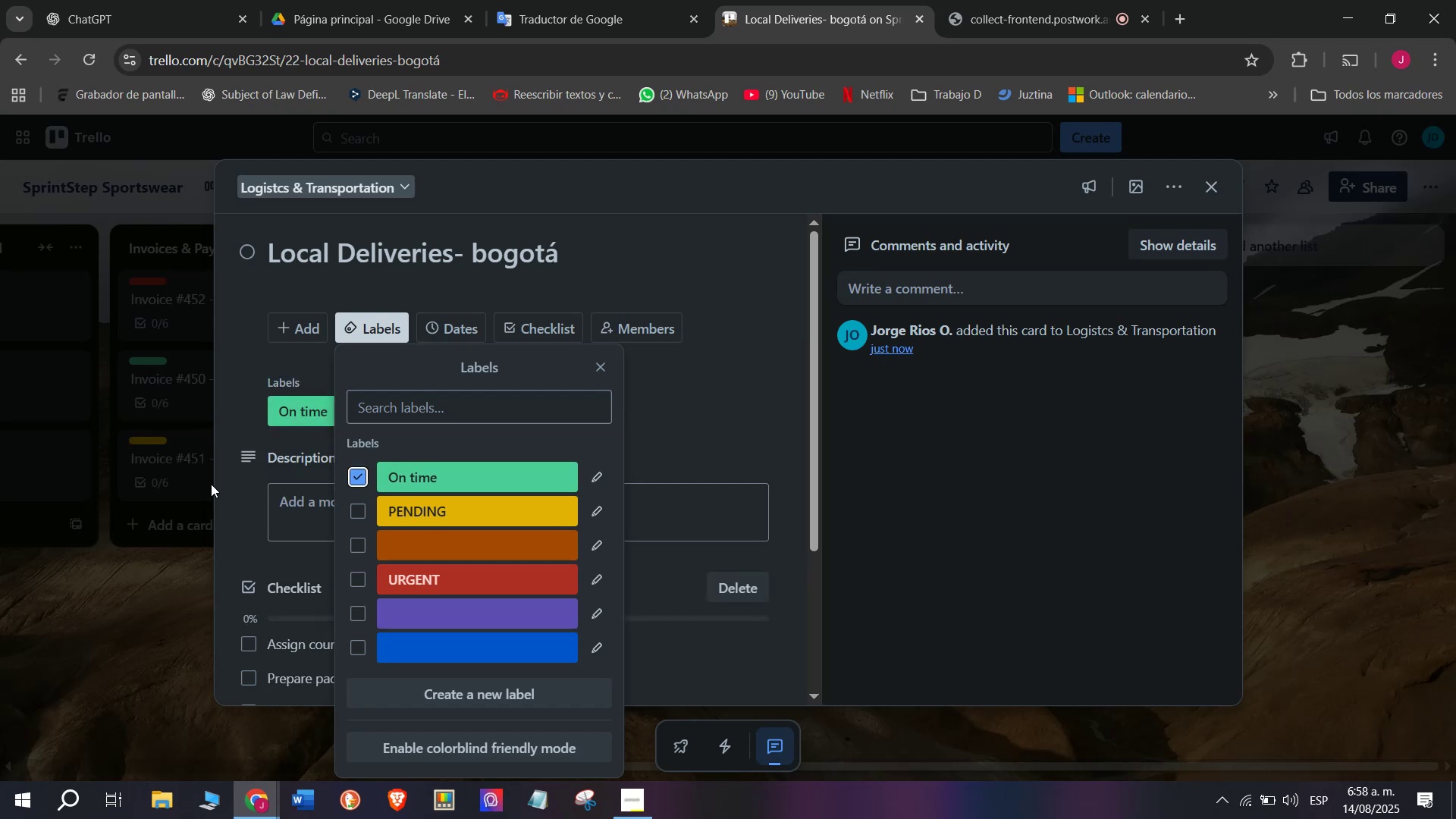 
left_click([231, 499])
 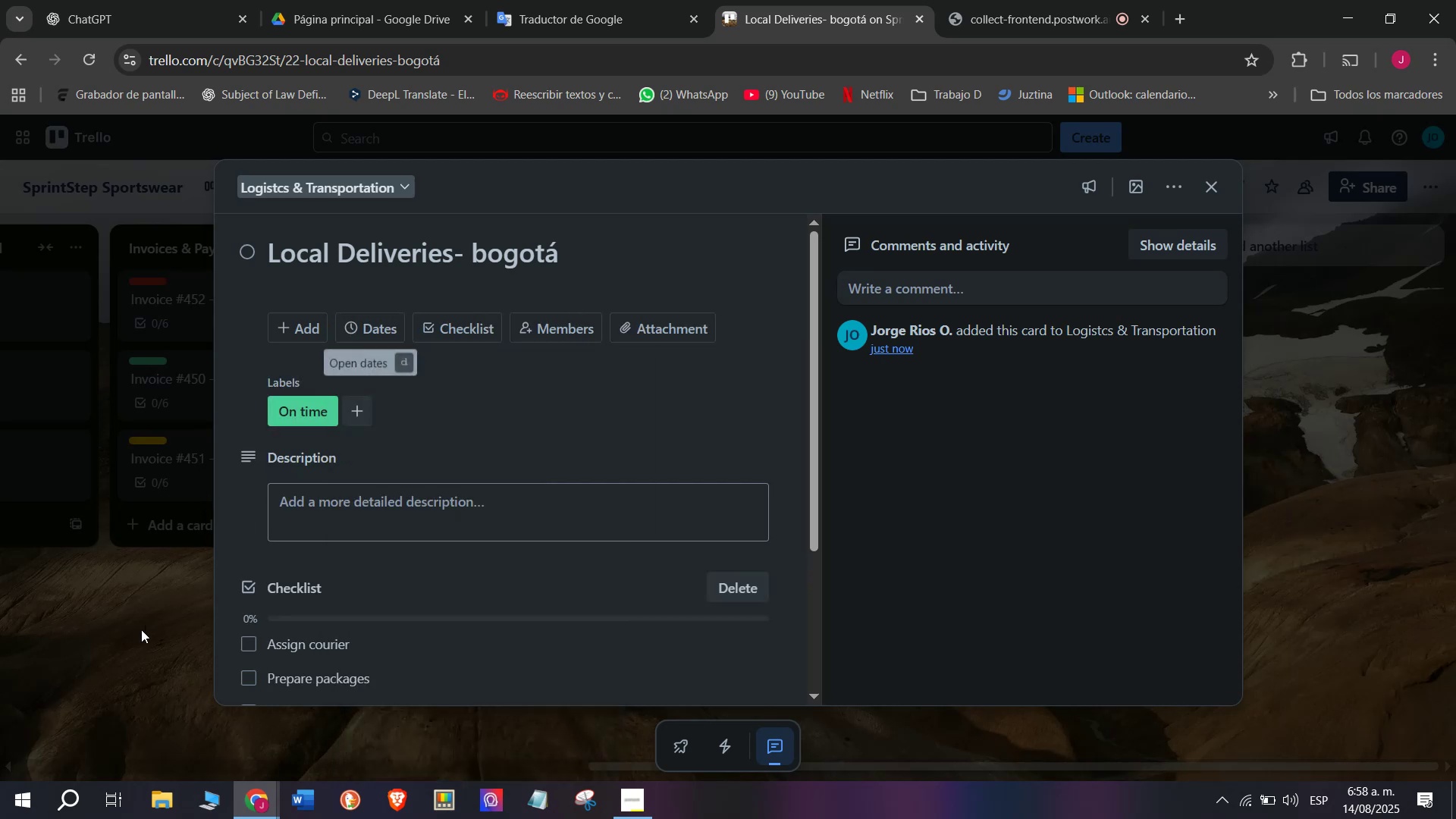 
left_click([141, 629])
 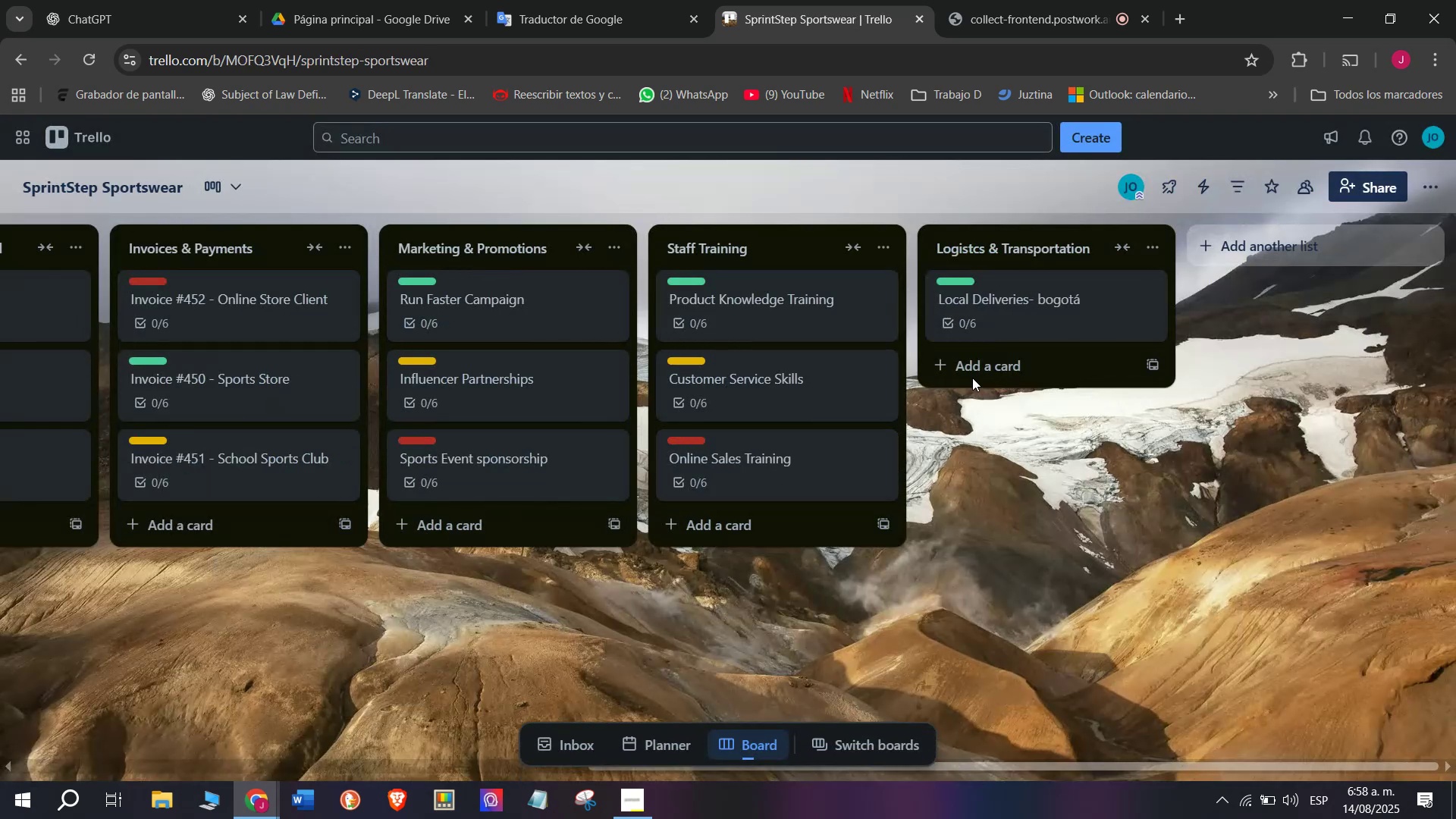 
left_click([978, 369])
 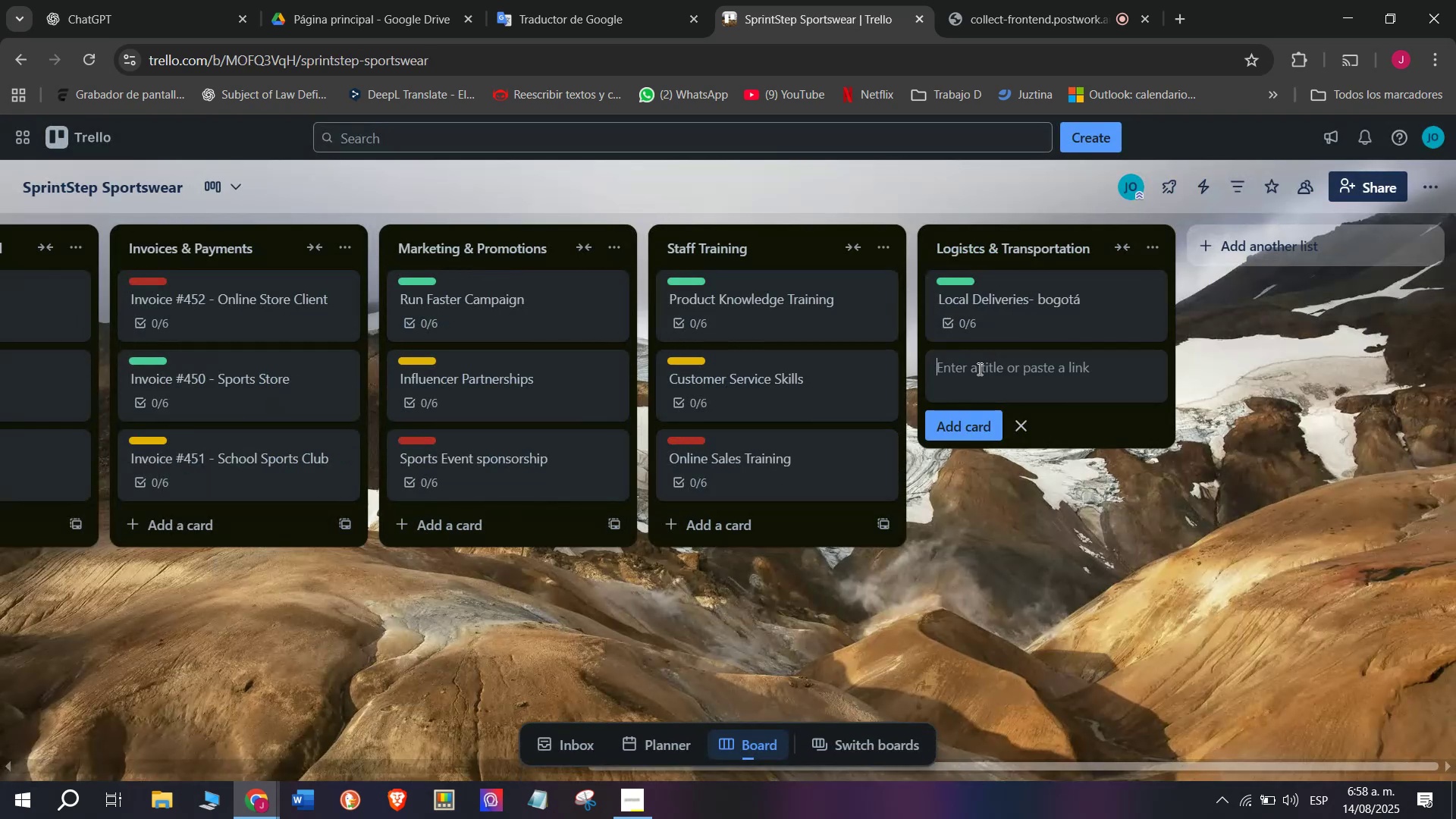 
key(CapsLock)
 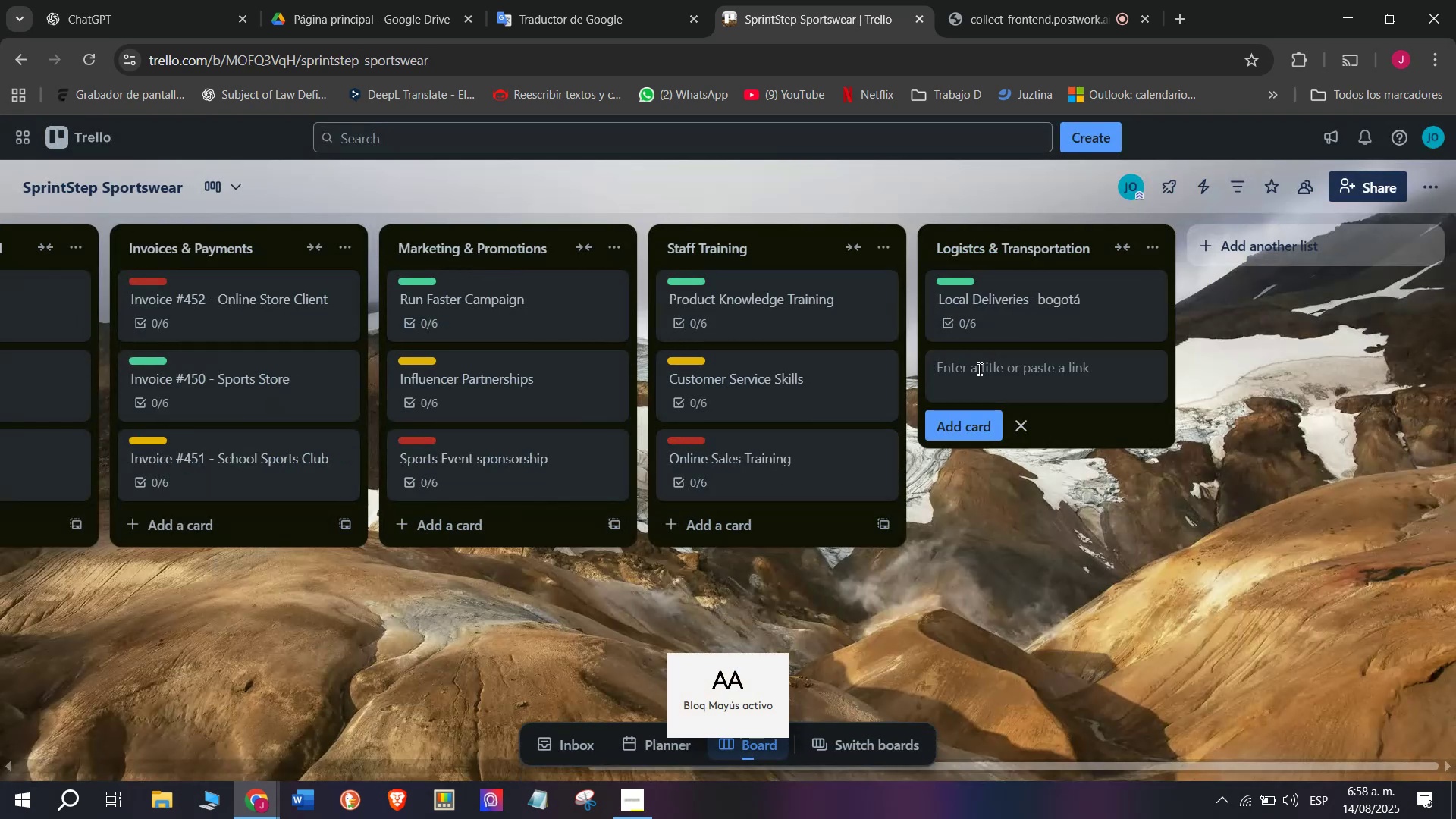 
key(R)
 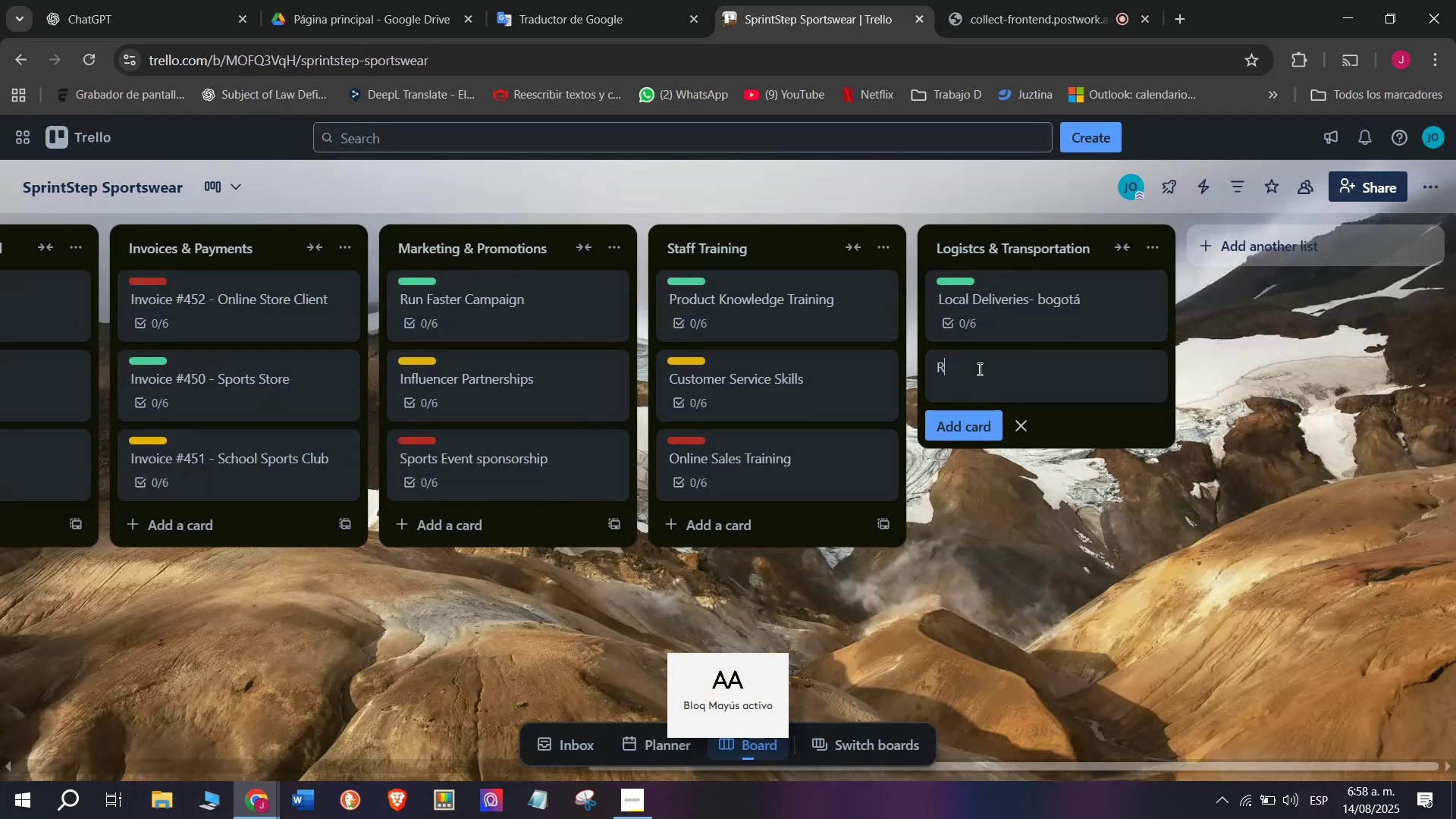 
key(CapsLock)
 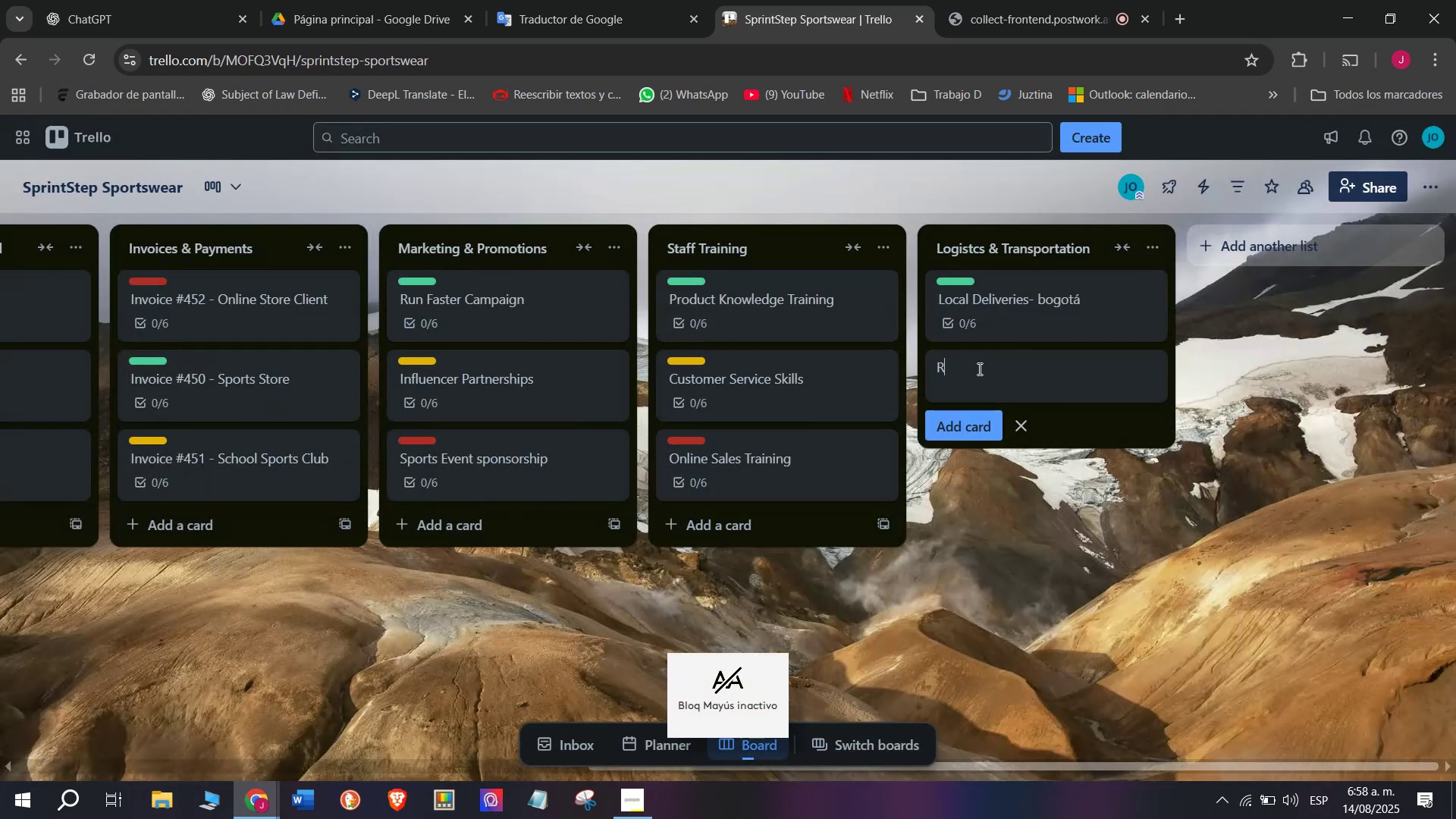 
key(E)
 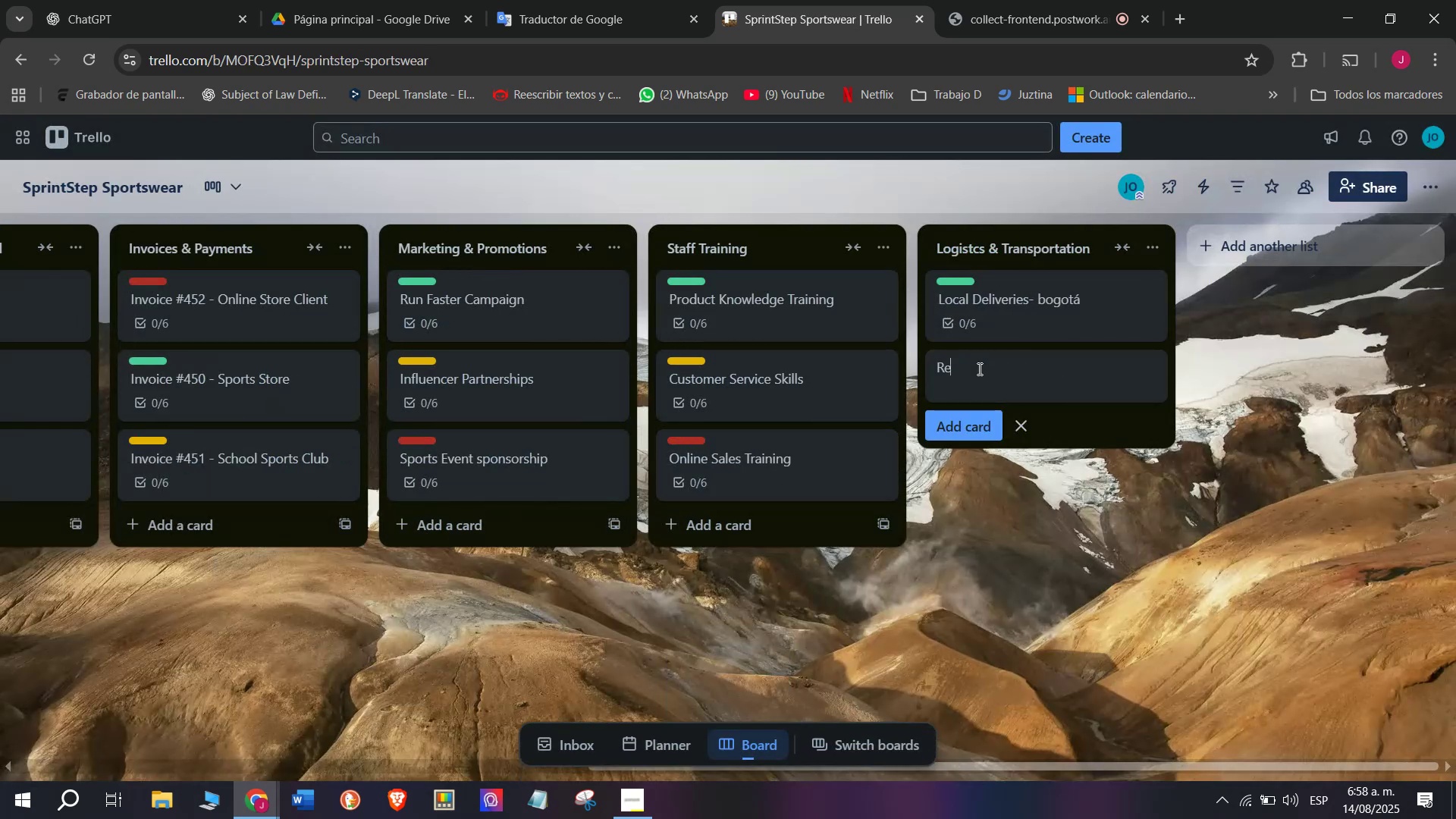 
type(gional Ship)
 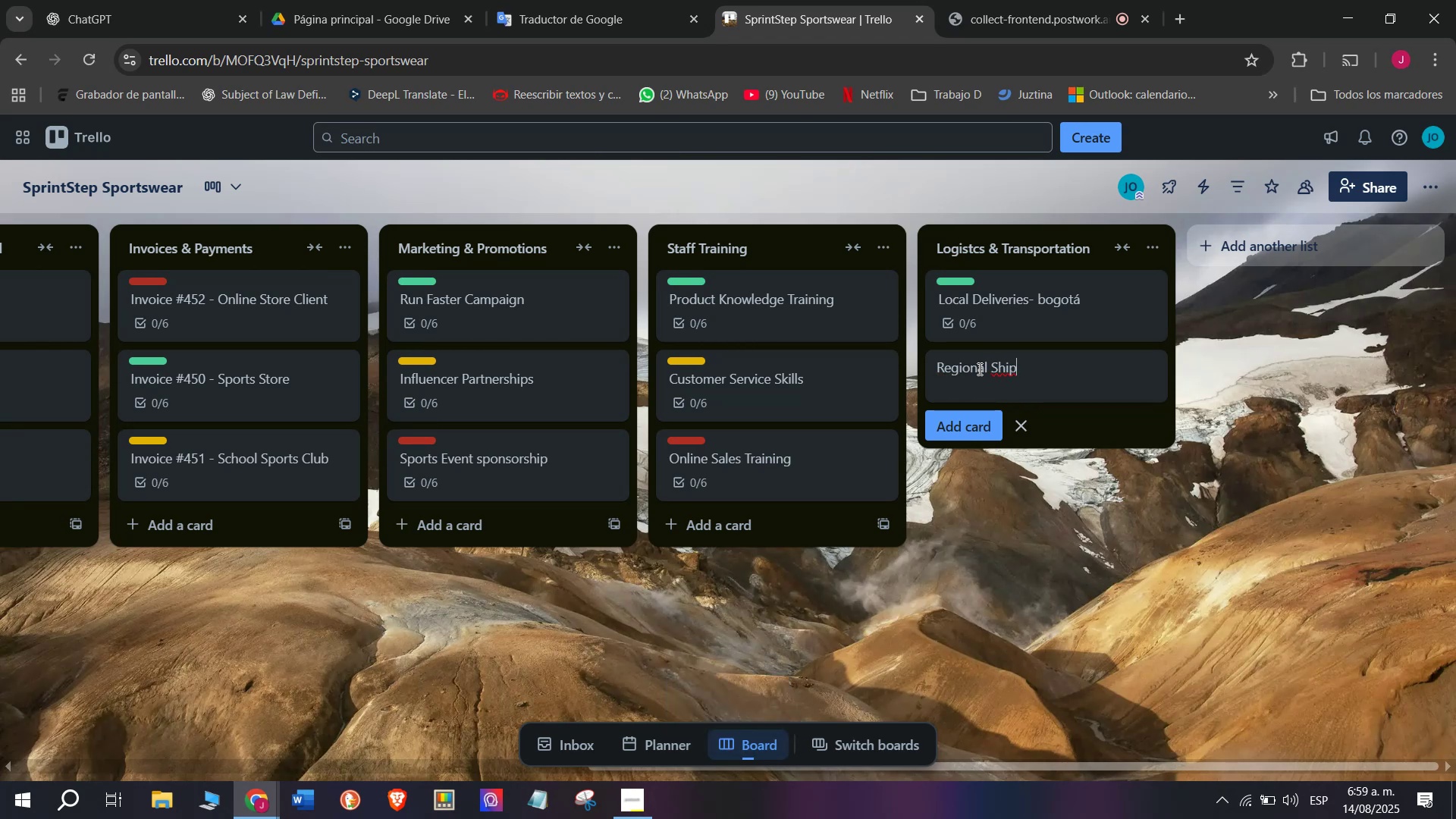 
type(ment - Barranquilla)
 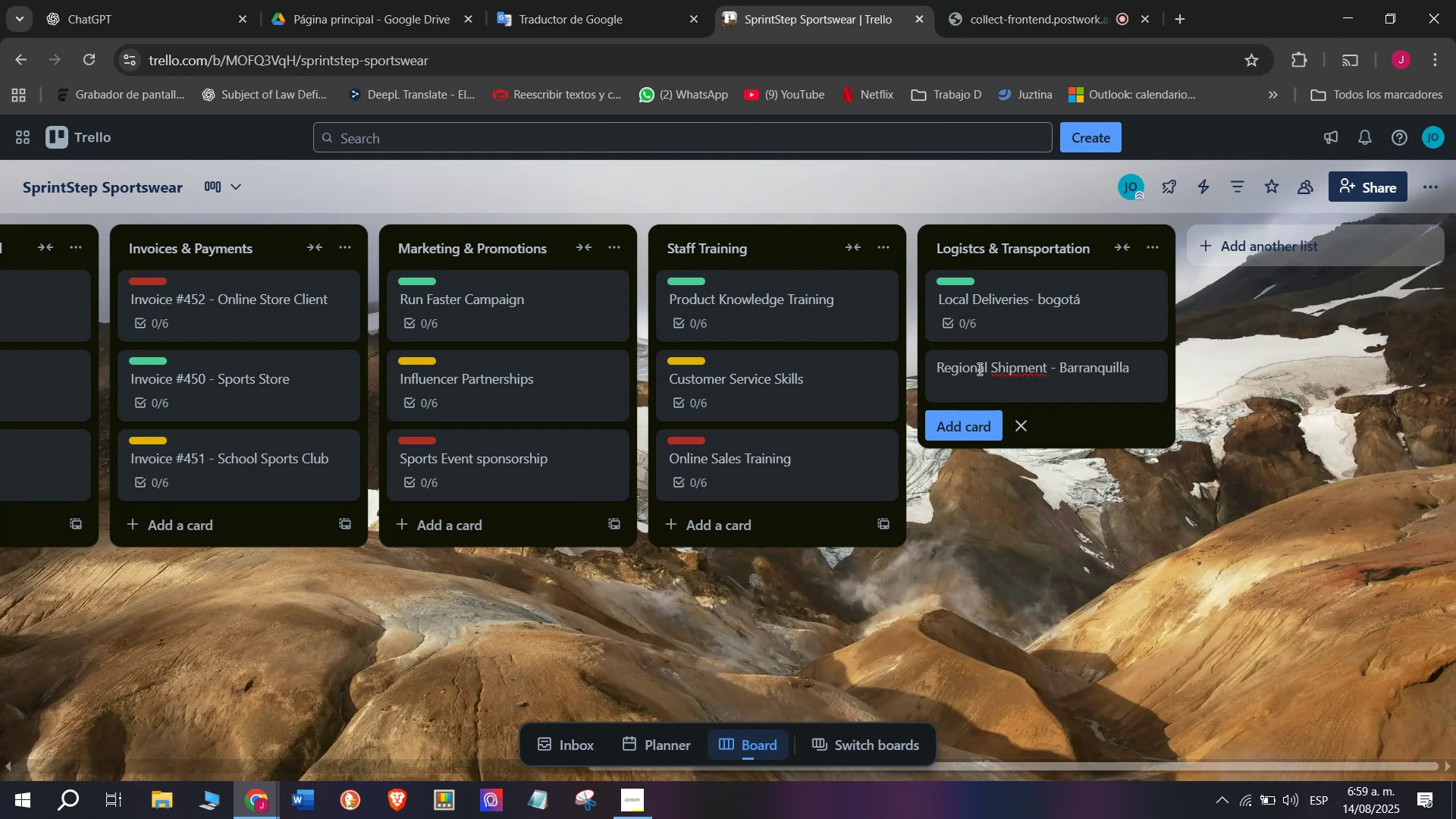 
key(Enter)
 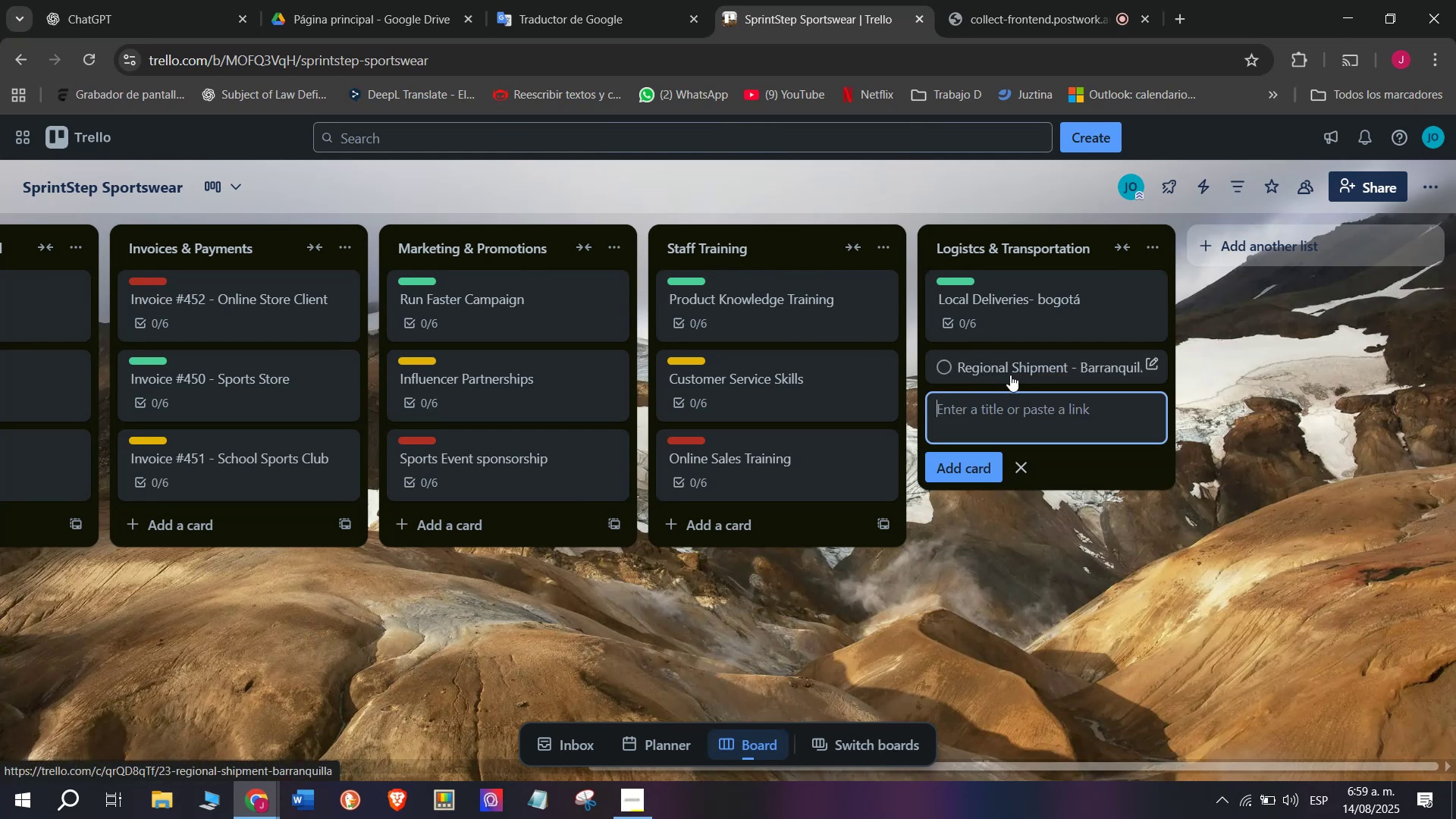 
left_click([1010, 375])
 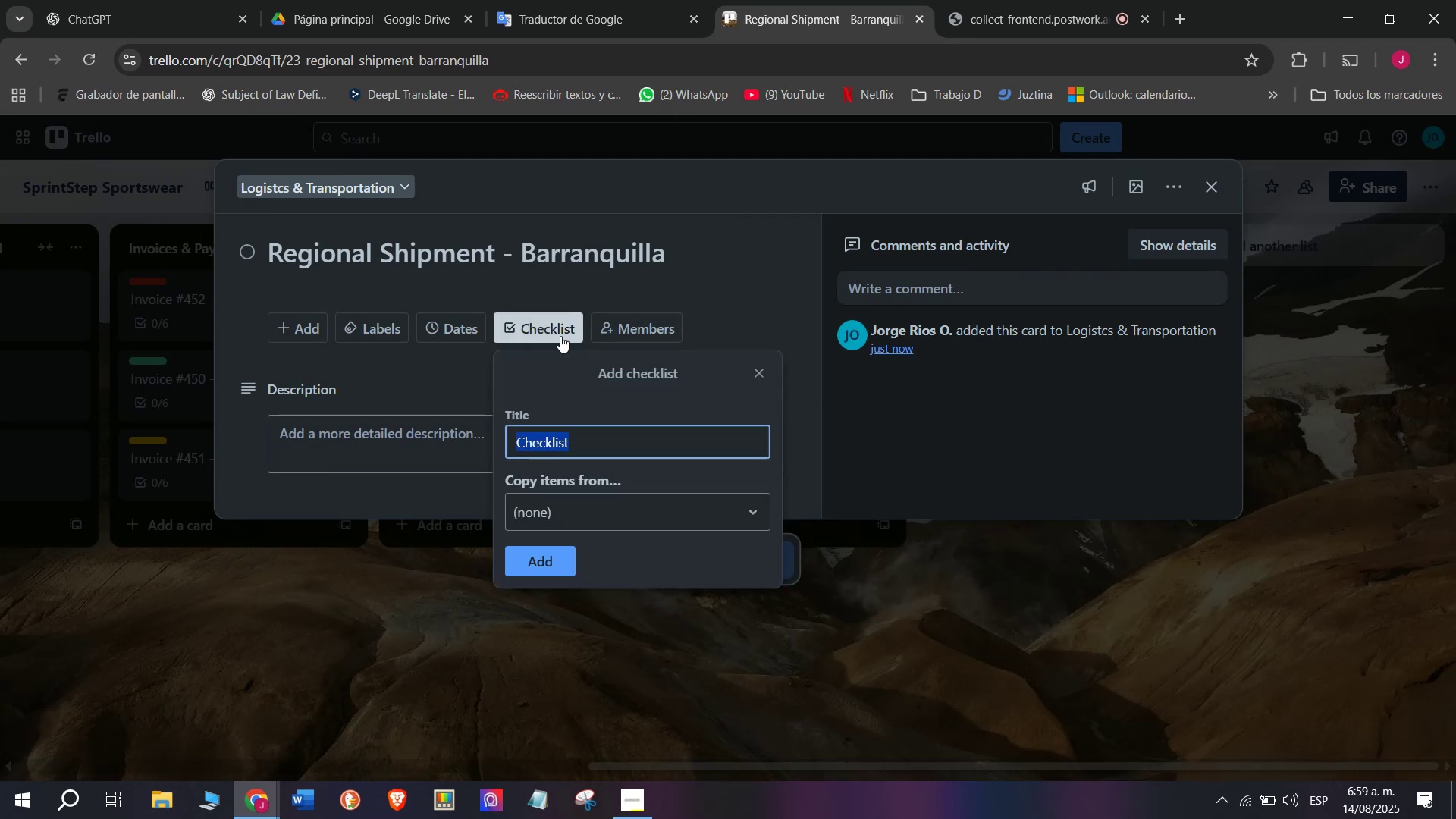 
left_click([557, 557])
 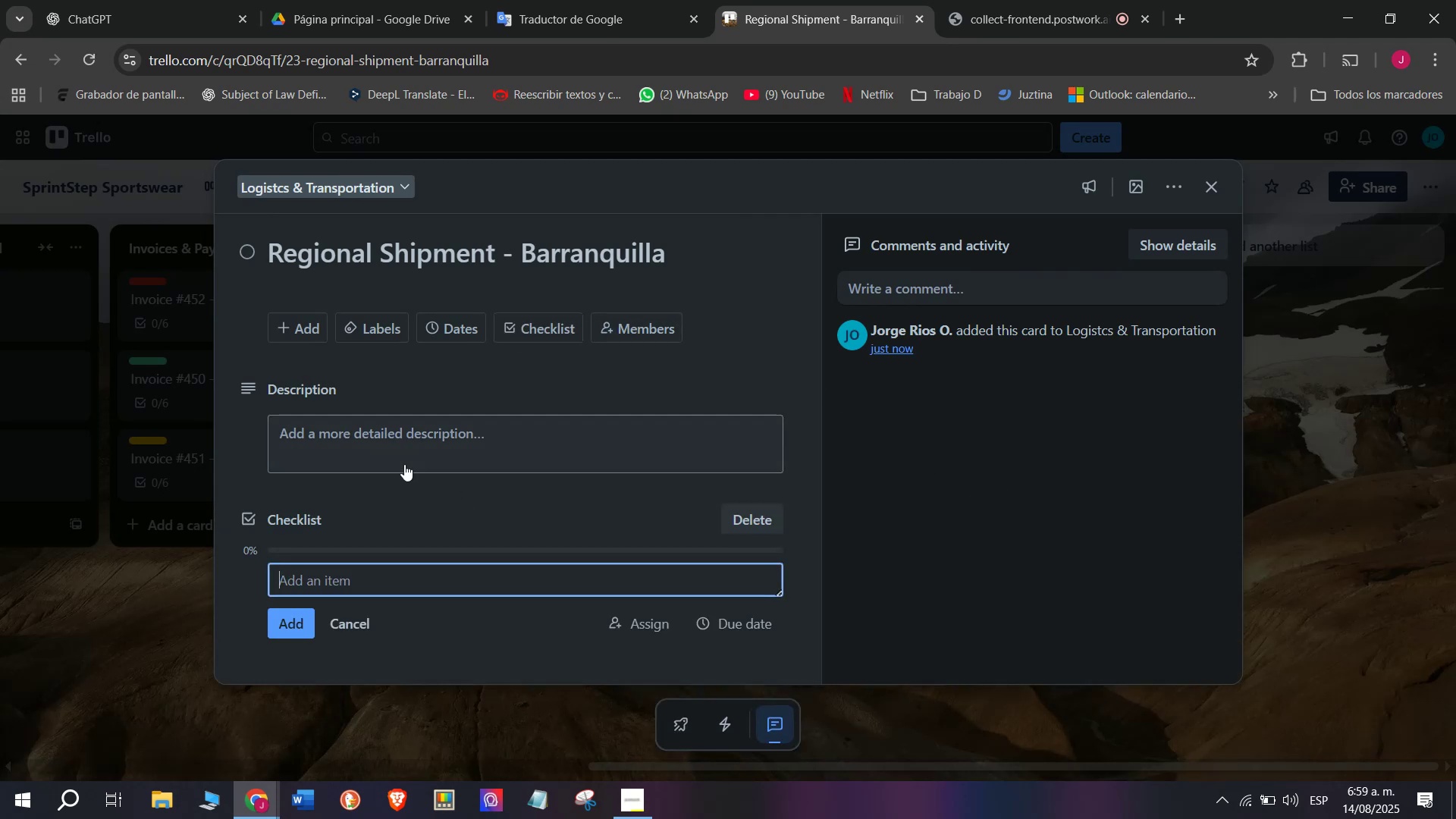 
type(Schedule pickup )
 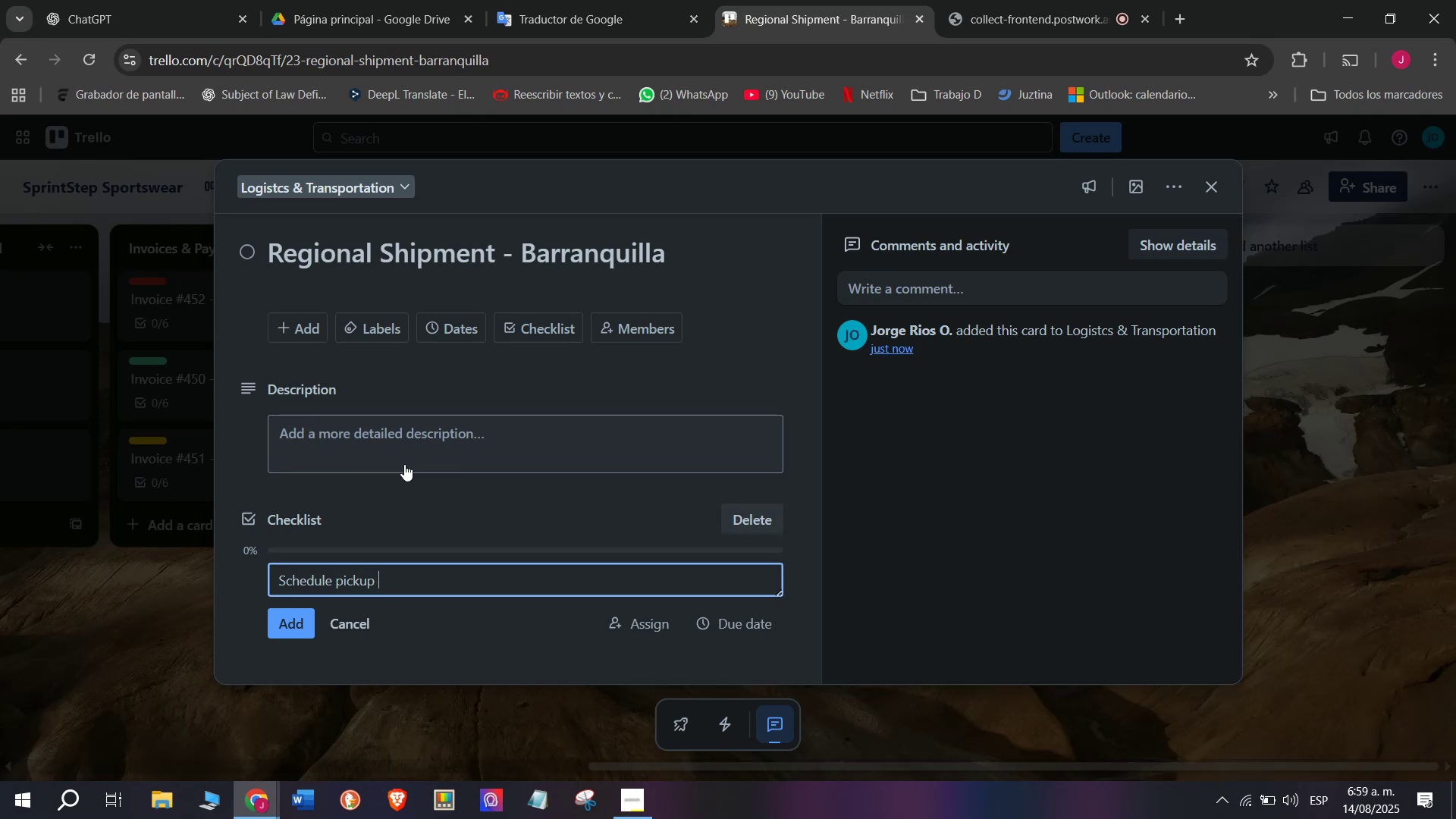 
key(Enter)
 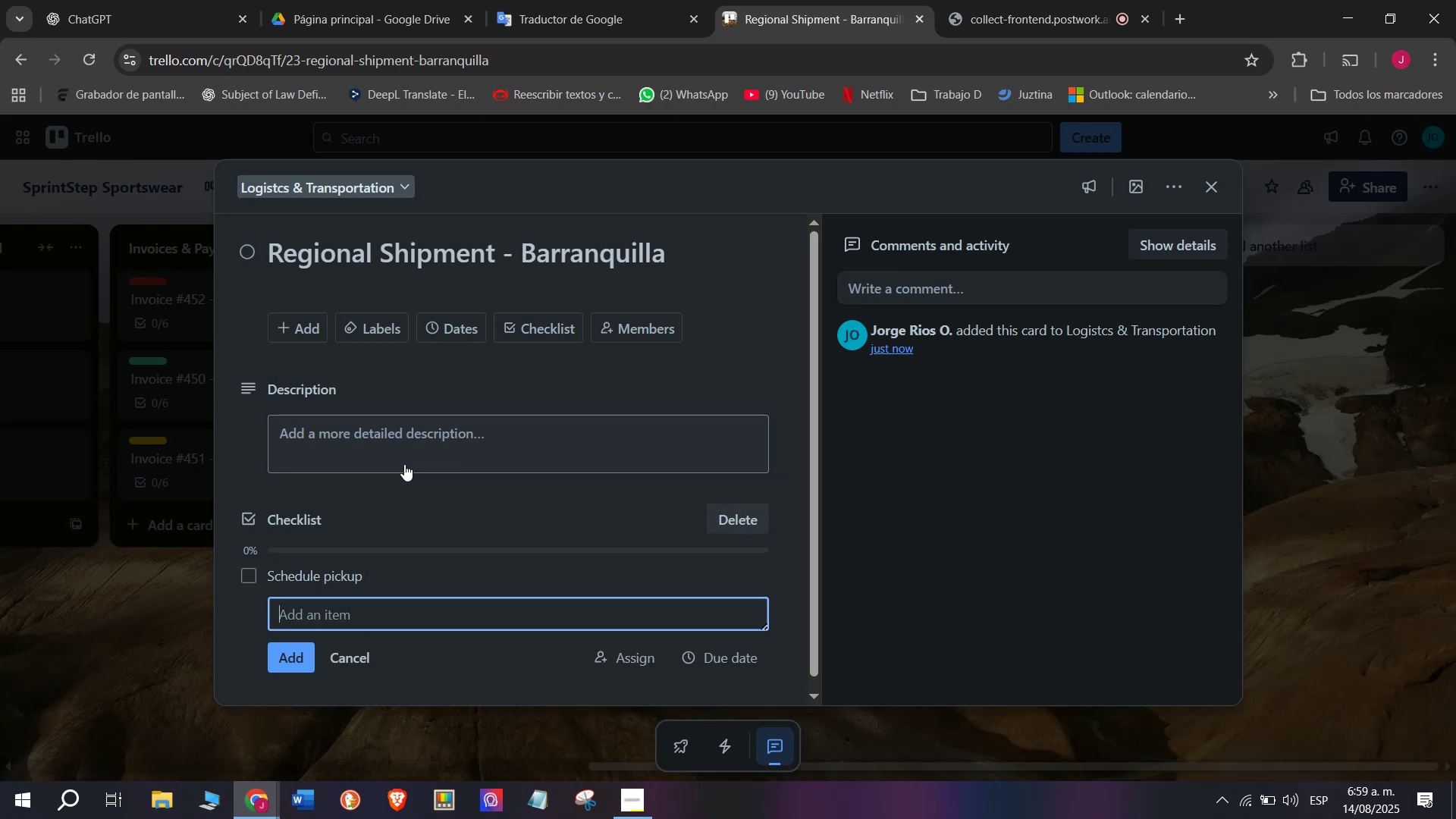 
type(Prepare documentation)
 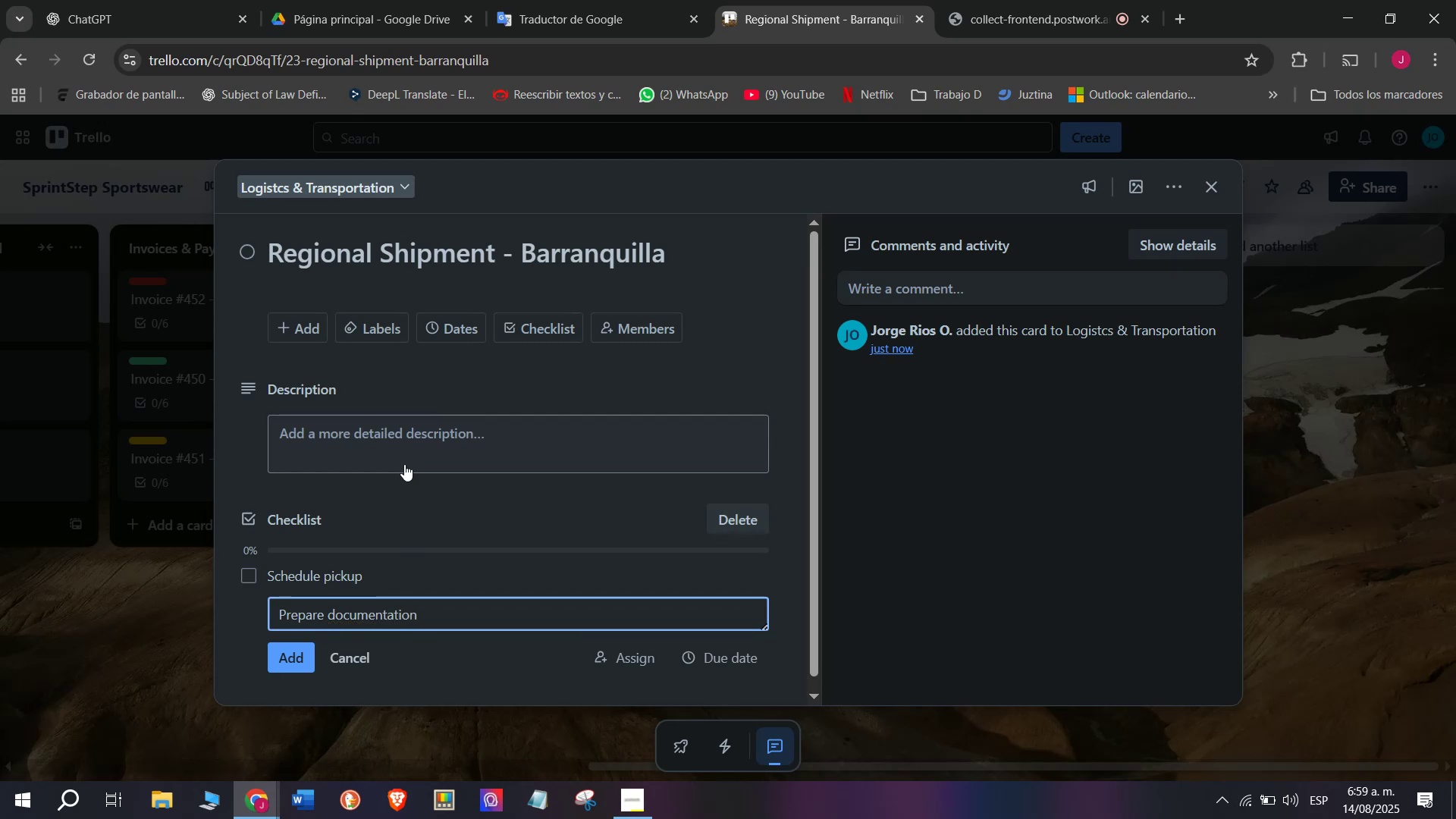 
key(Enter)
 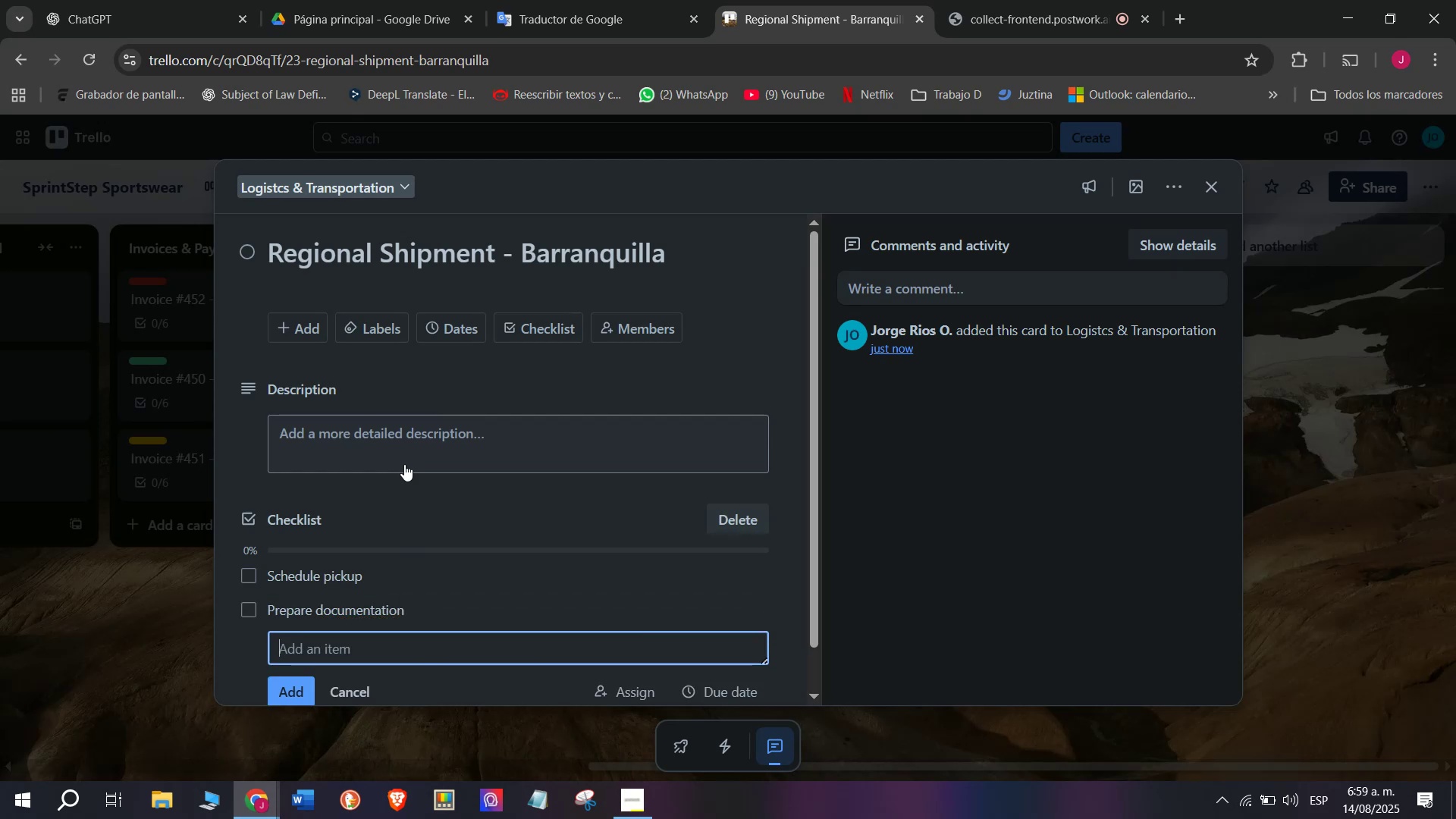 
type(Load transport truck)
 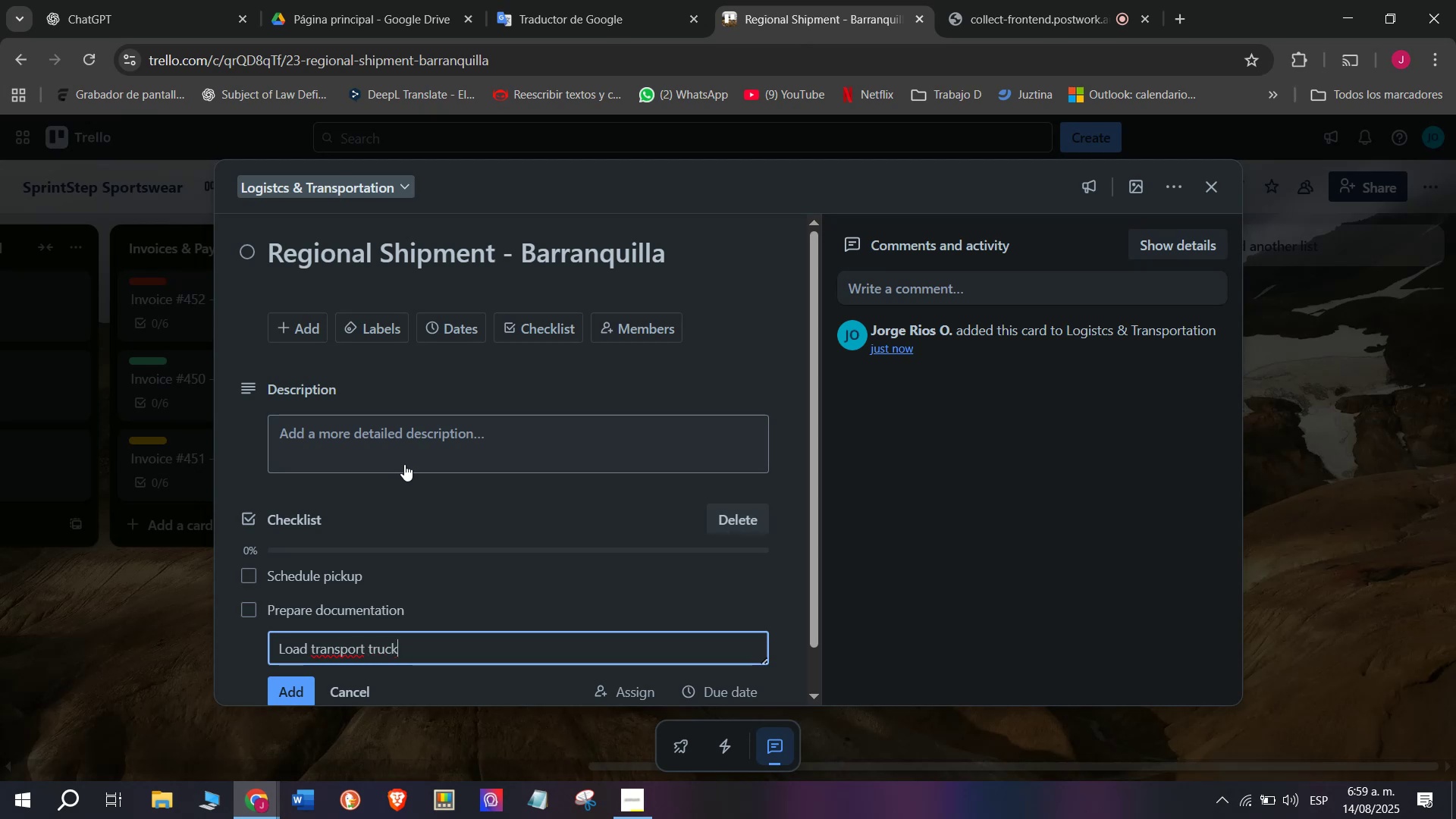 
key(Enter)
 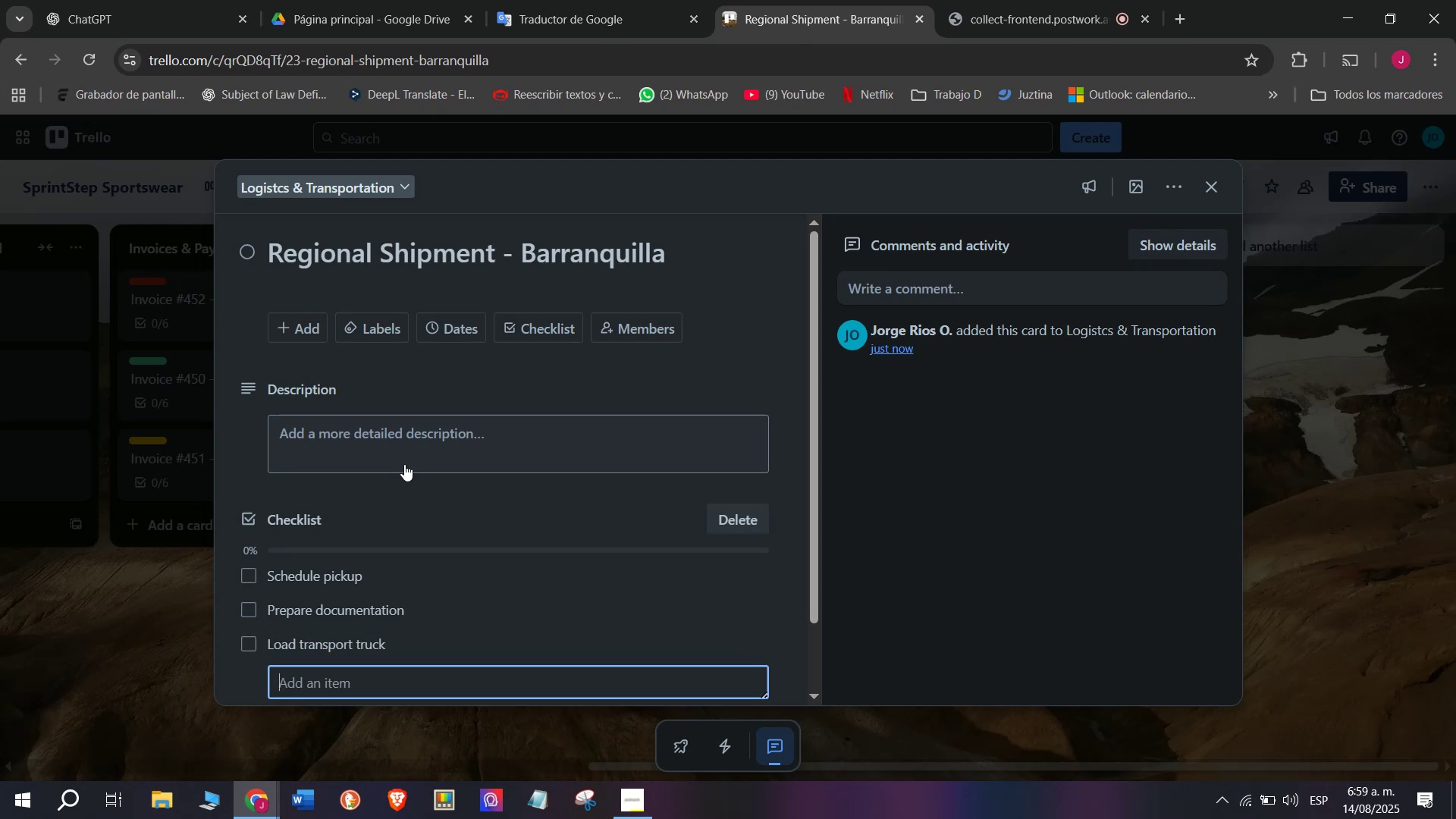 
type(Track shipment)
 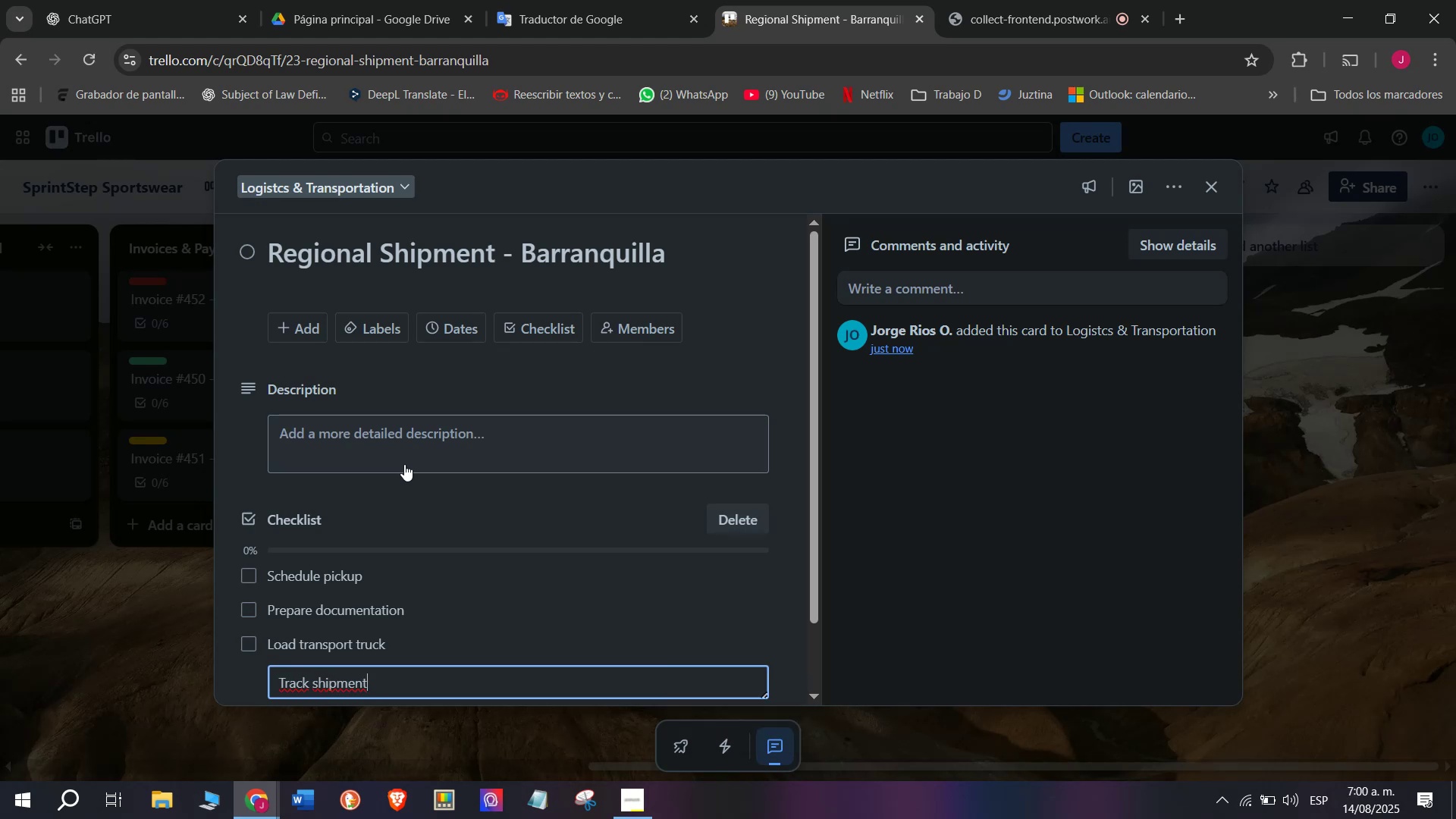 
key(Enter)
 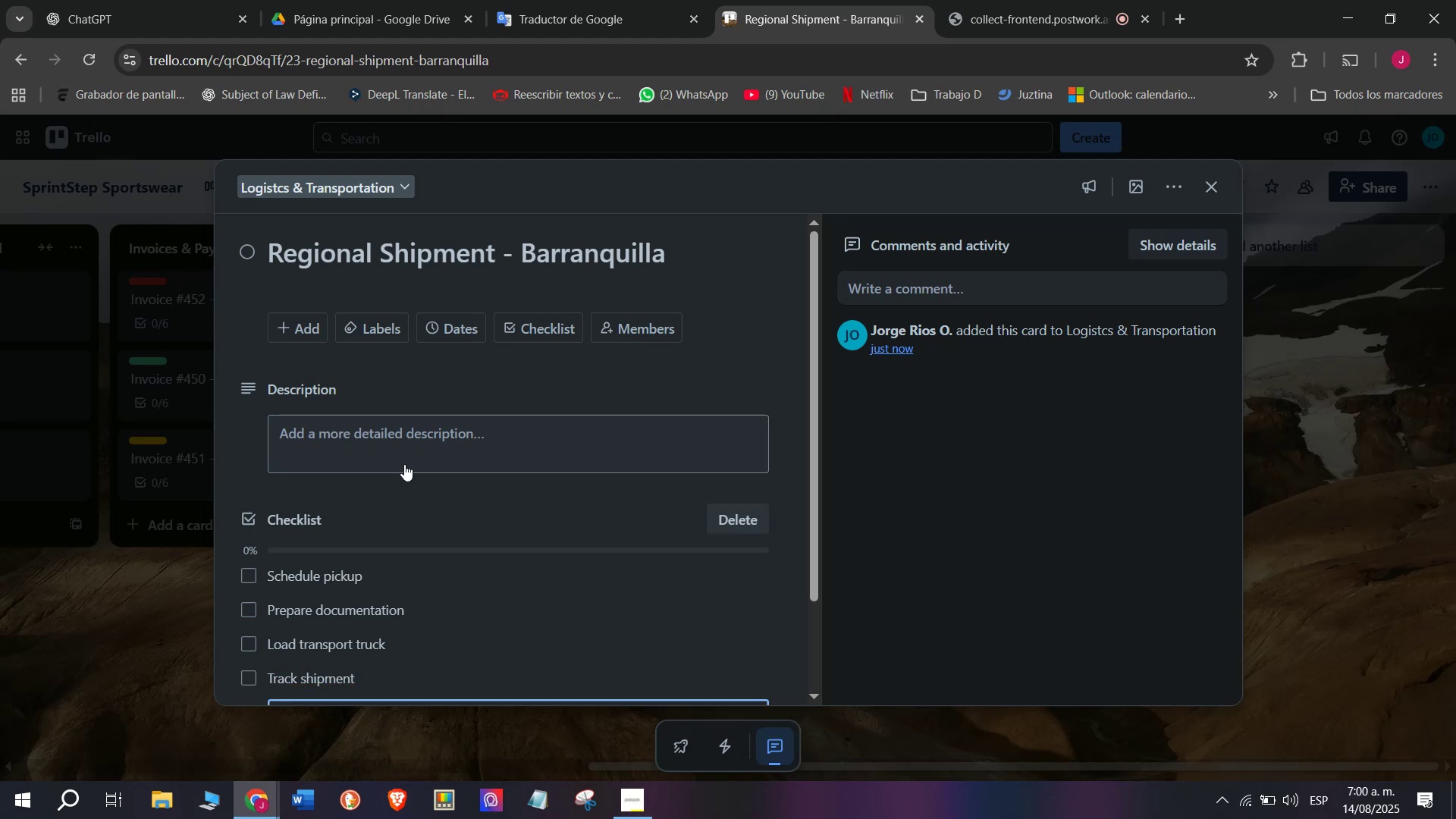 
type(Confirm delivery)
 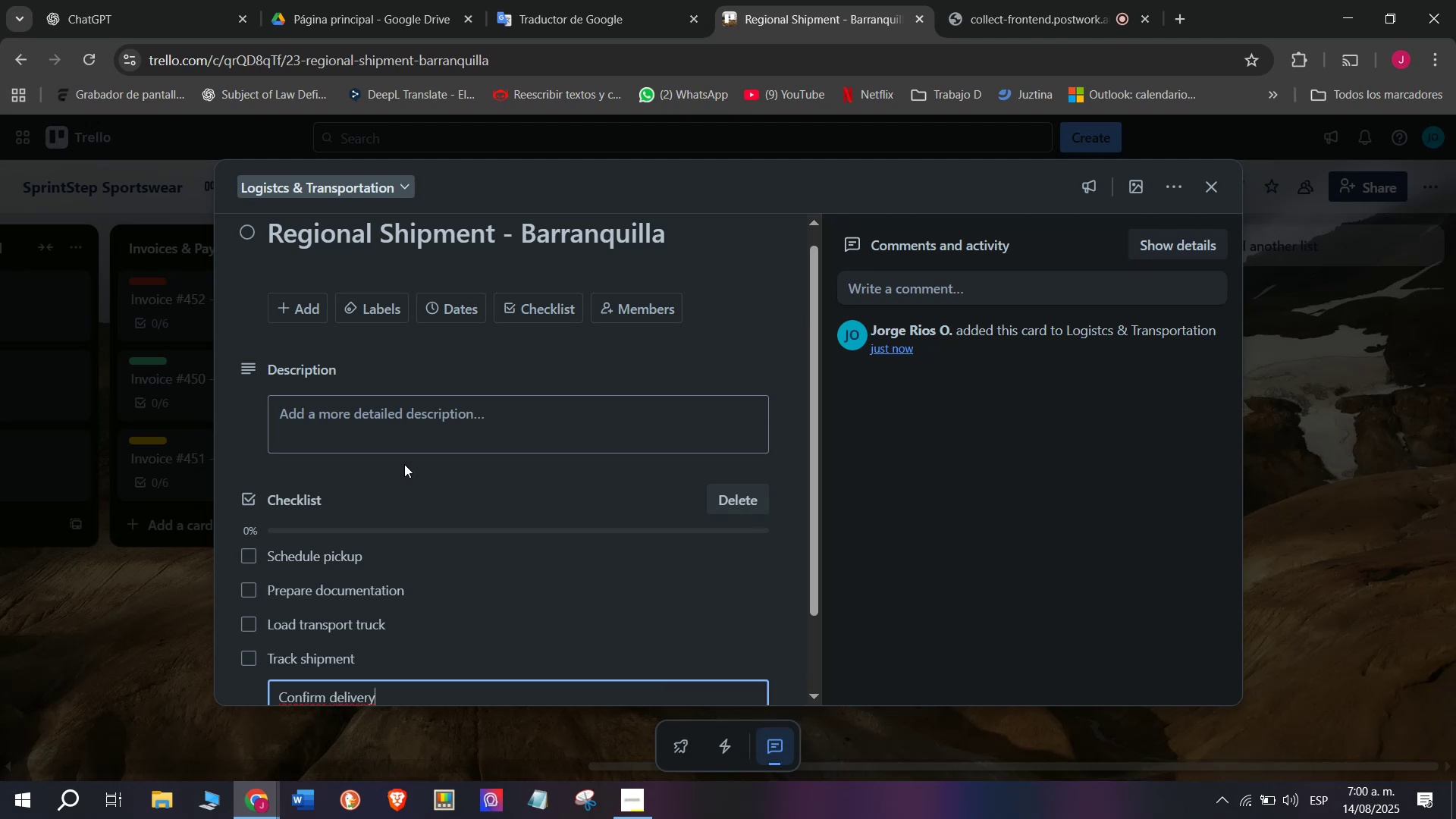 
key(Enter)
 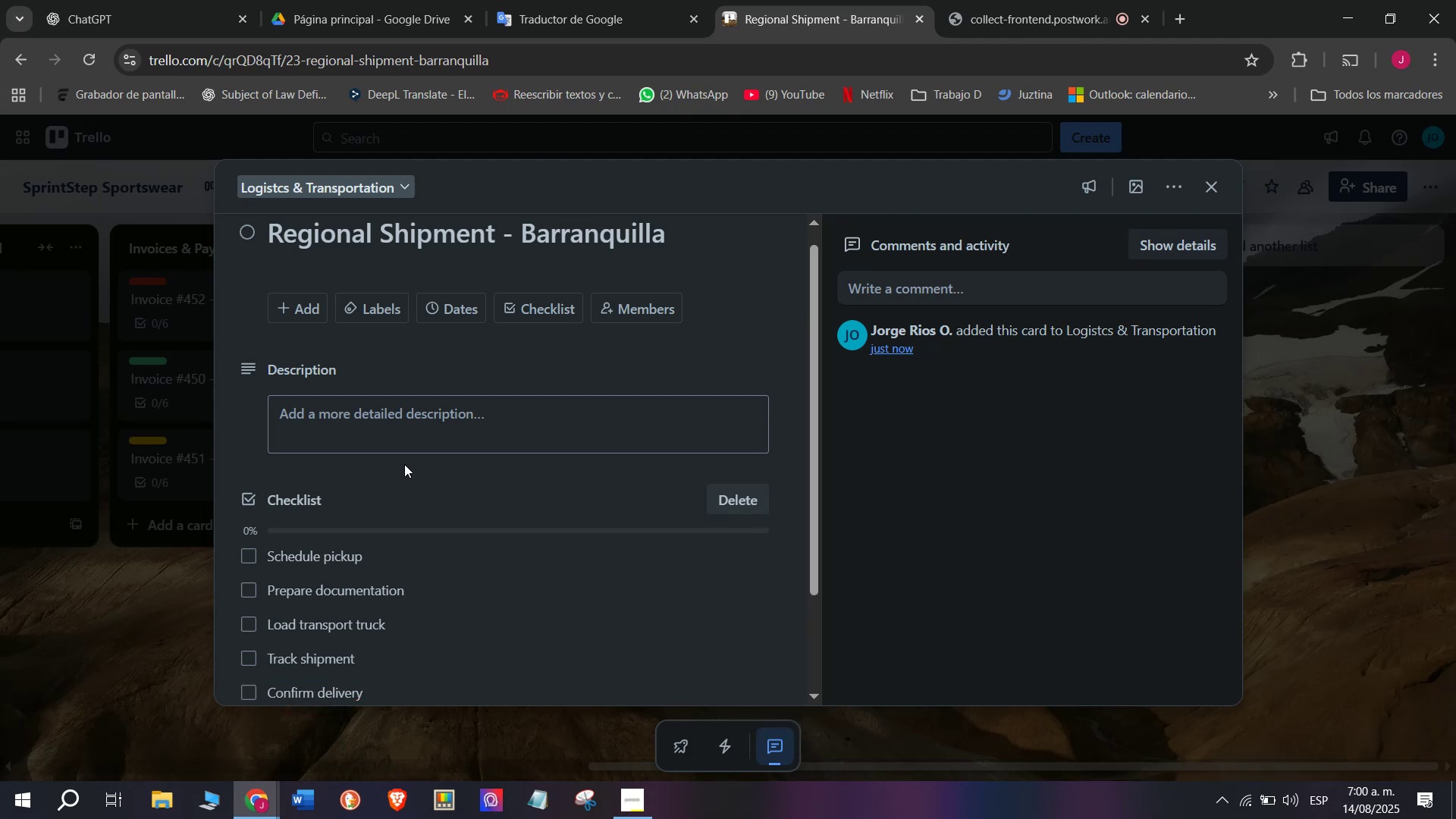 
type(Record completion)
 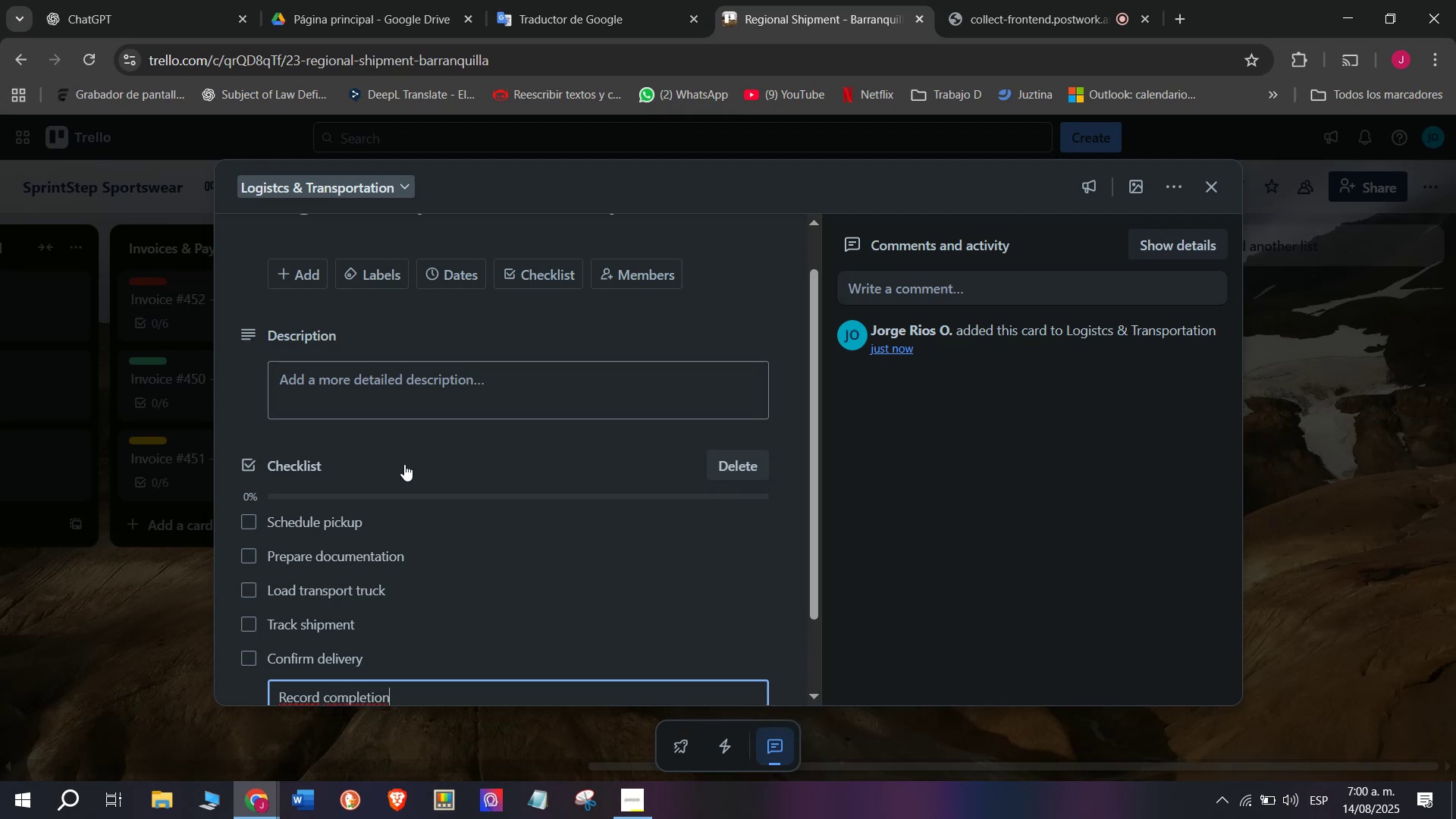 
key(Enter)
 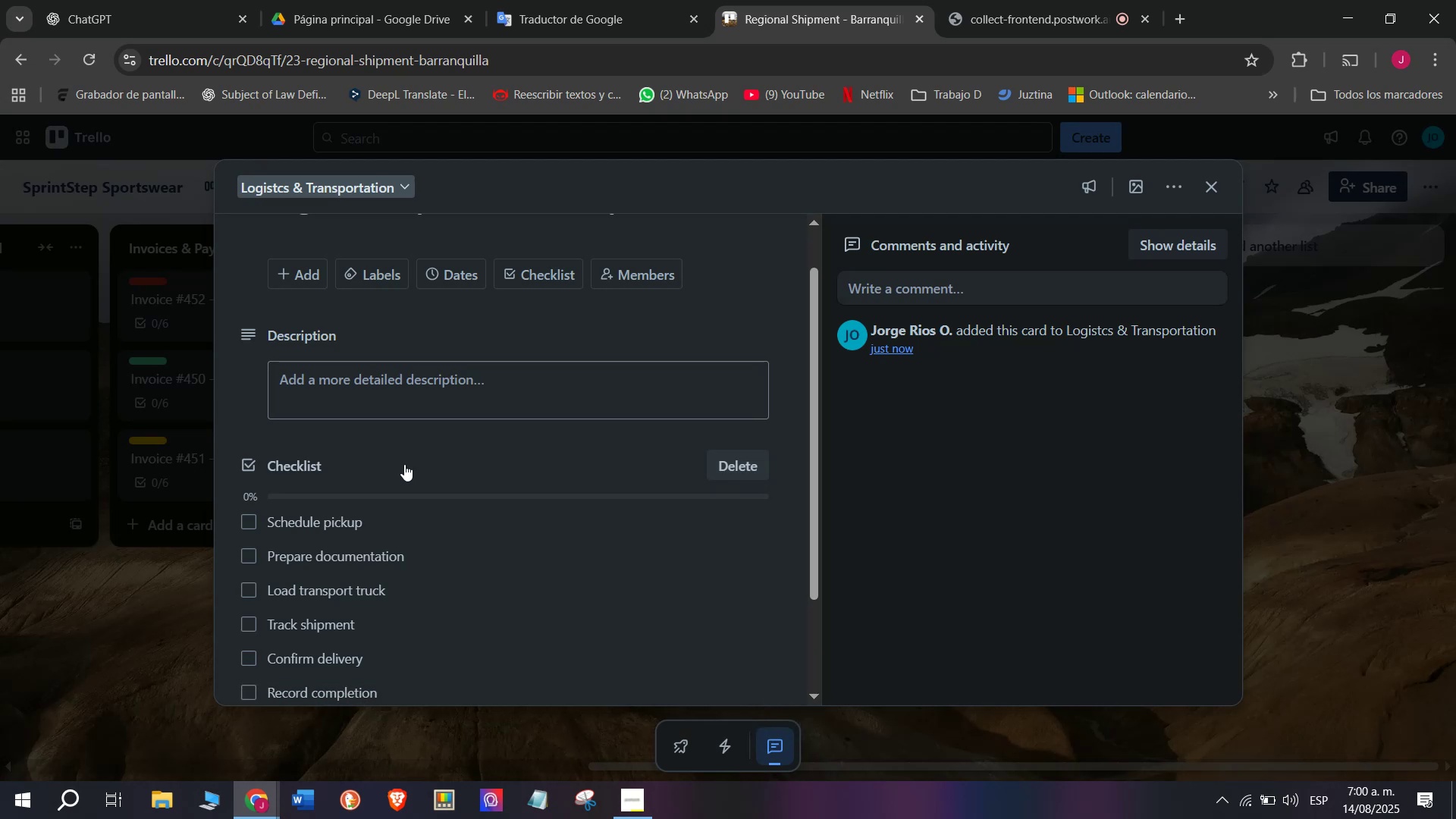 
scroll: coordinate [379, 538], scroll_direction: down, amount: 2.0
 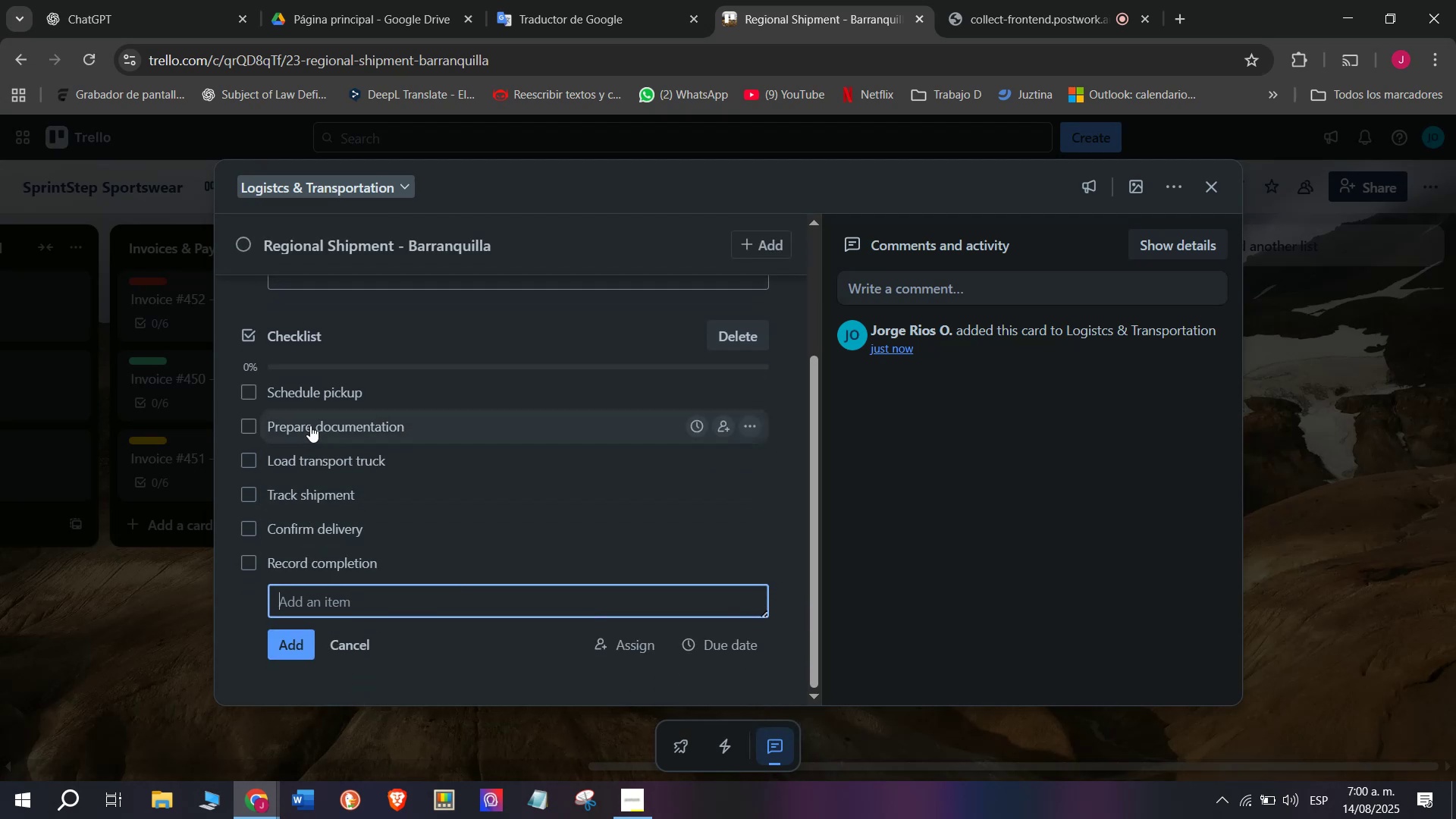 
scroll: coordinate [390, 560], scroll_direction: up, amount: 5.0
 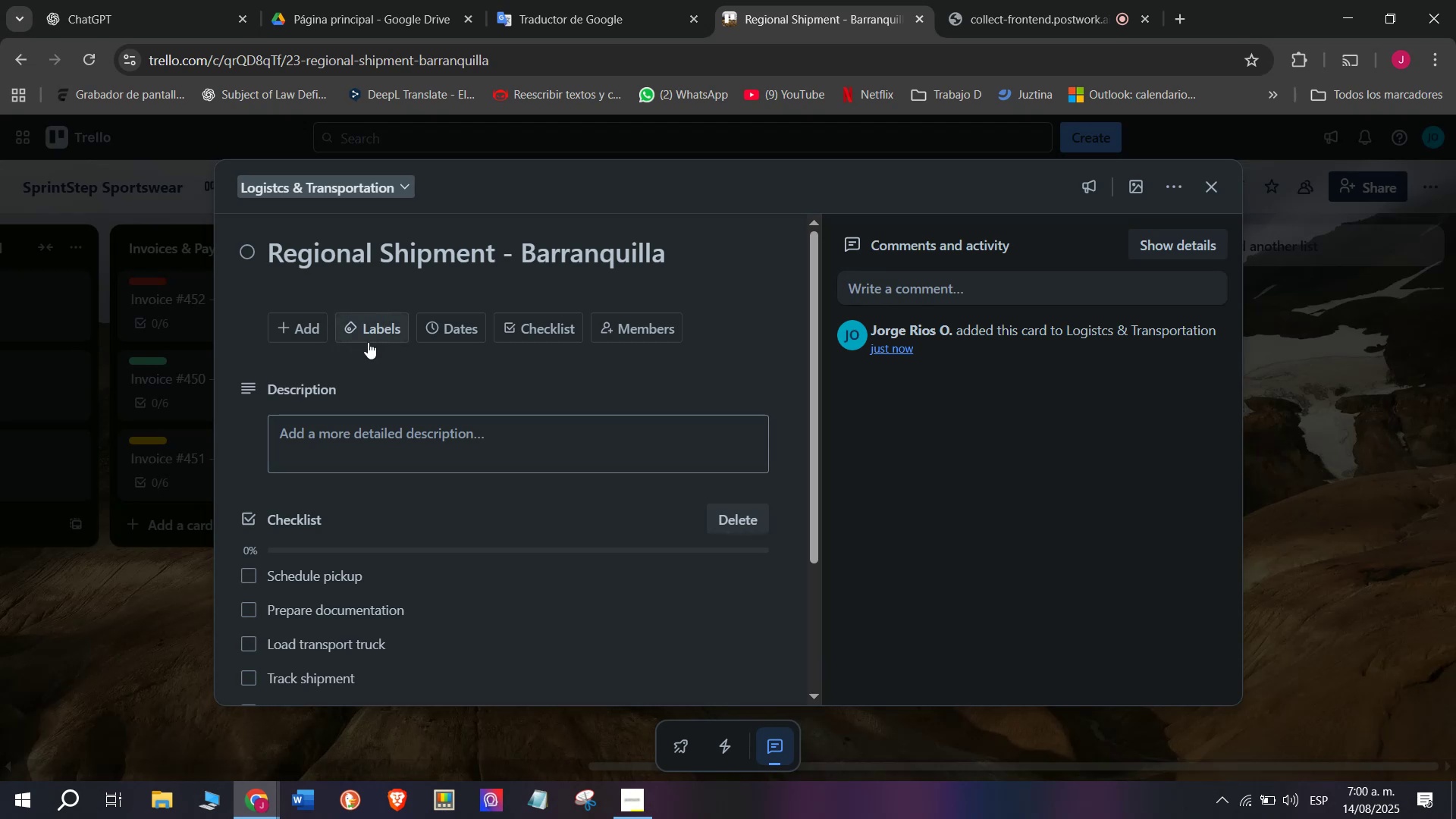 
left_click([369, 329])
 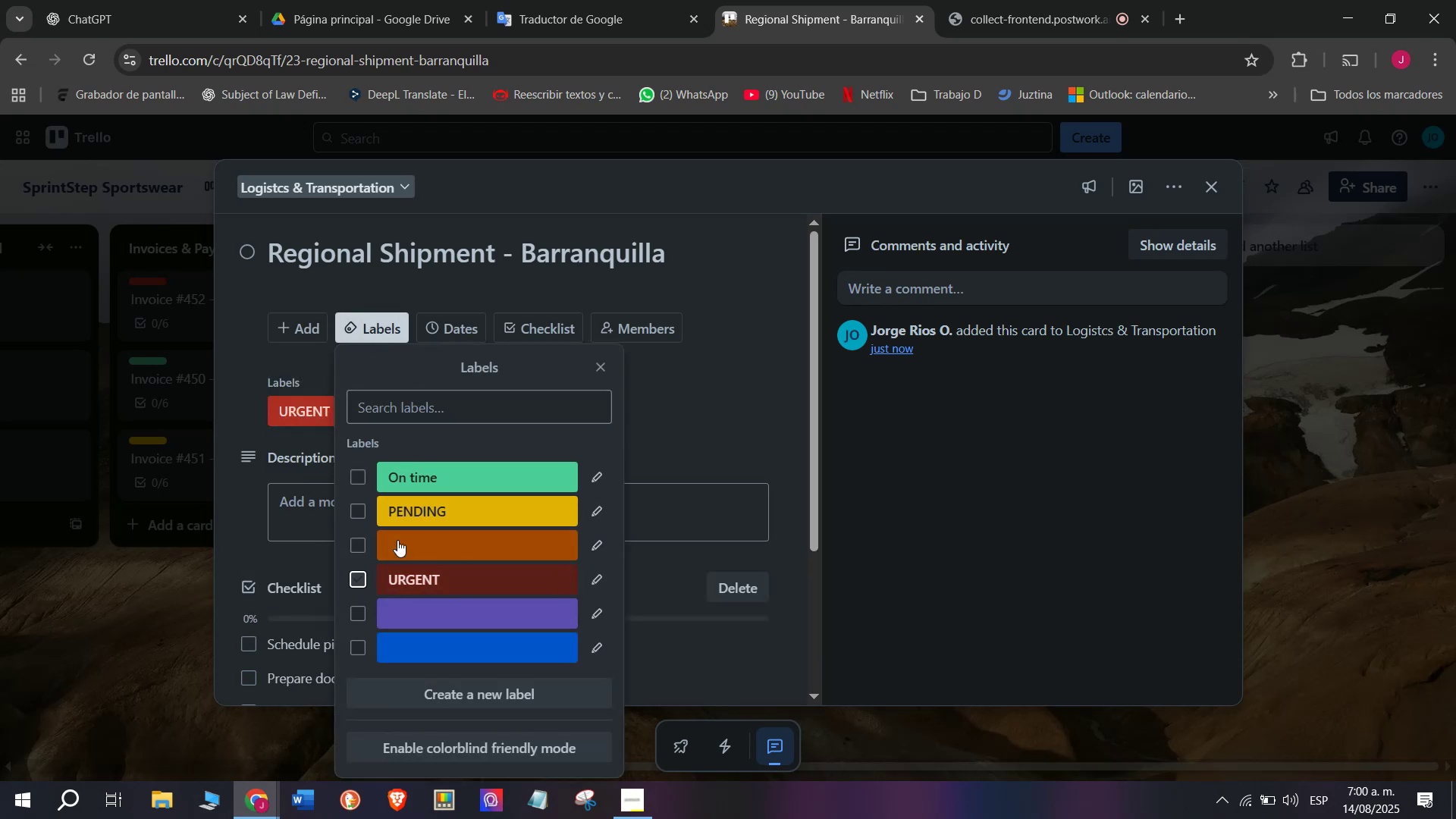 
double_click([241, 392])
 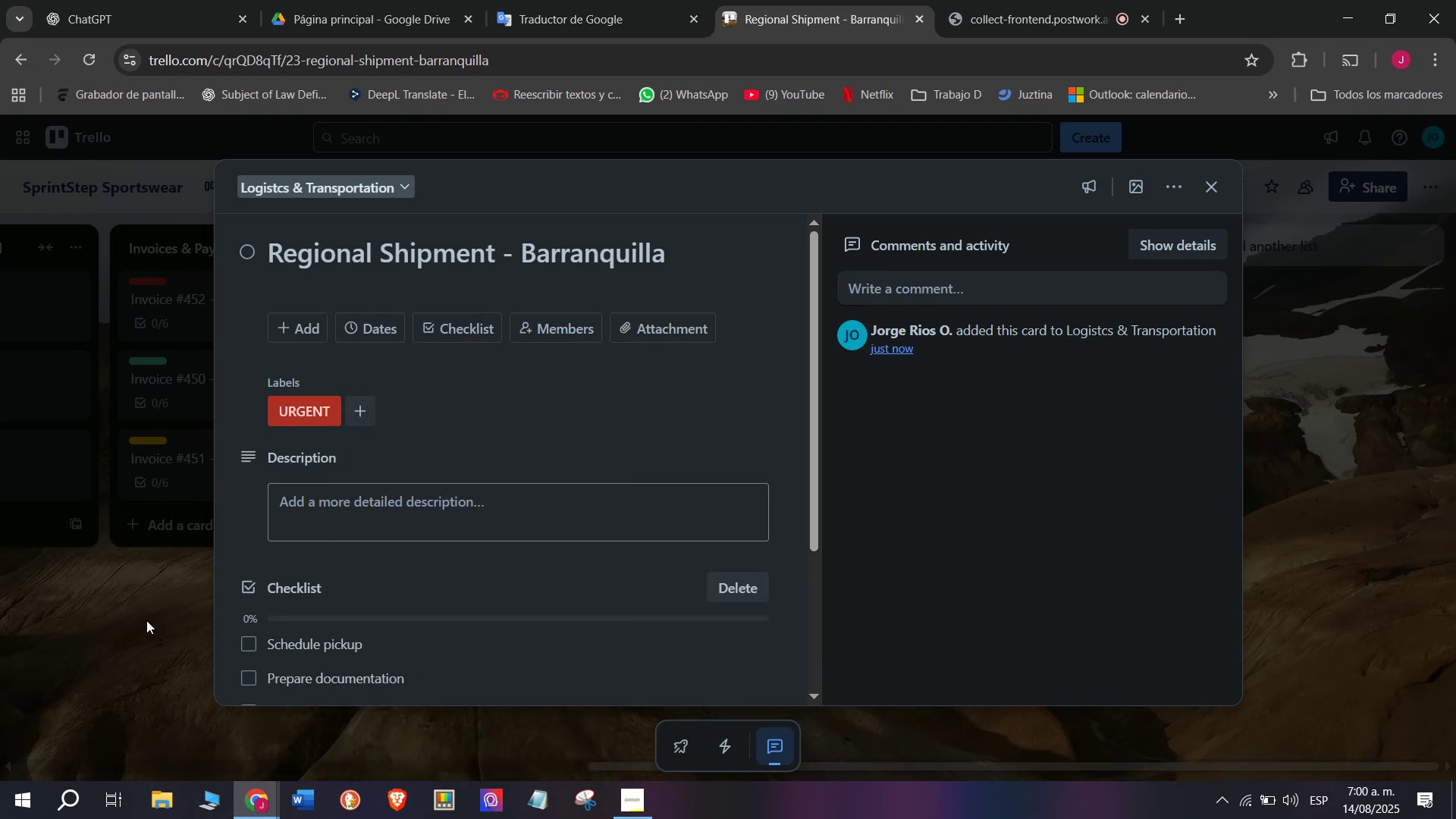 
triple_click([146, 620])
 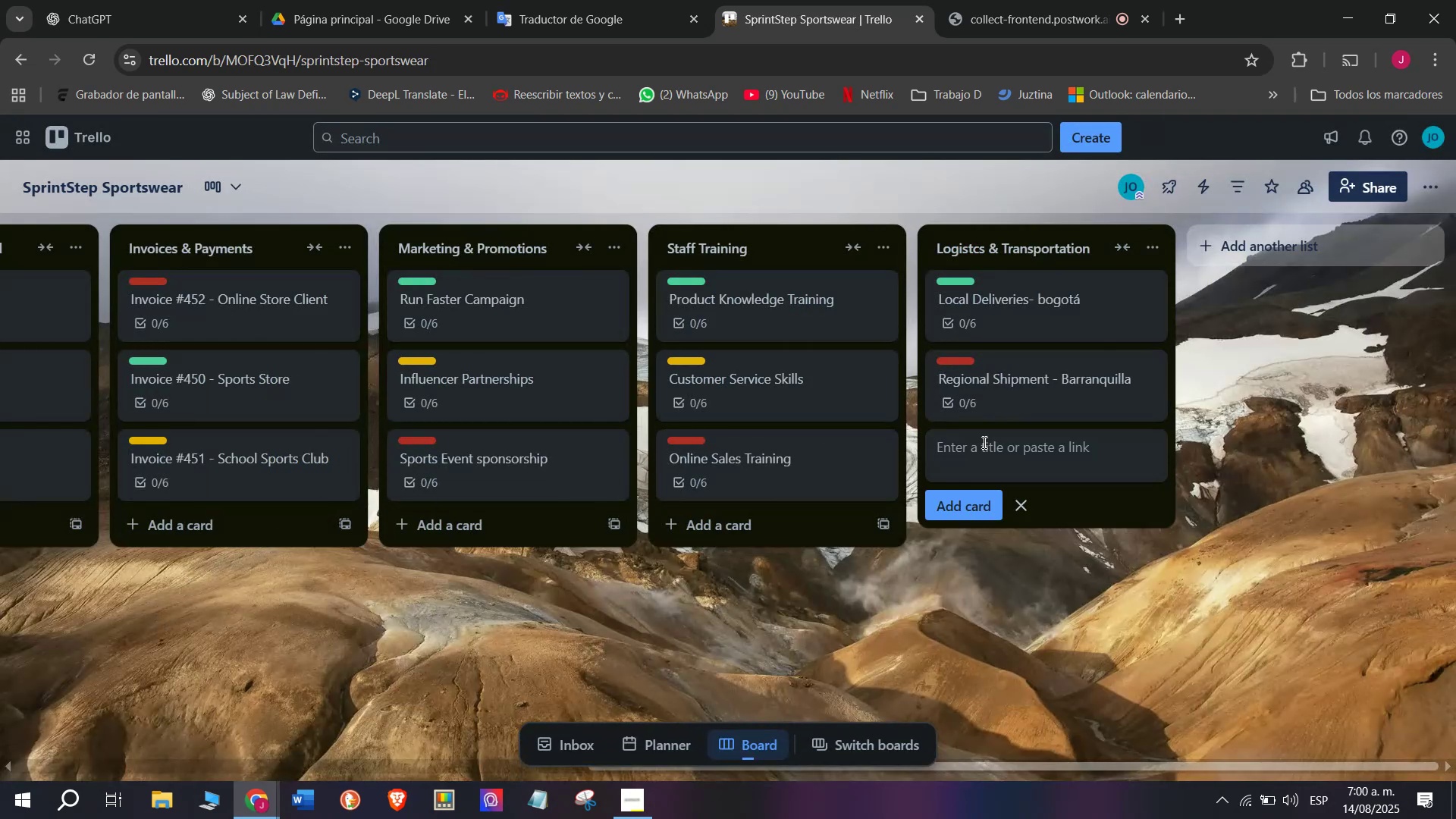 
type(International Exper)
key(Backspace)
key(Backspace)
type(ort documents)
 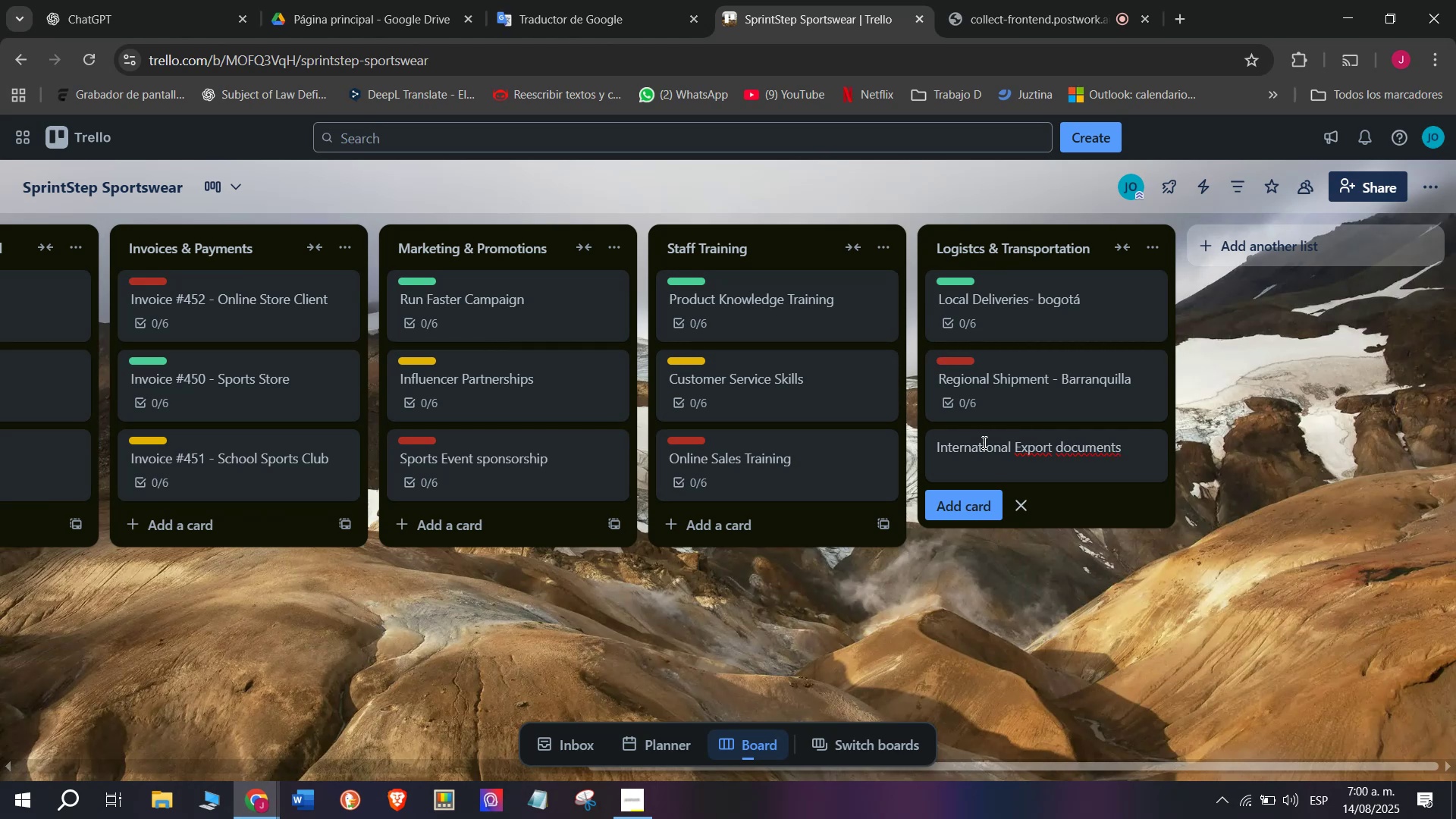 
wait(9.2)
 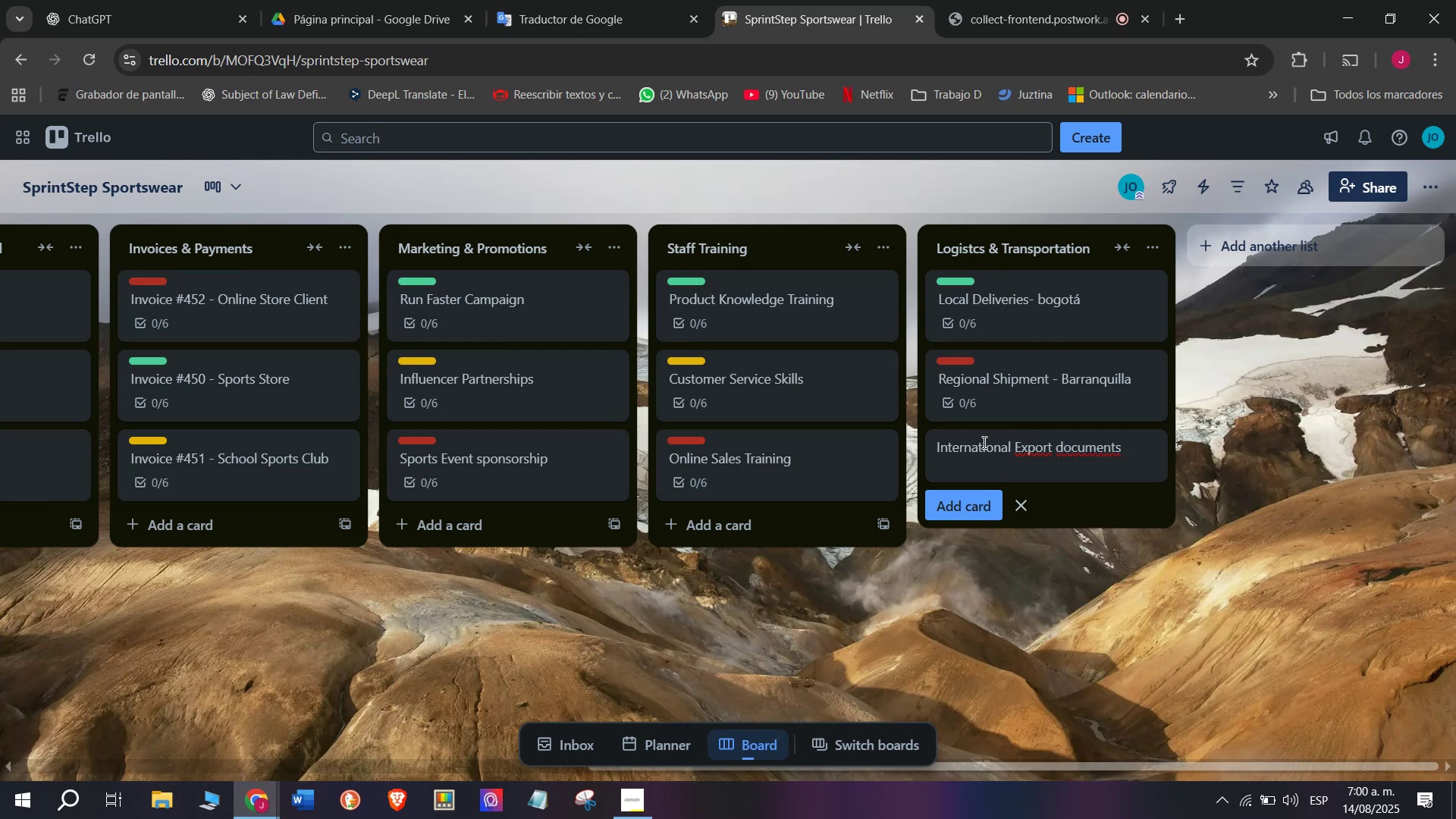 
key(Backspace)
key(Backspace)
key(Backspace)
key(Backspace)
key(Backspace)
key(Backspace)
key(Backspace)
key(Backspace)
key(Backspace)
type(- Ecuador)
 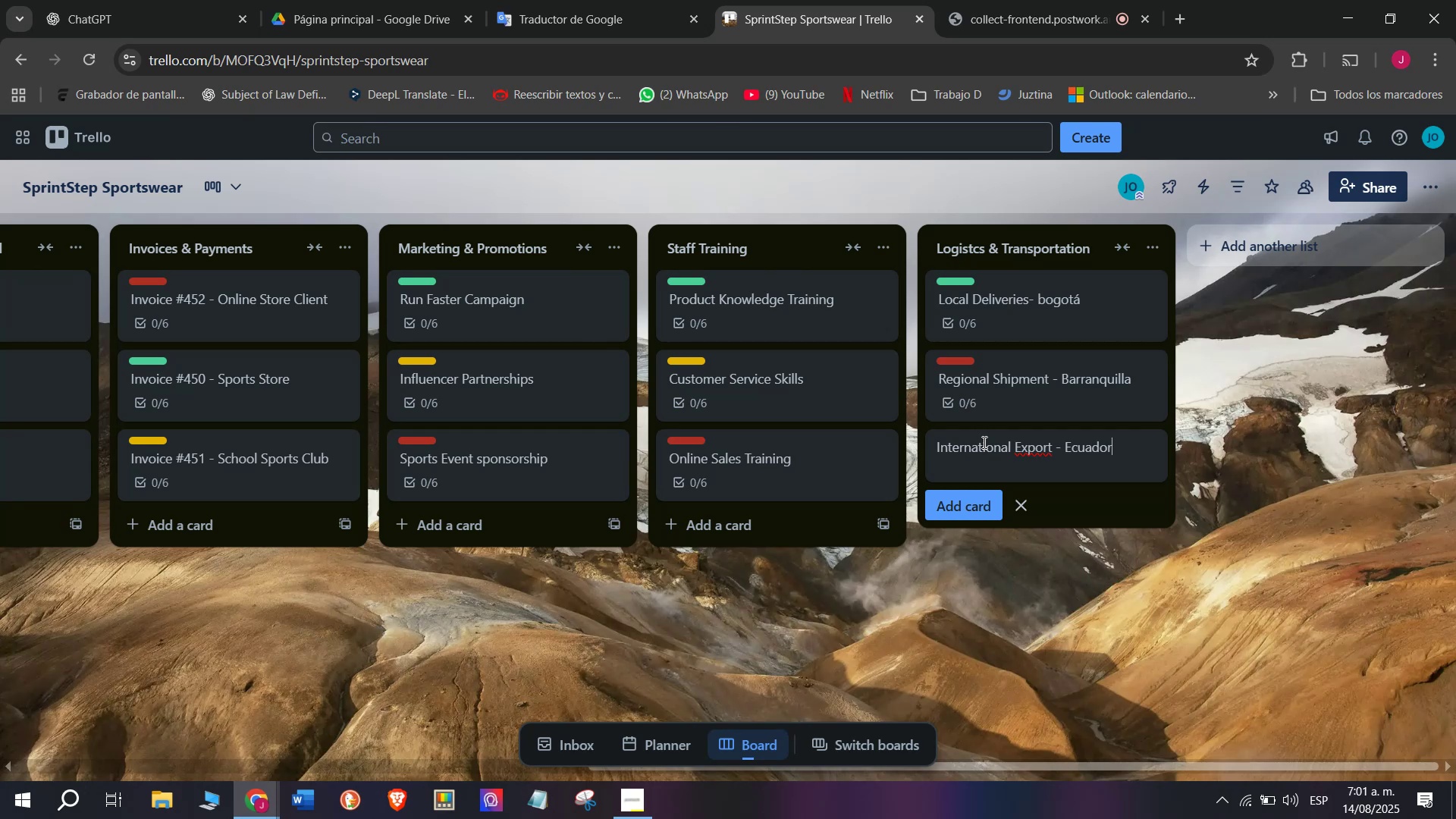 
key(Enter)
 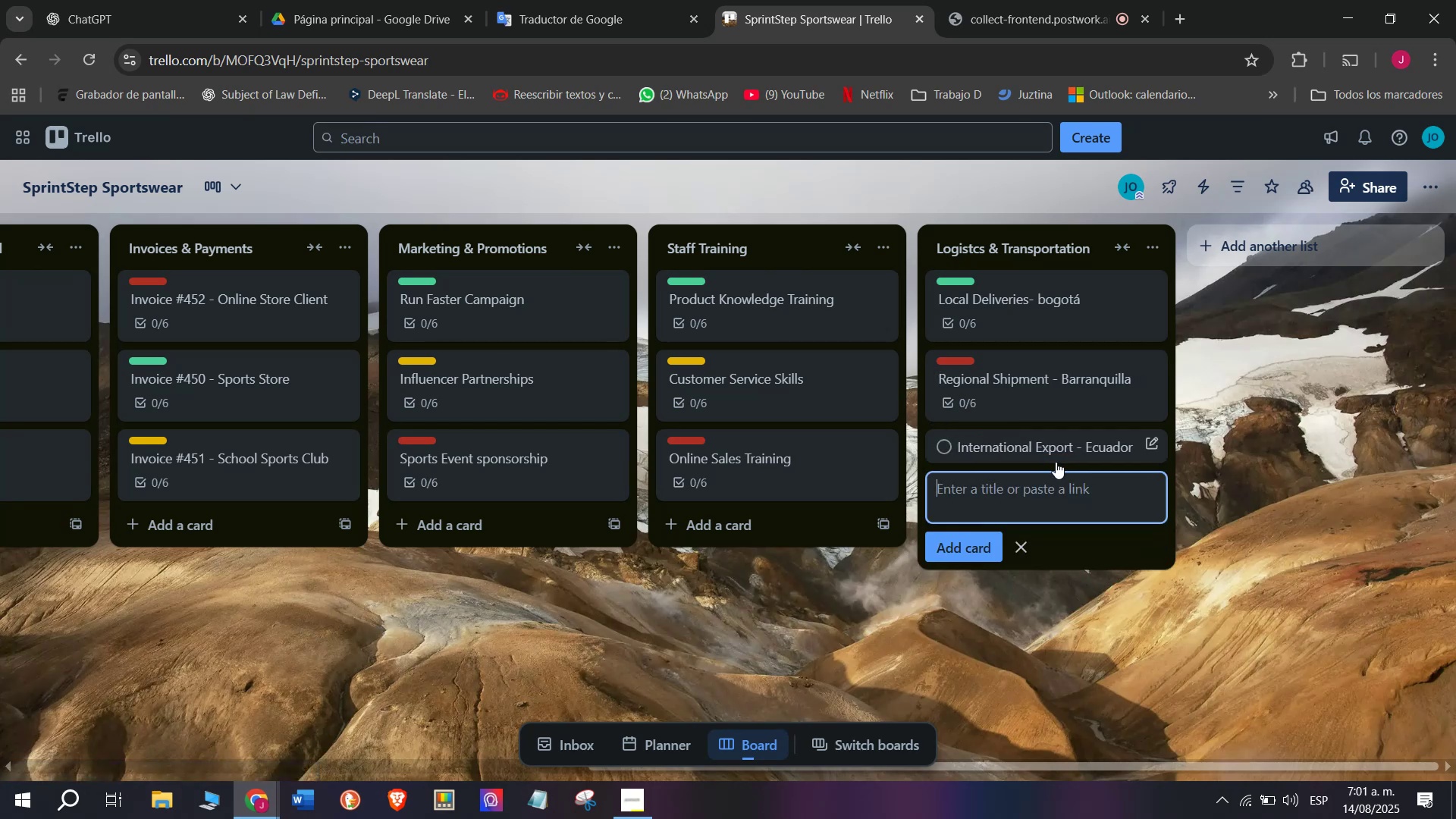 
left_click([1056, 460])
 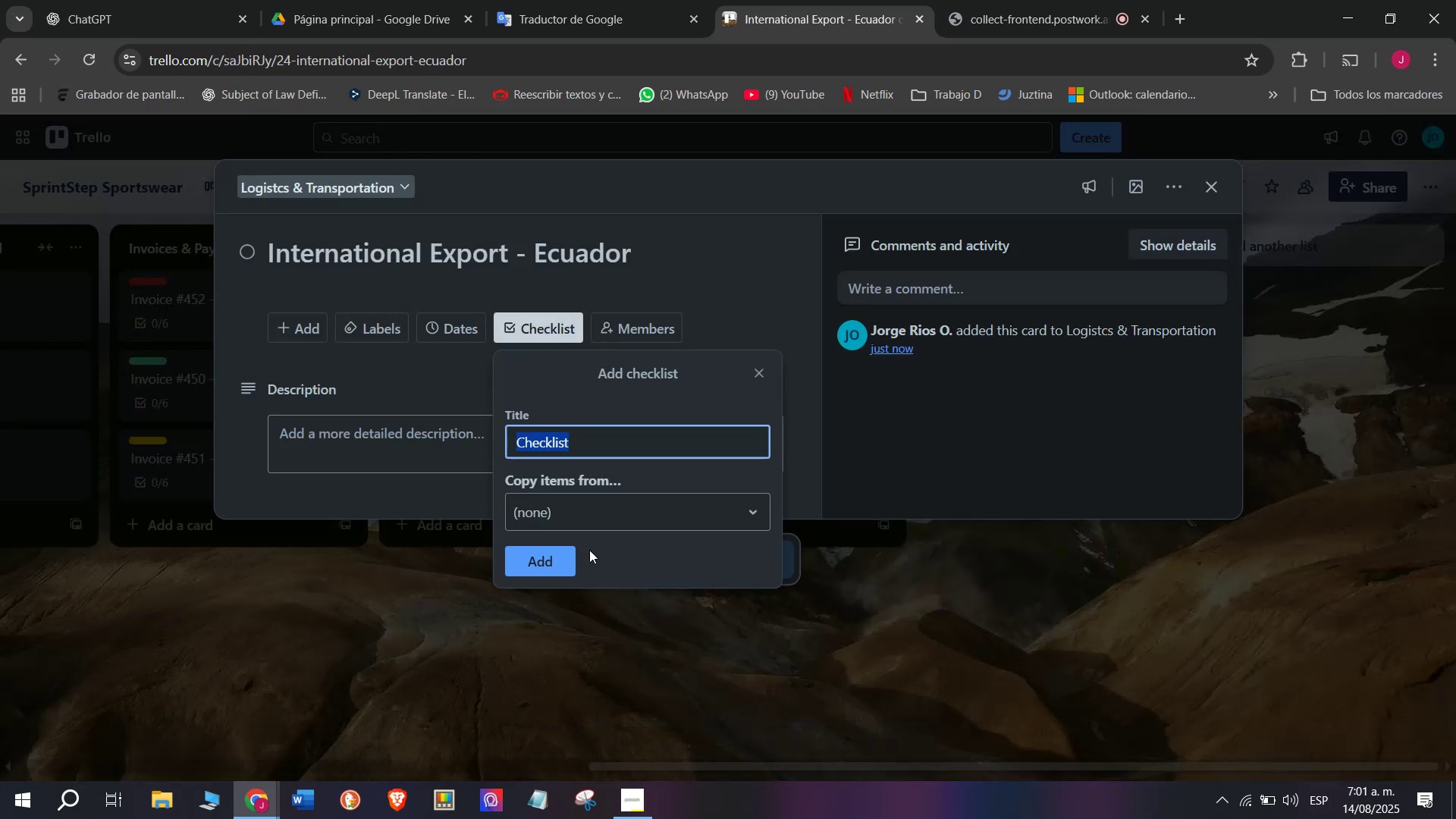 
left_click([551, 564])
 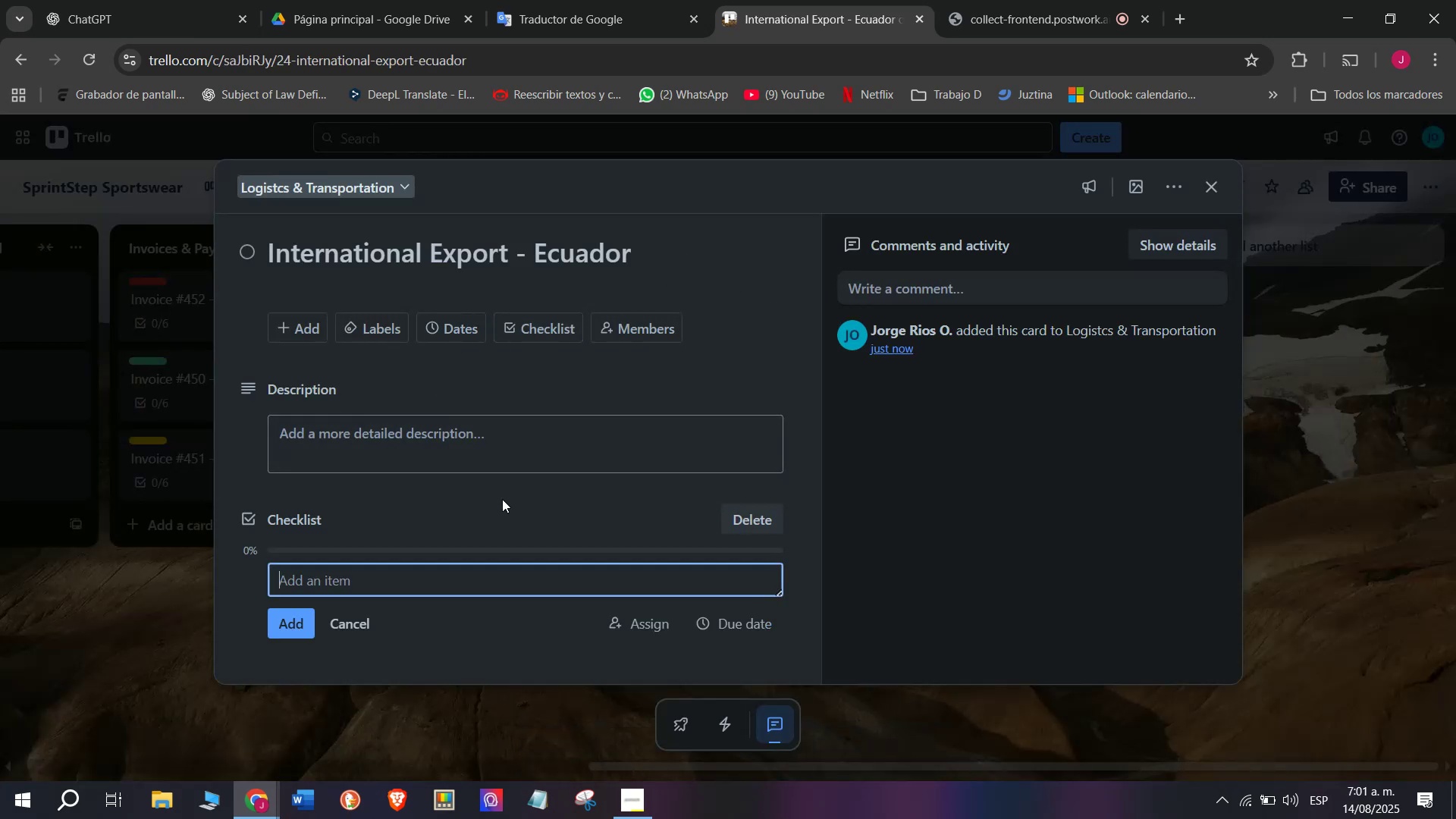 
scroll: coordinate [473, 500], scroll_direction: down, amount: 3.0
 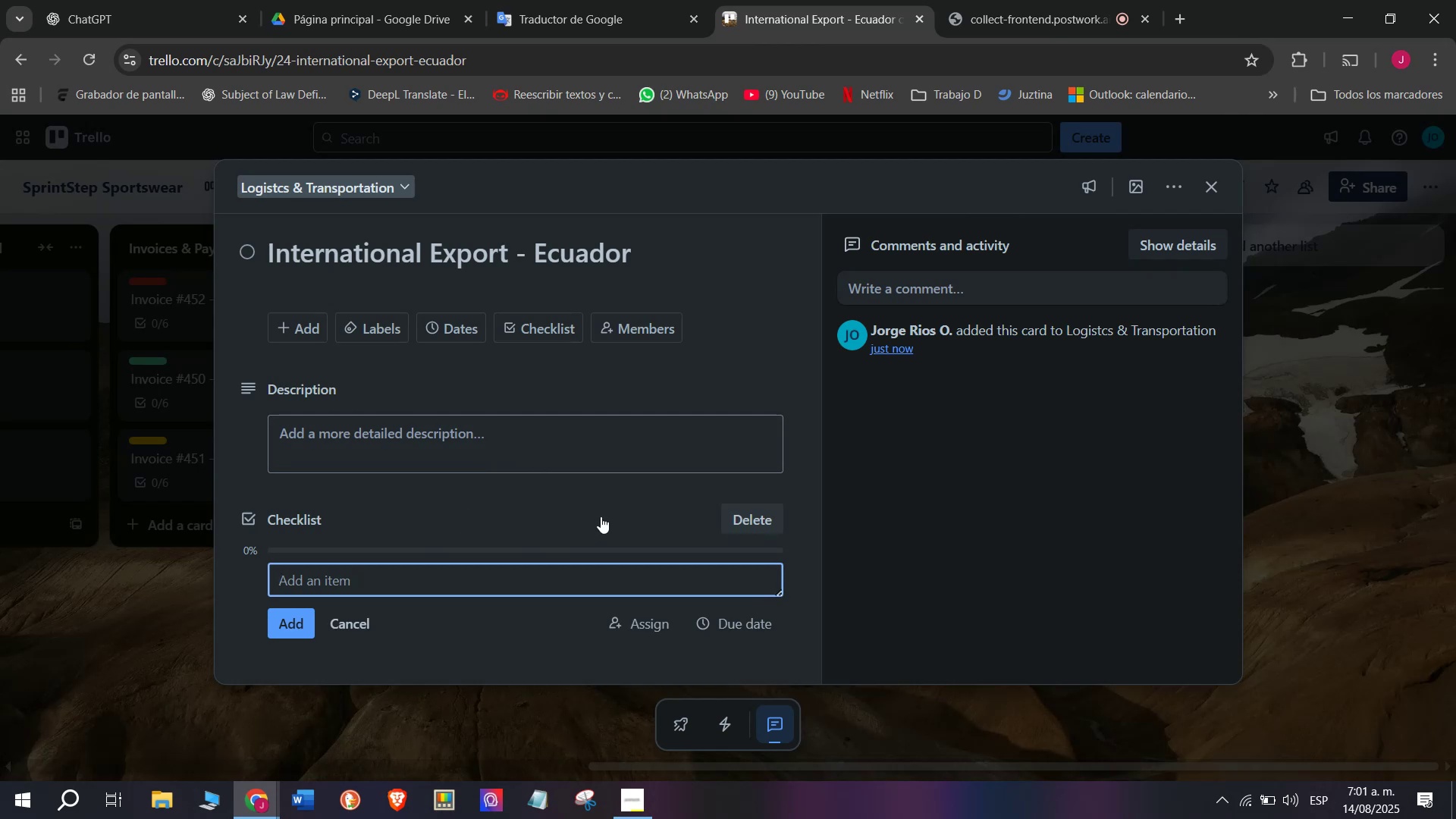 
wait(13.84)
 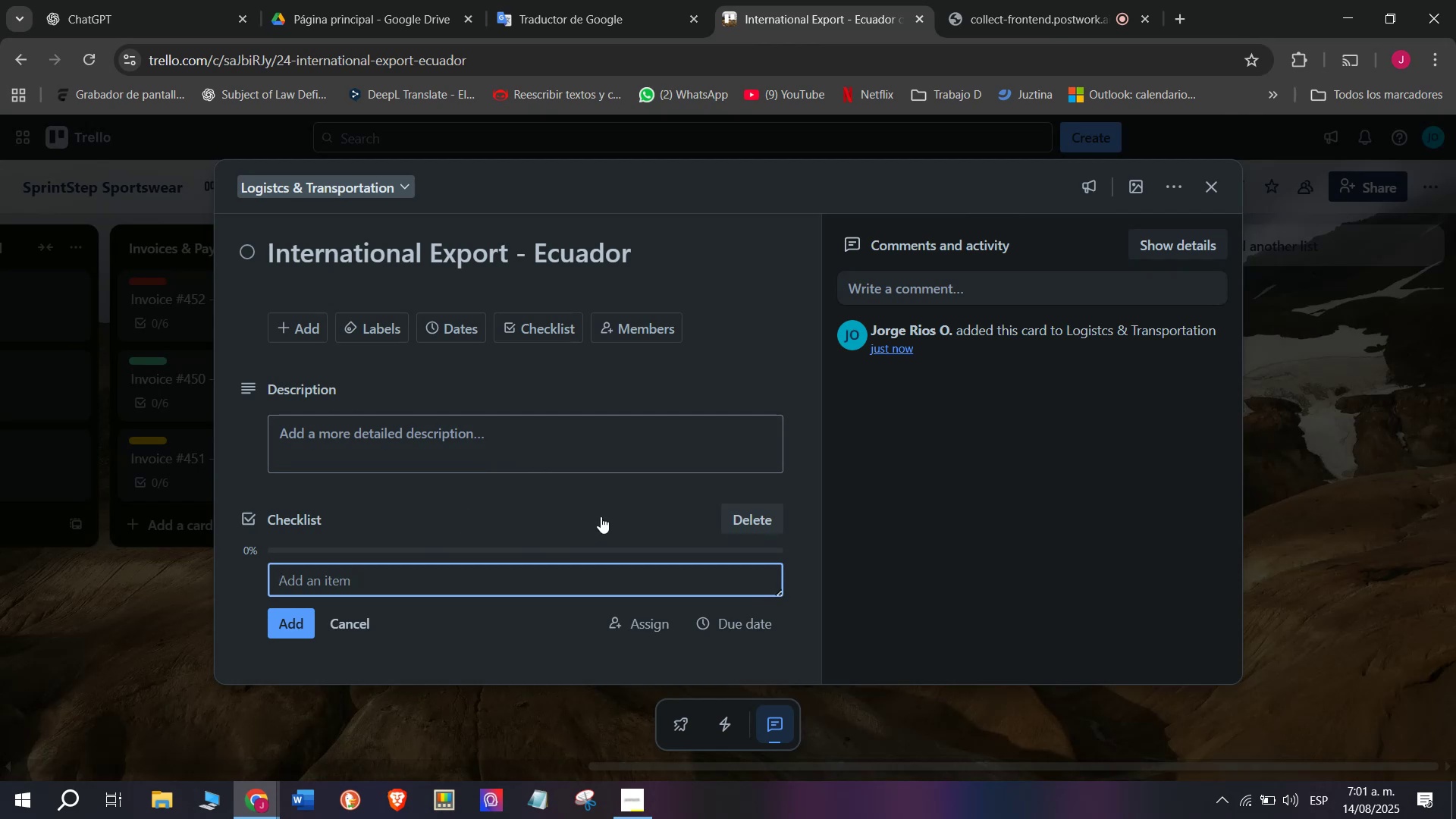 
type(Prew)
key(Backspace)
type(pare export documents)
 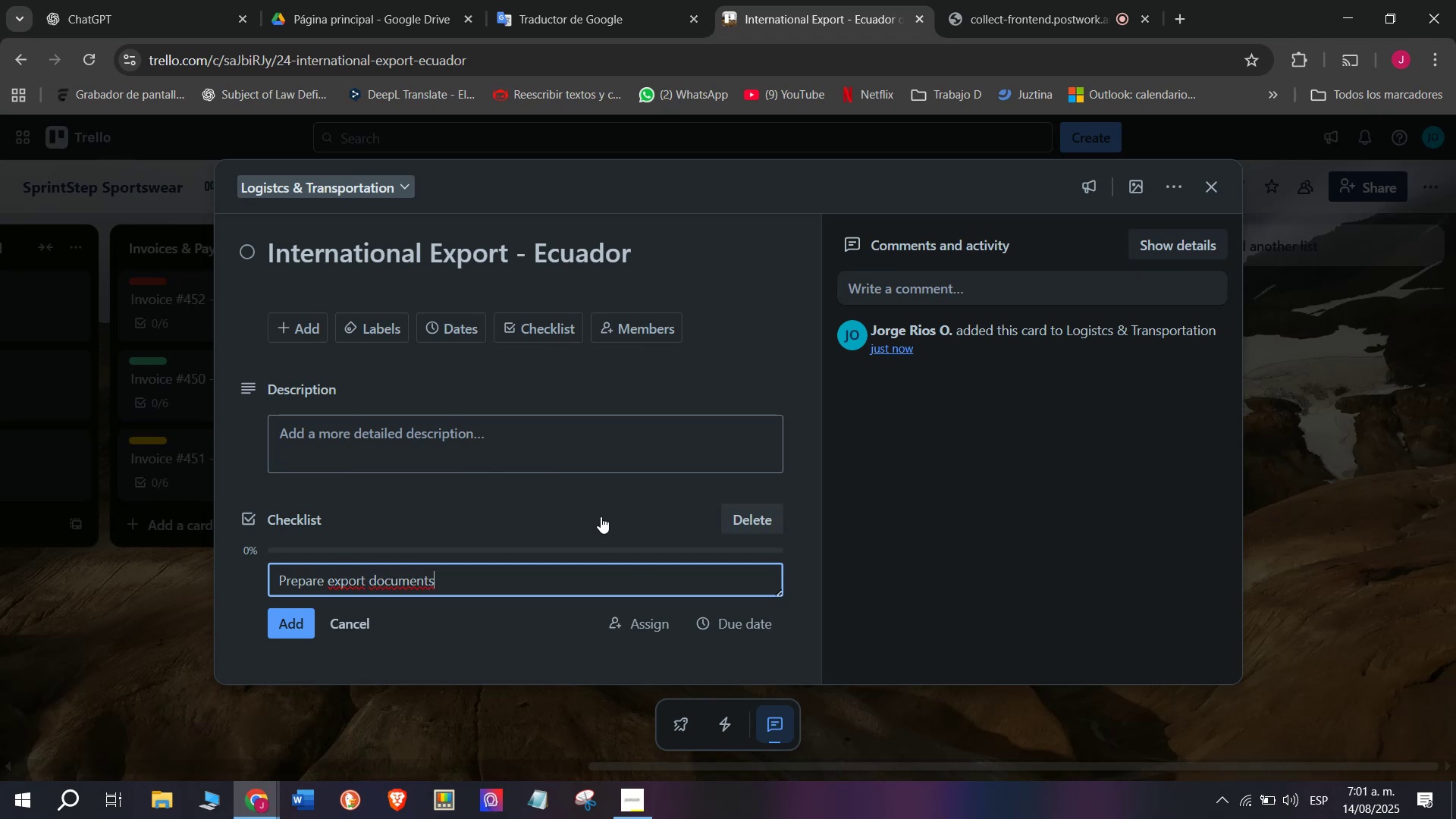 
key(Enter)
 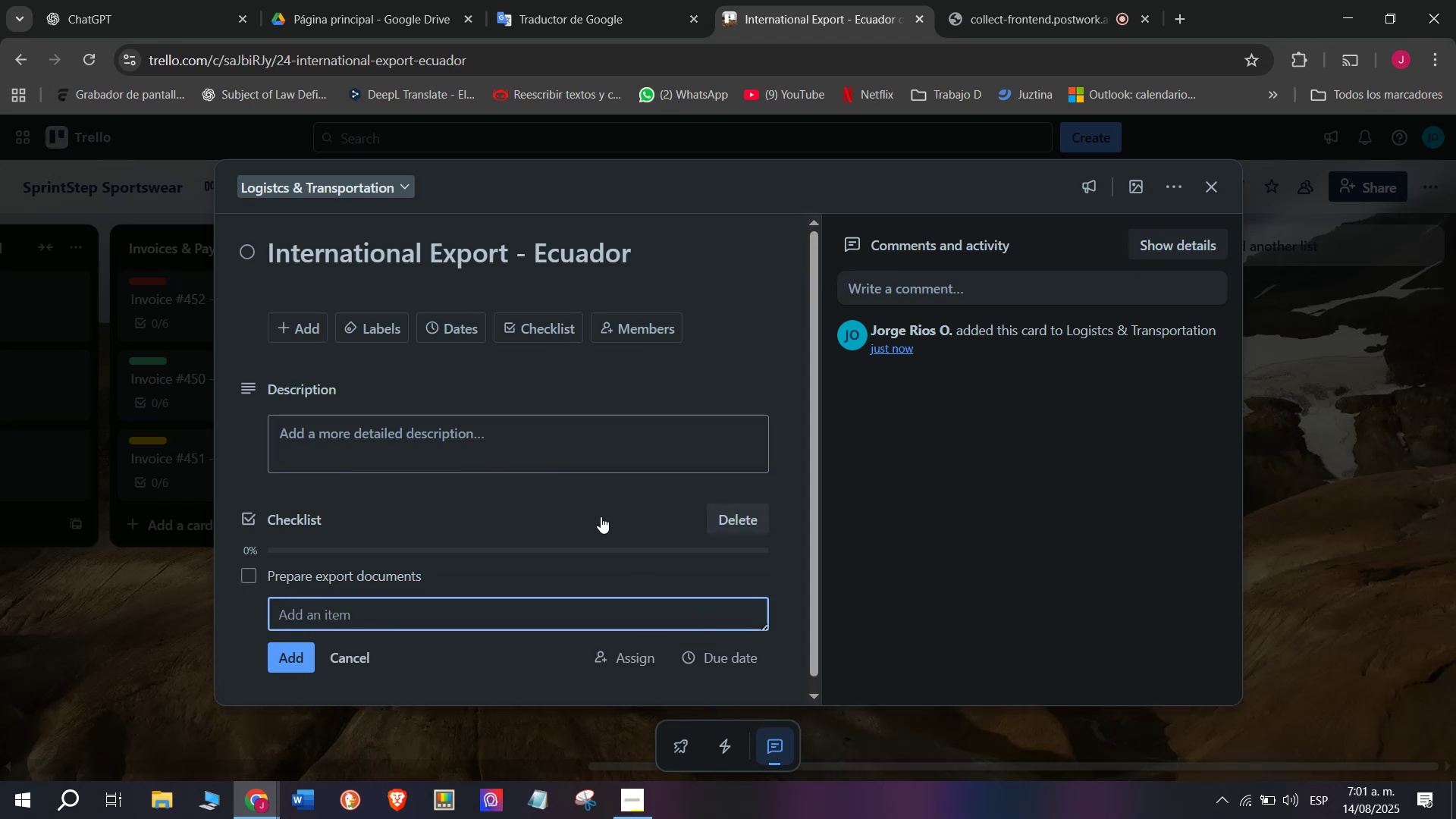 
type(Pack for customs)
 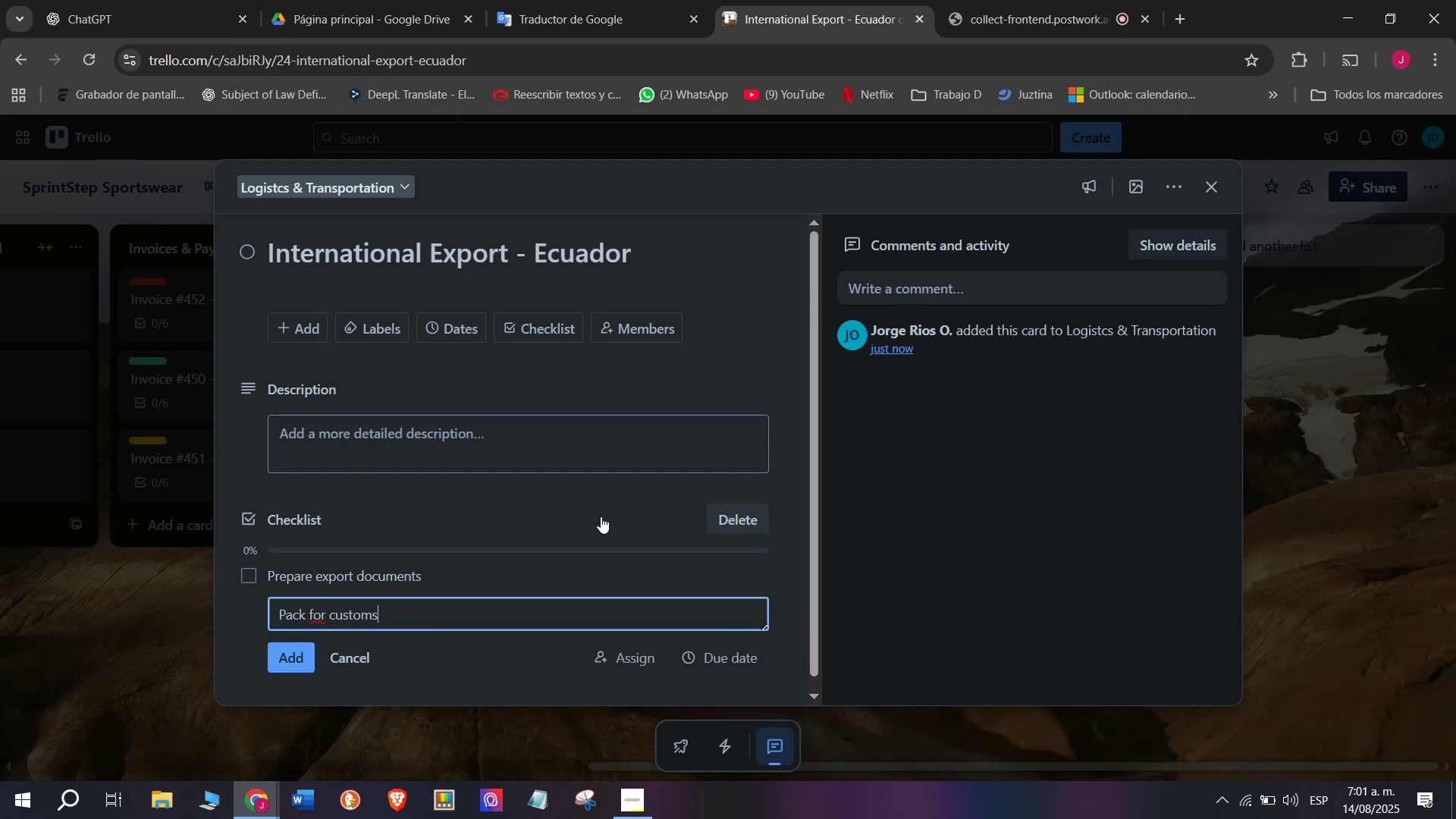 
key(Enter)
 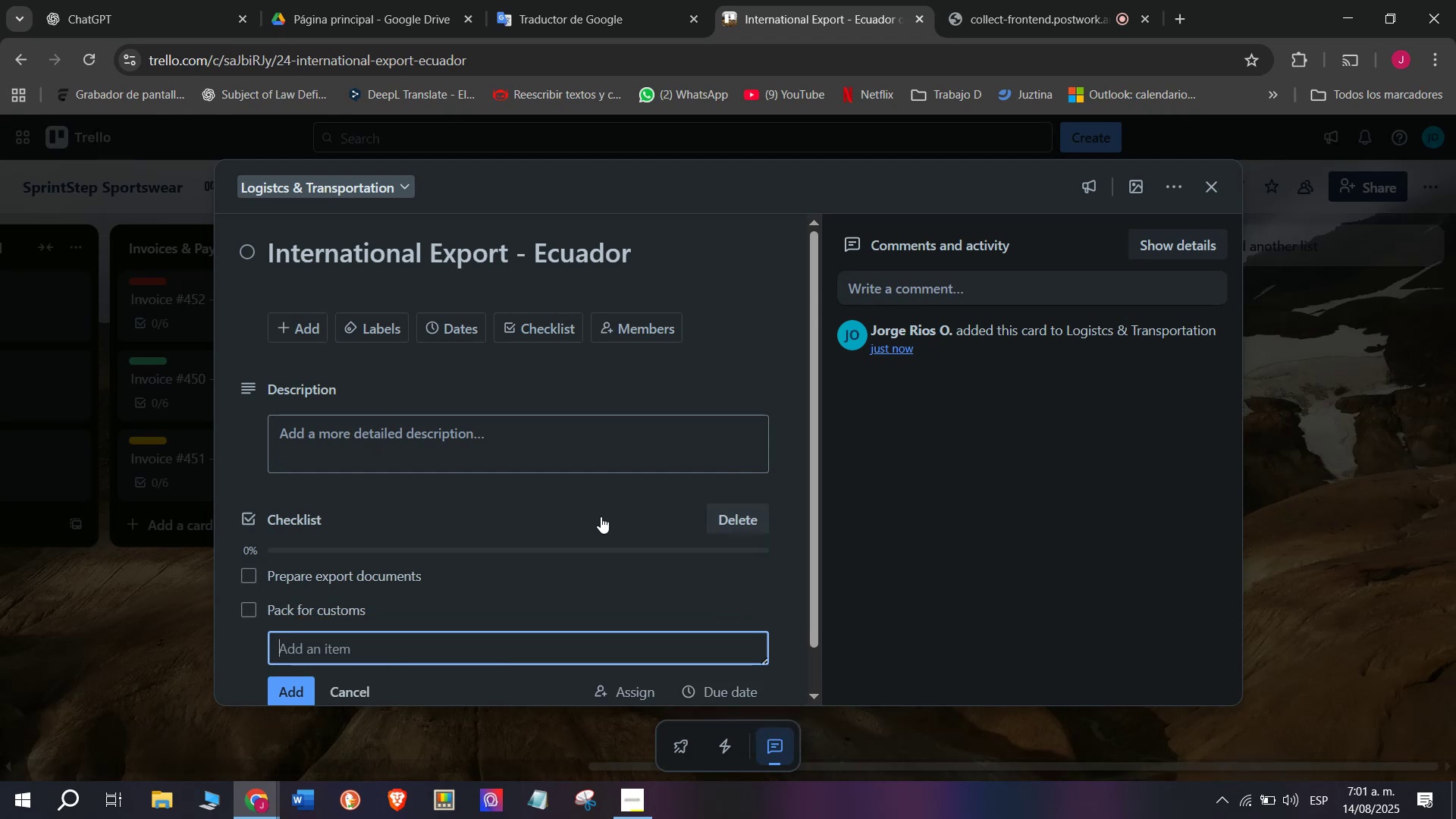 
type(Book air freight)
 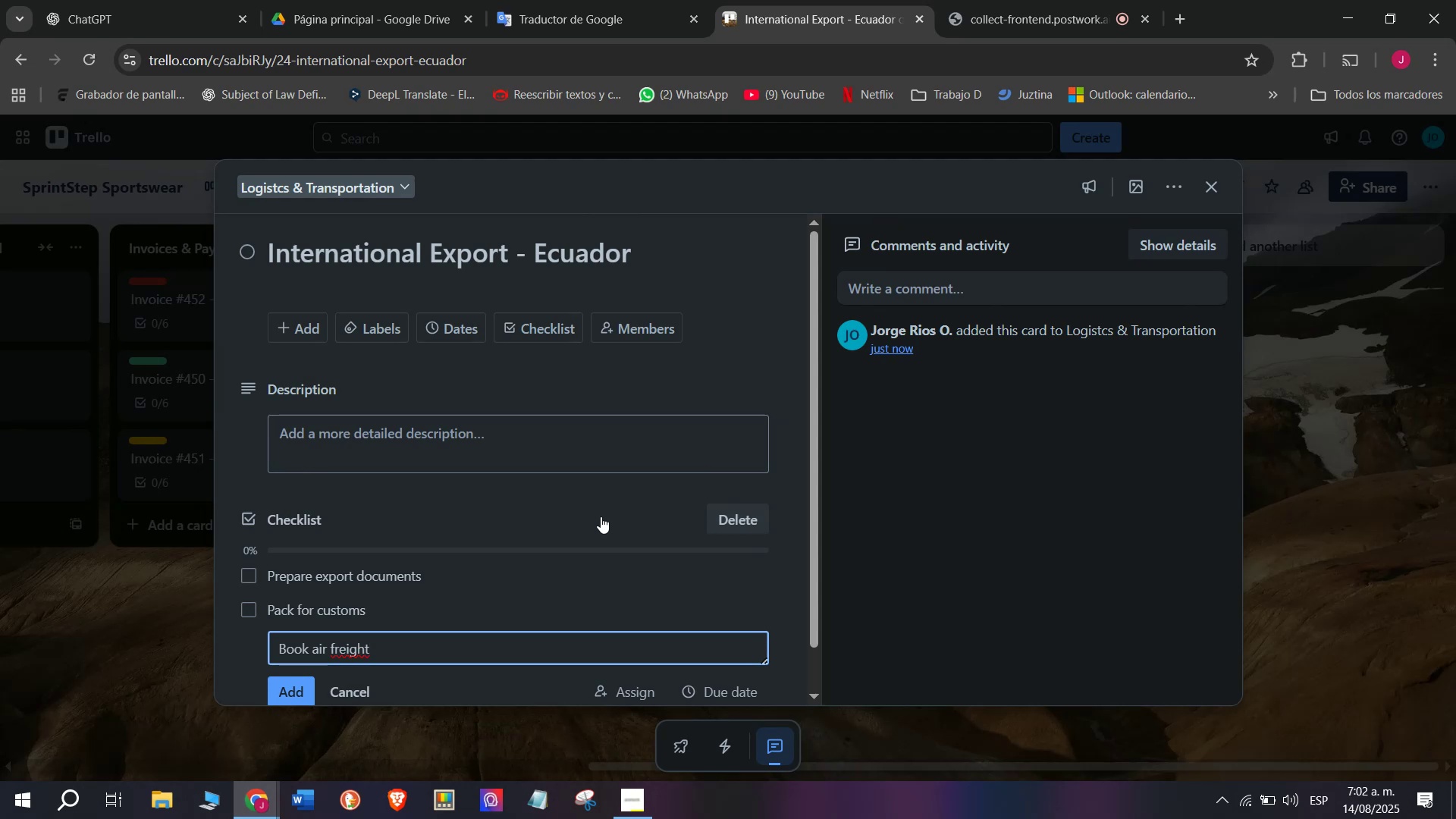 
key(Enter)
 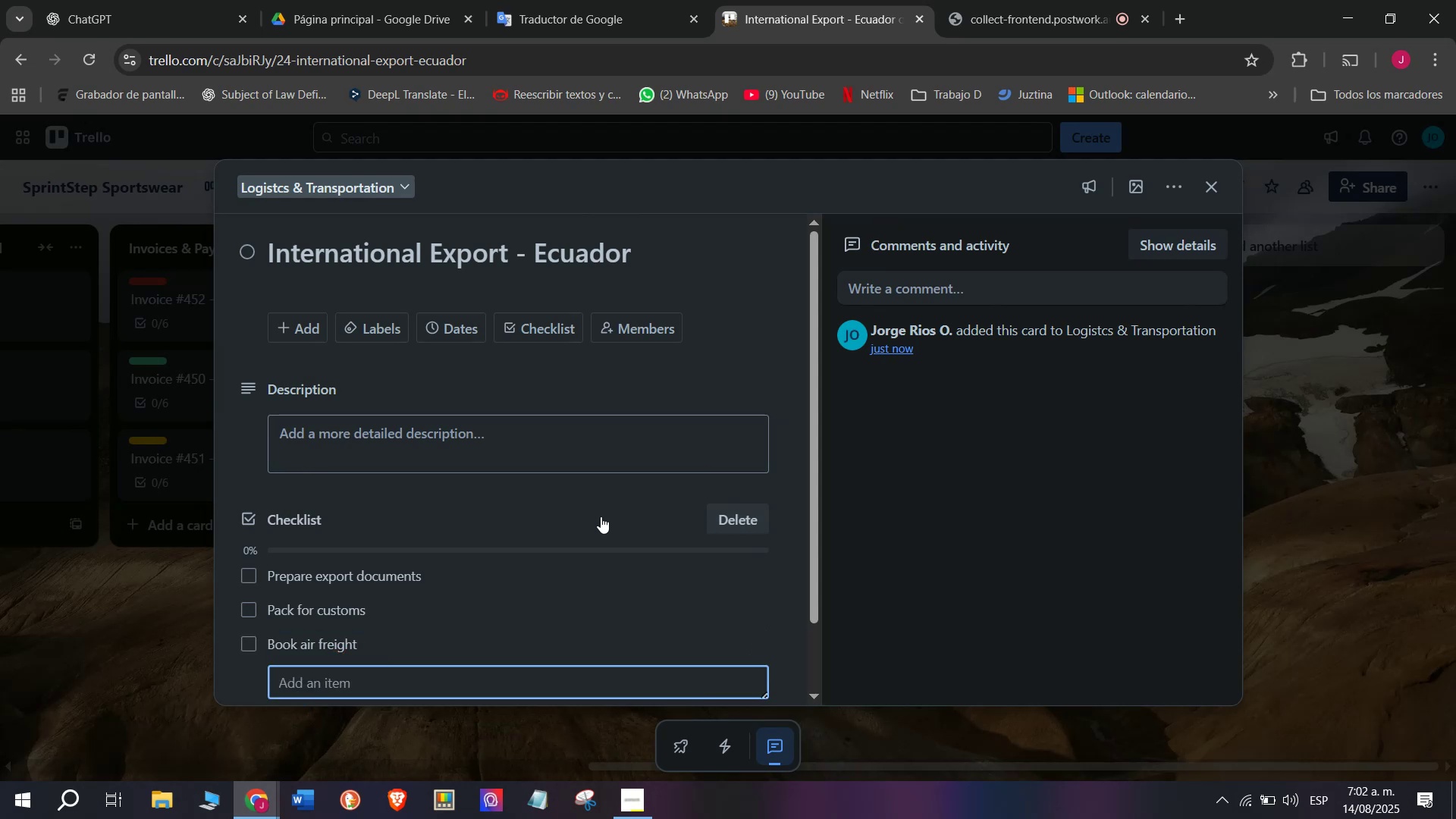 
type(Track shipment)
 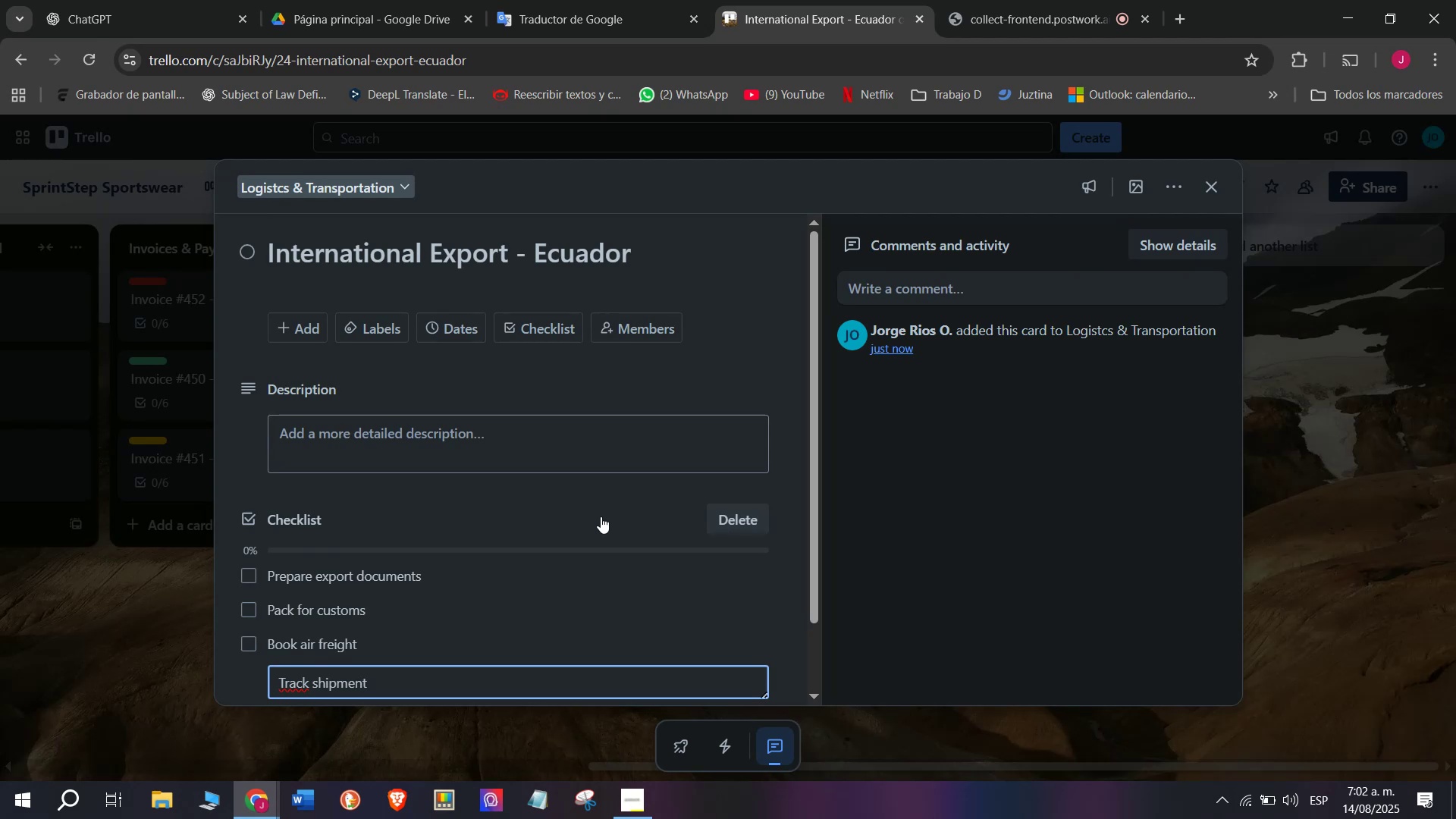 
key(Enter)
 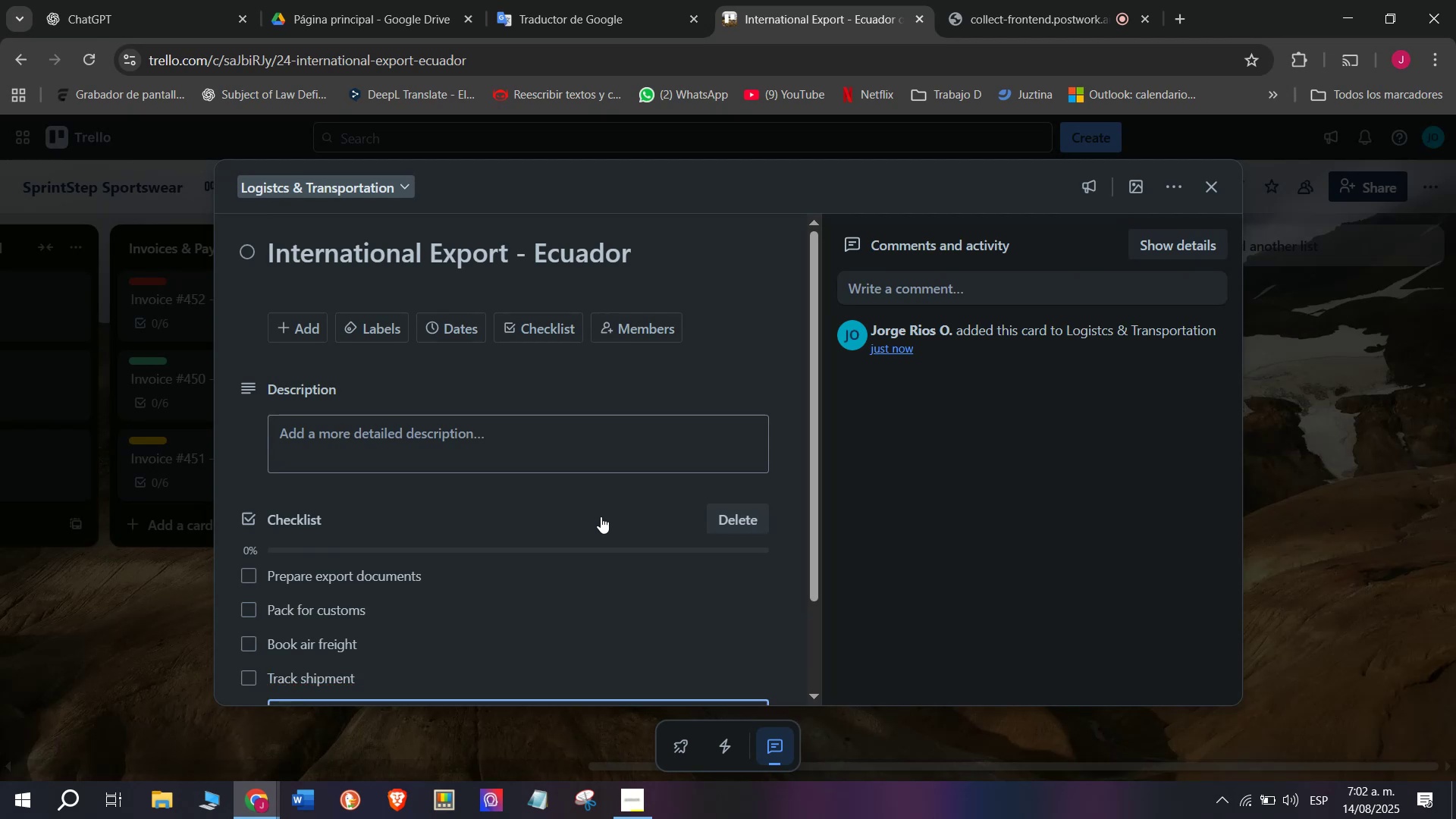 
type(Confirm arrival)
 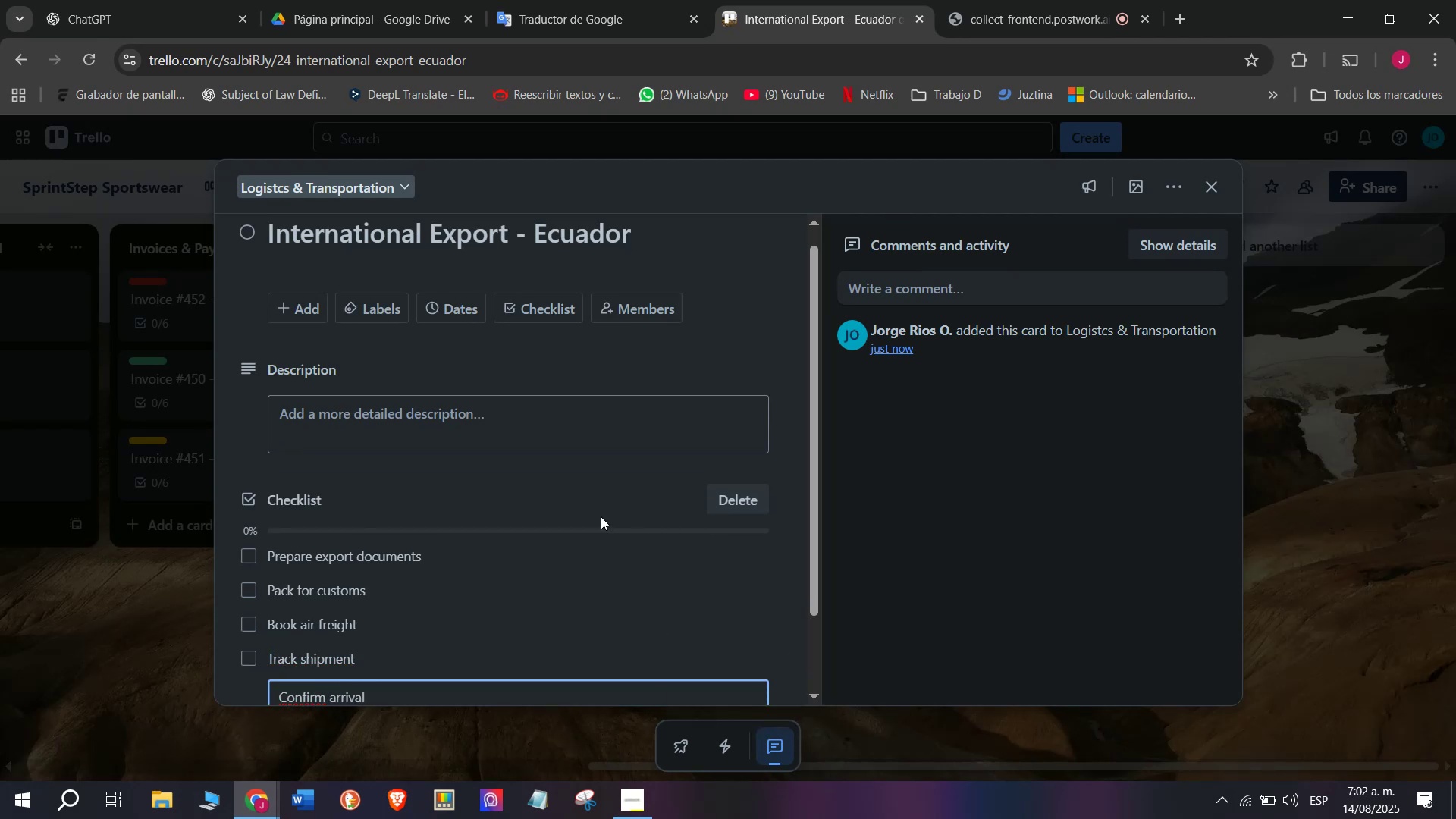 
key(Enter)
 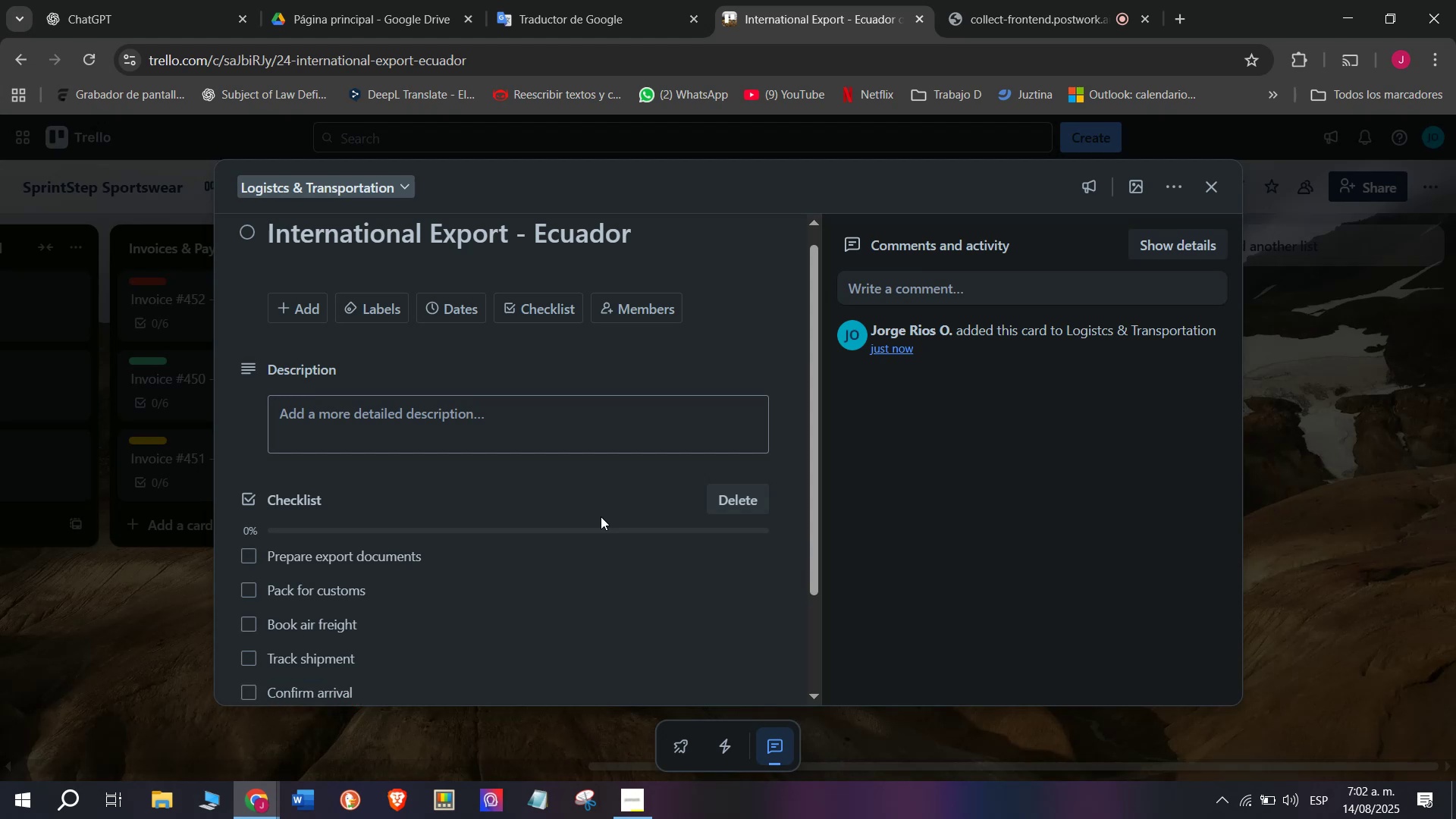 
type(File export Record)
 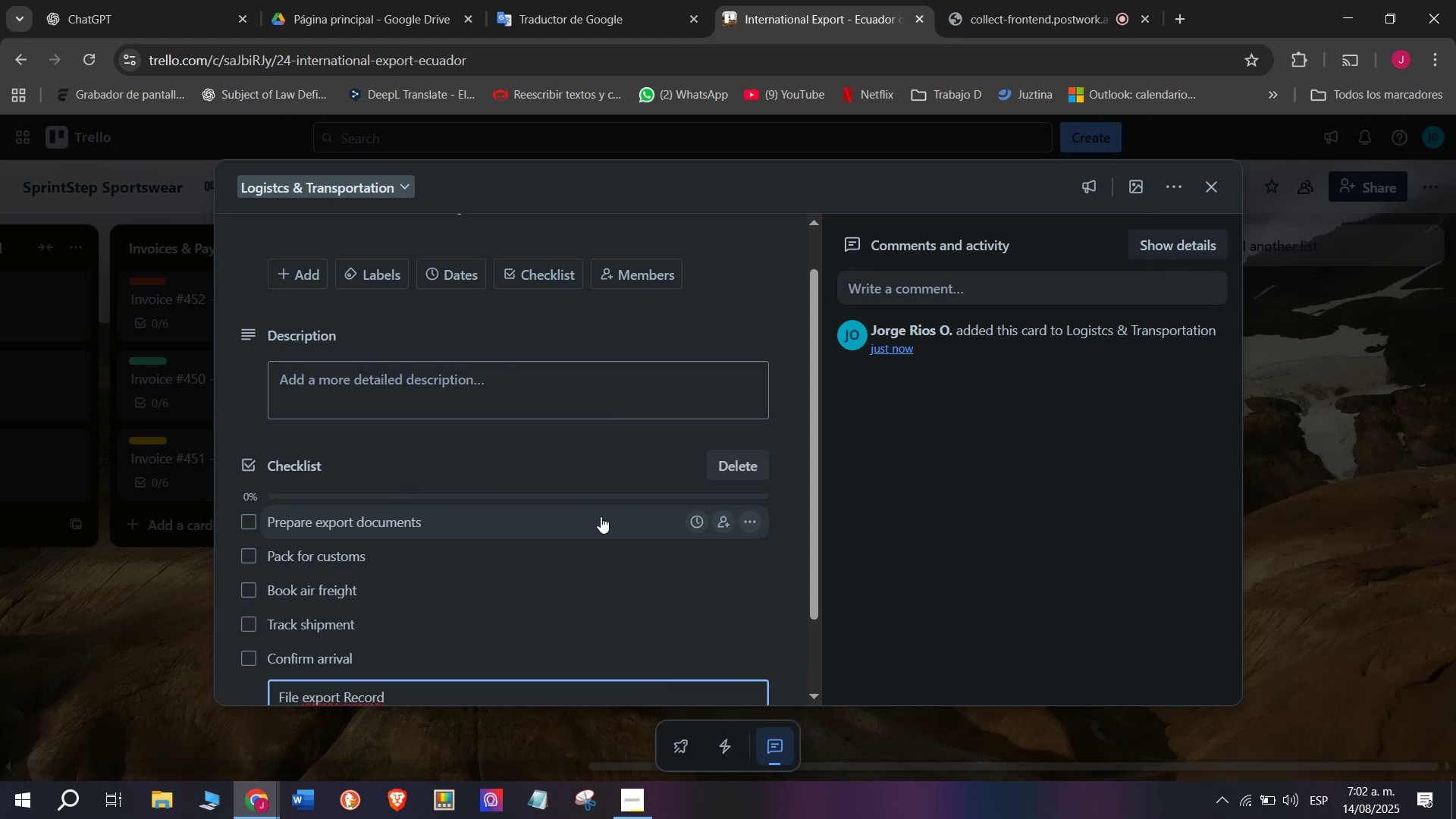 
key(Enter)
 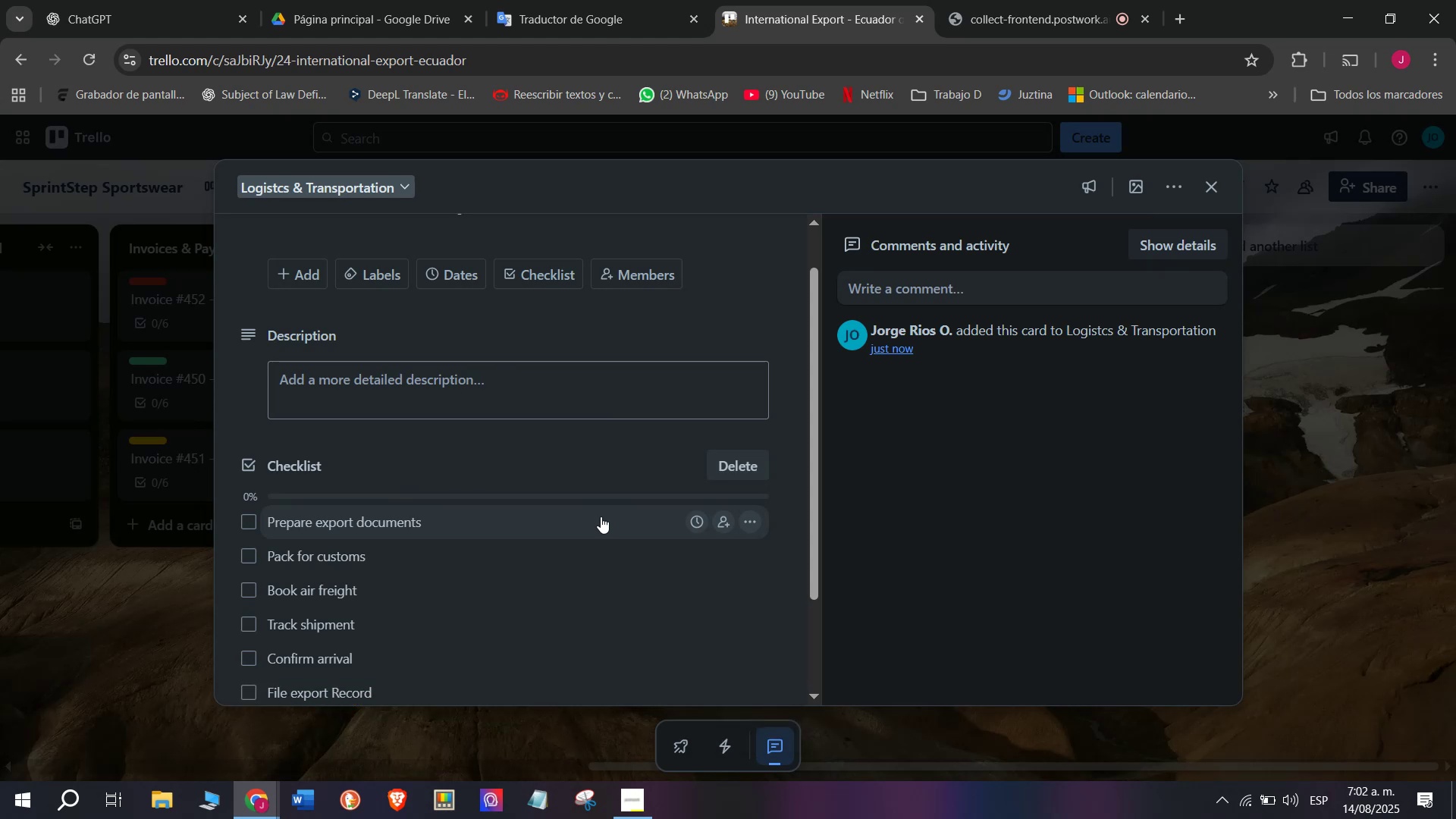 
scroll: coordinate [601, 516], scroll_direction: down, amount: 3.0
 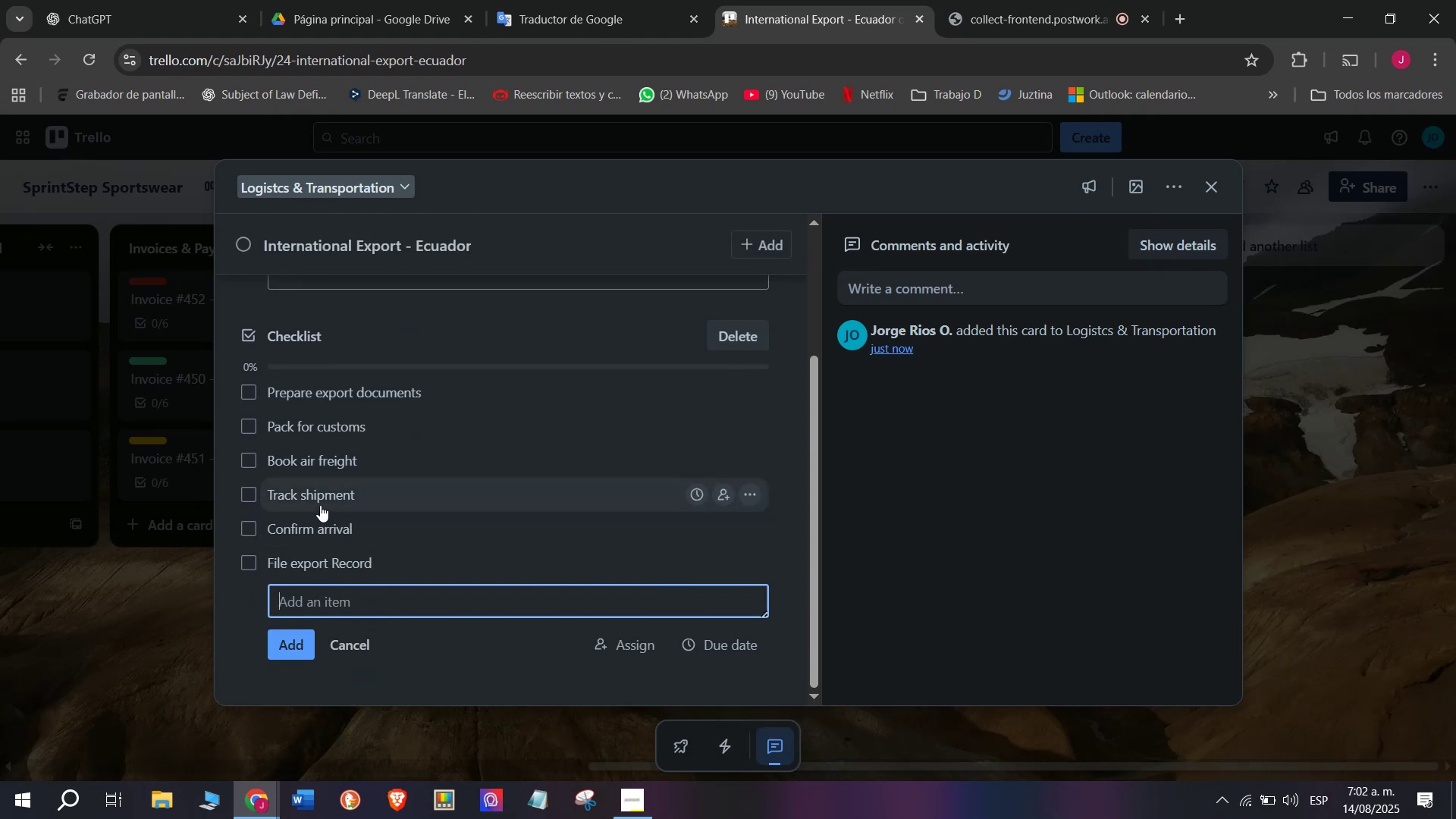 
scroll: coordinate [330, 522], scroll_direction: up, amount: 4.0
 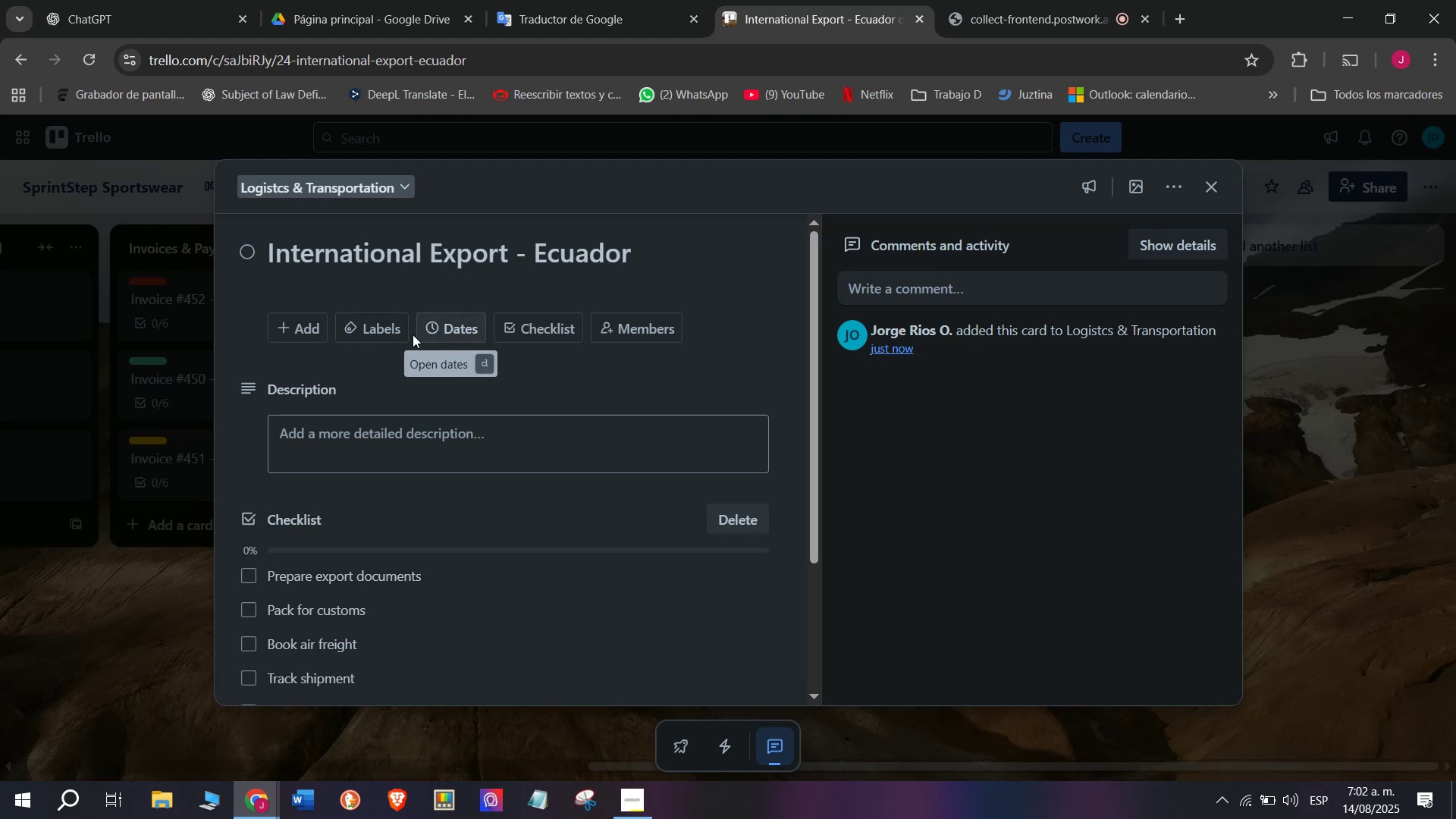 
left_click([379, 331])
 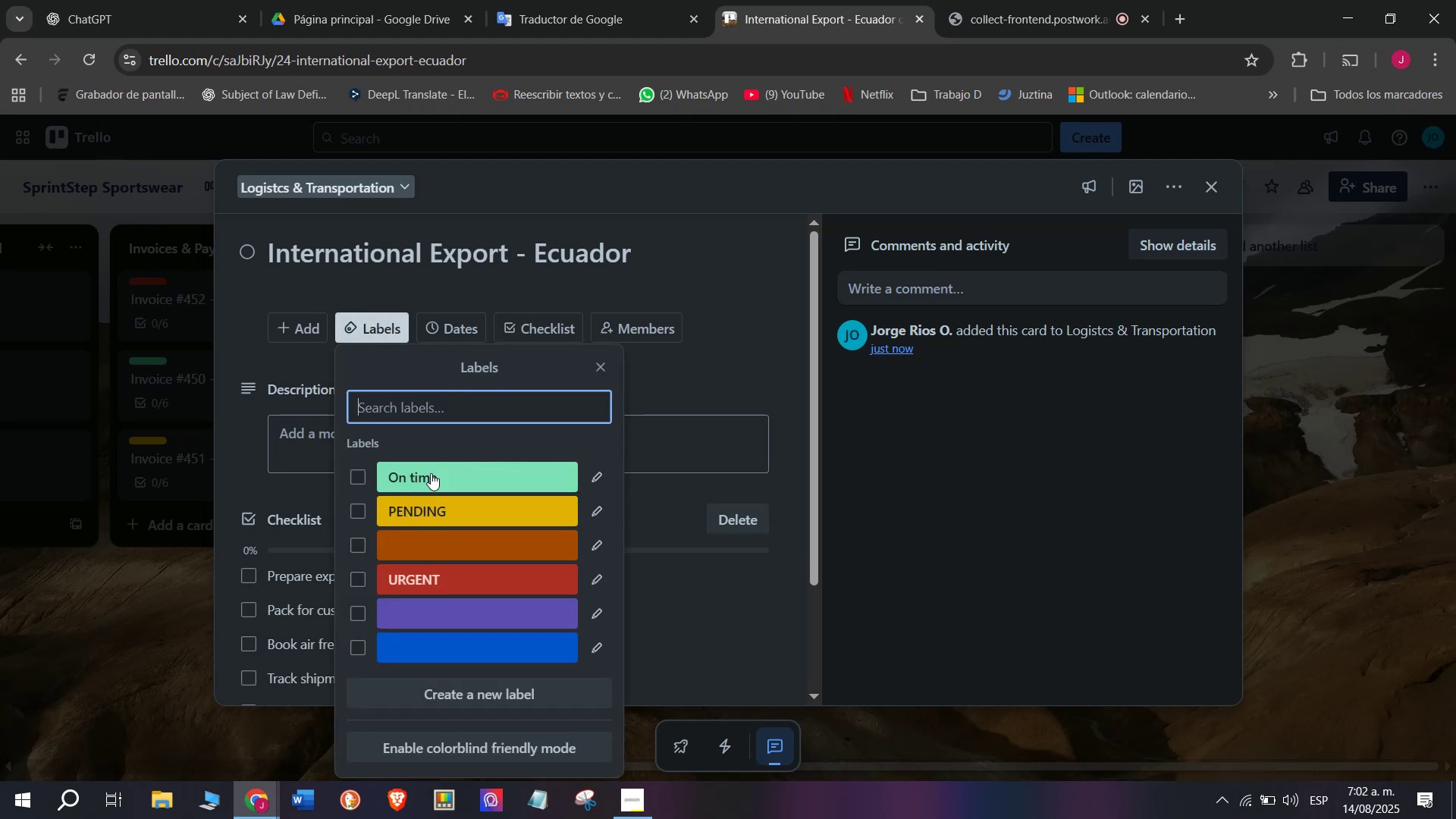 
mouse_move([427, 499])
 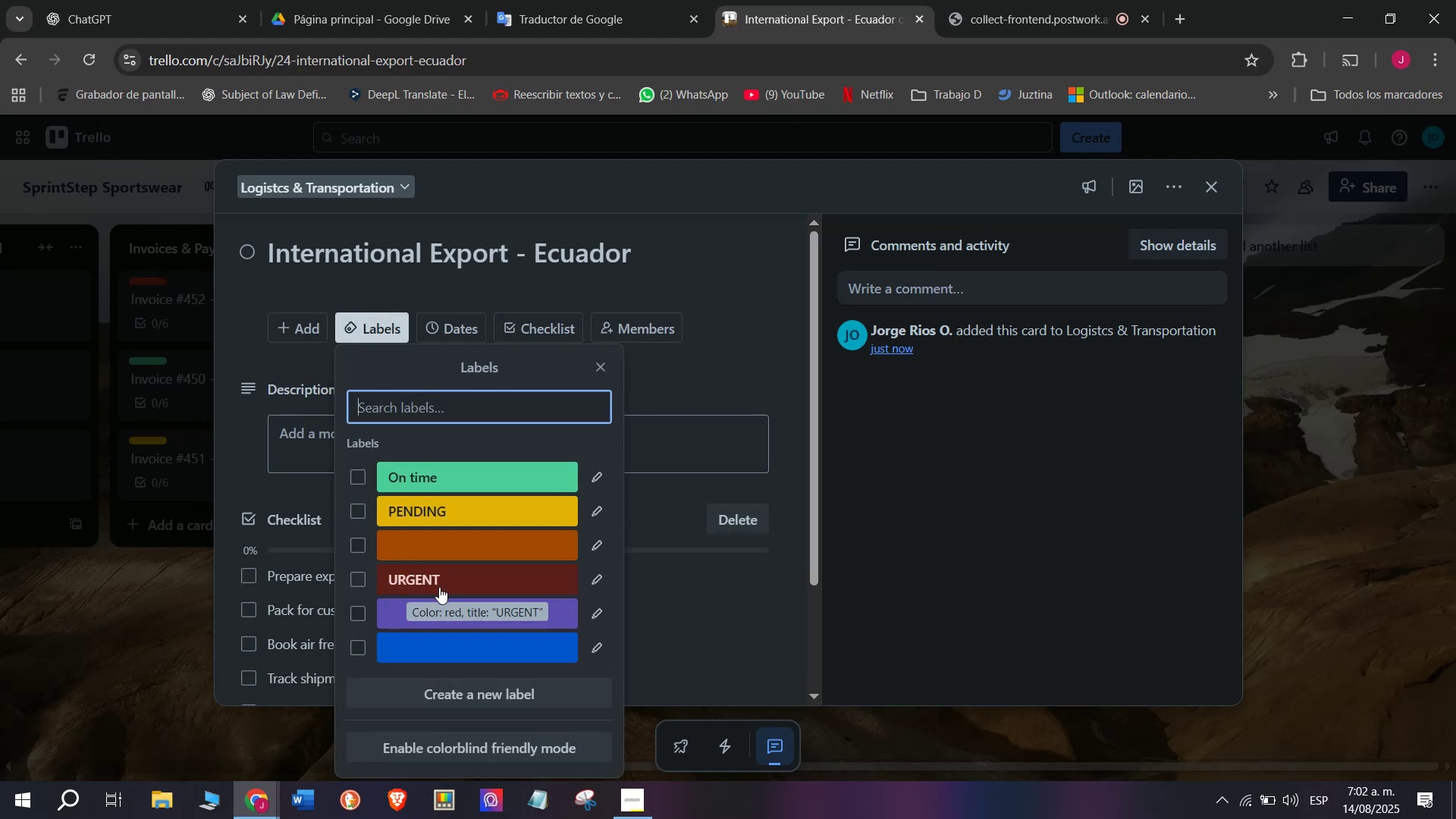 
left_click([439, 587])
 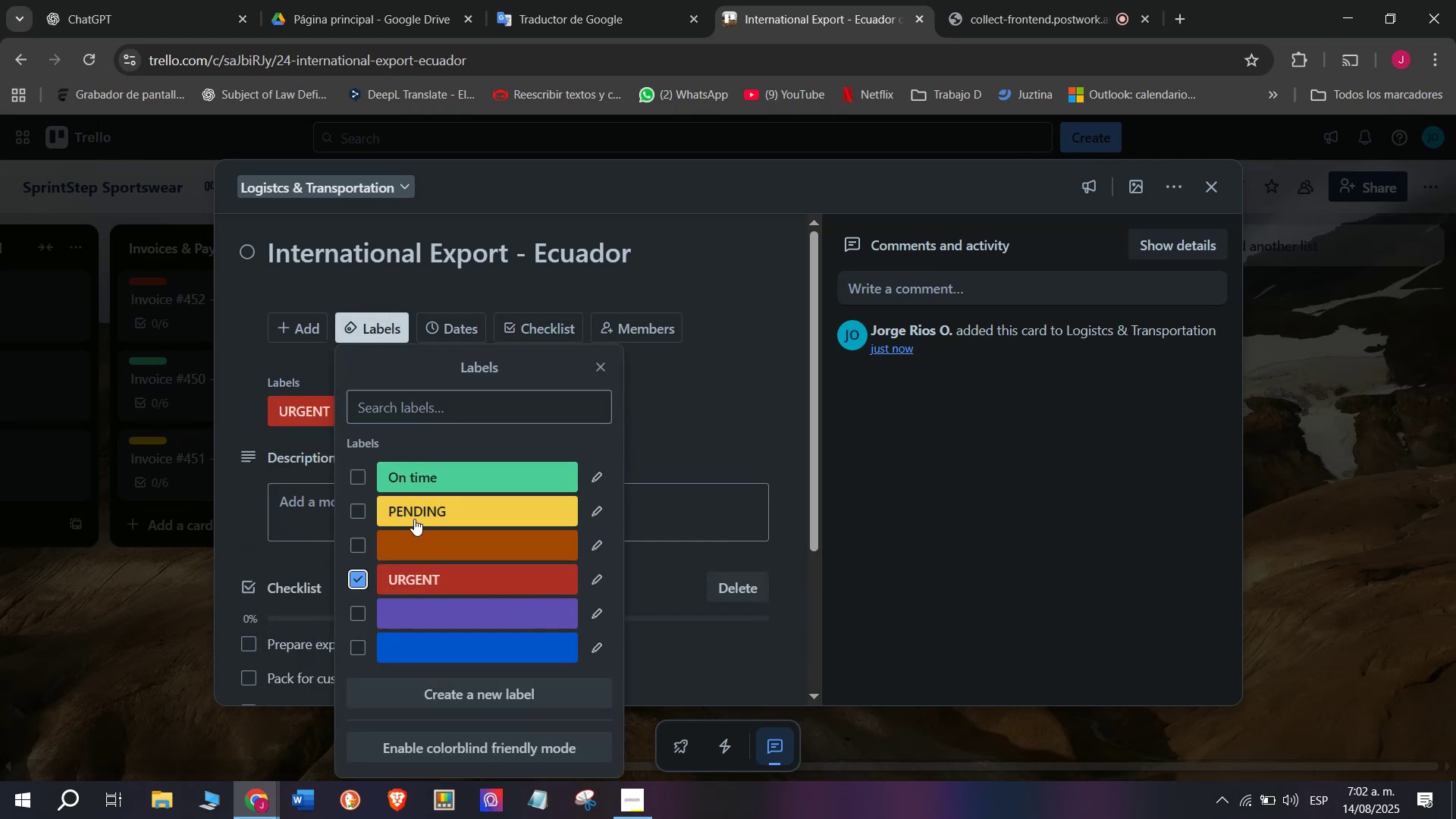 
left_click([419, 513])
 